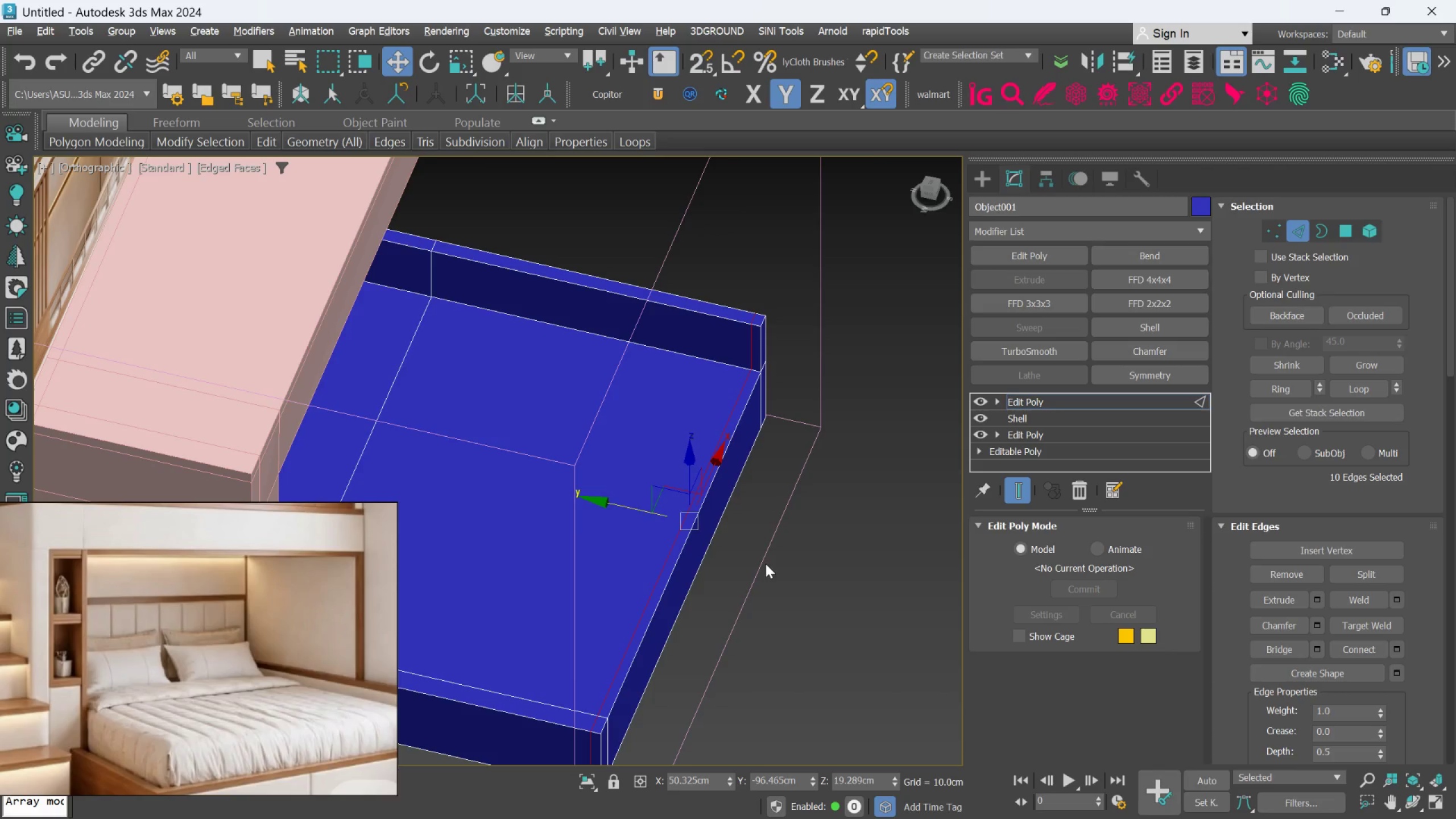 
scroll: coordinate [766, 585], scroll_direction: down, amount: 2.0
 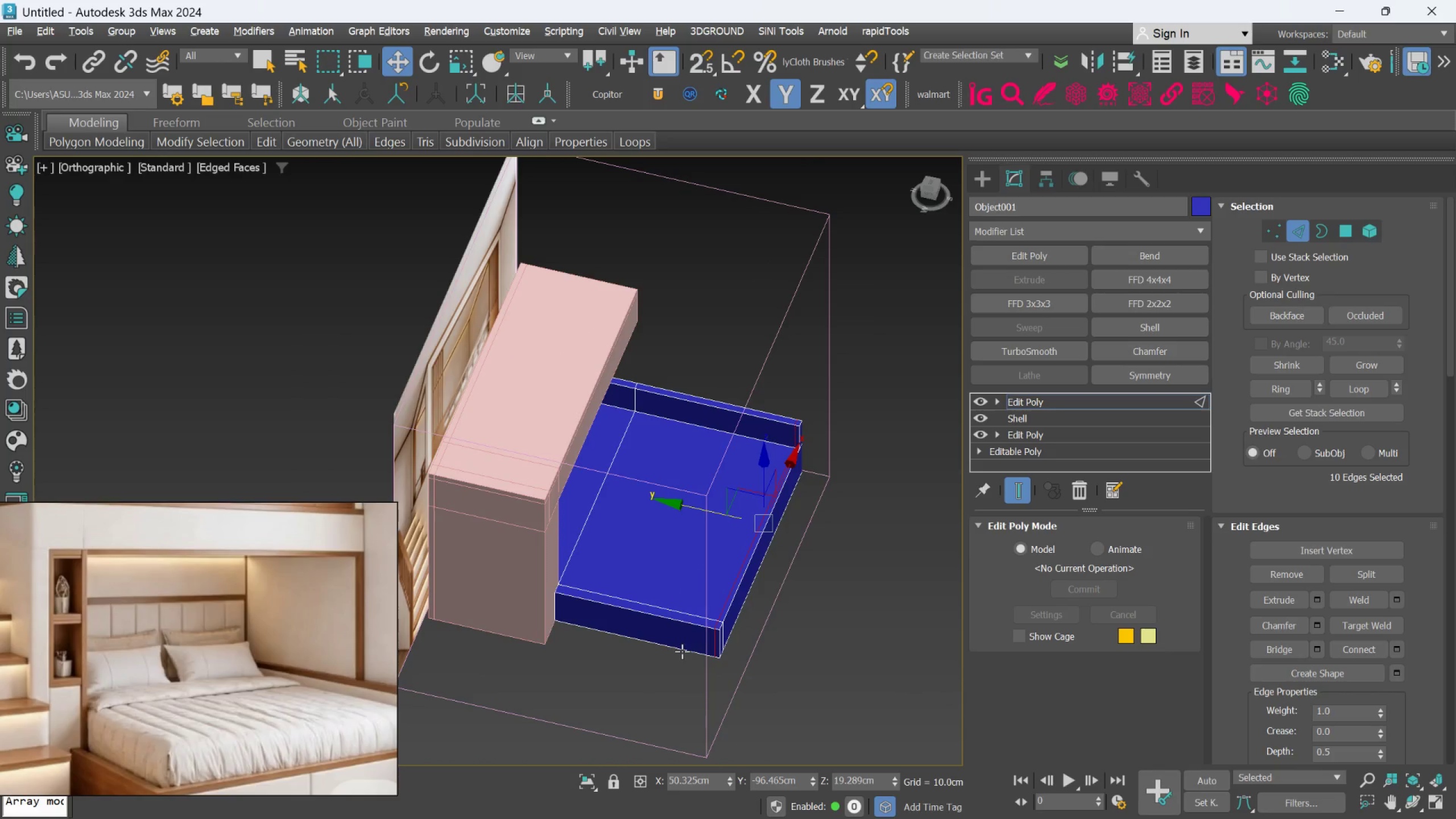 
scroll: coordinate [716, 631], scroll_direction: up, amount: 2.0
 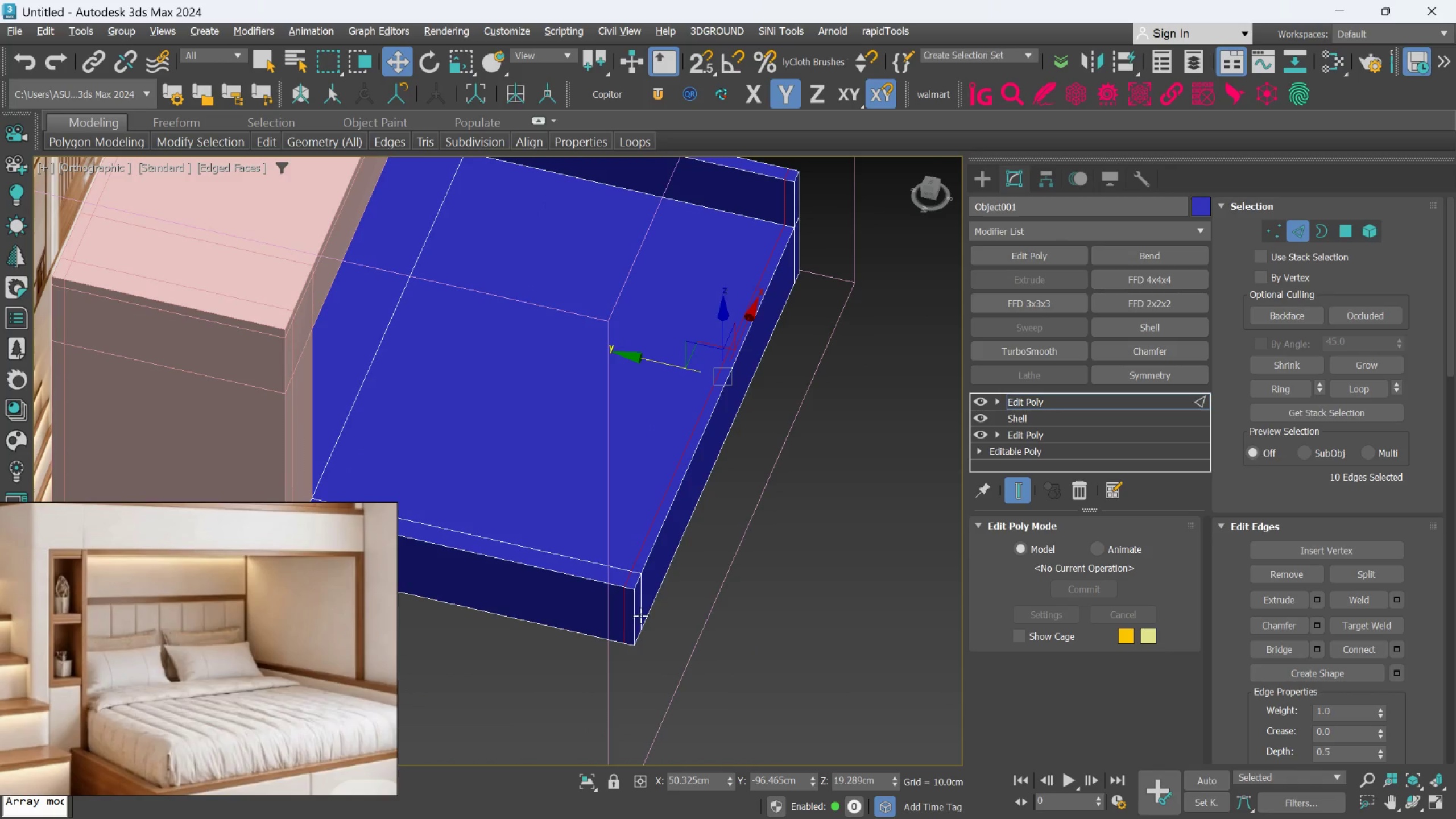 
hold_key(key=AltLeft, duration=0.53)
 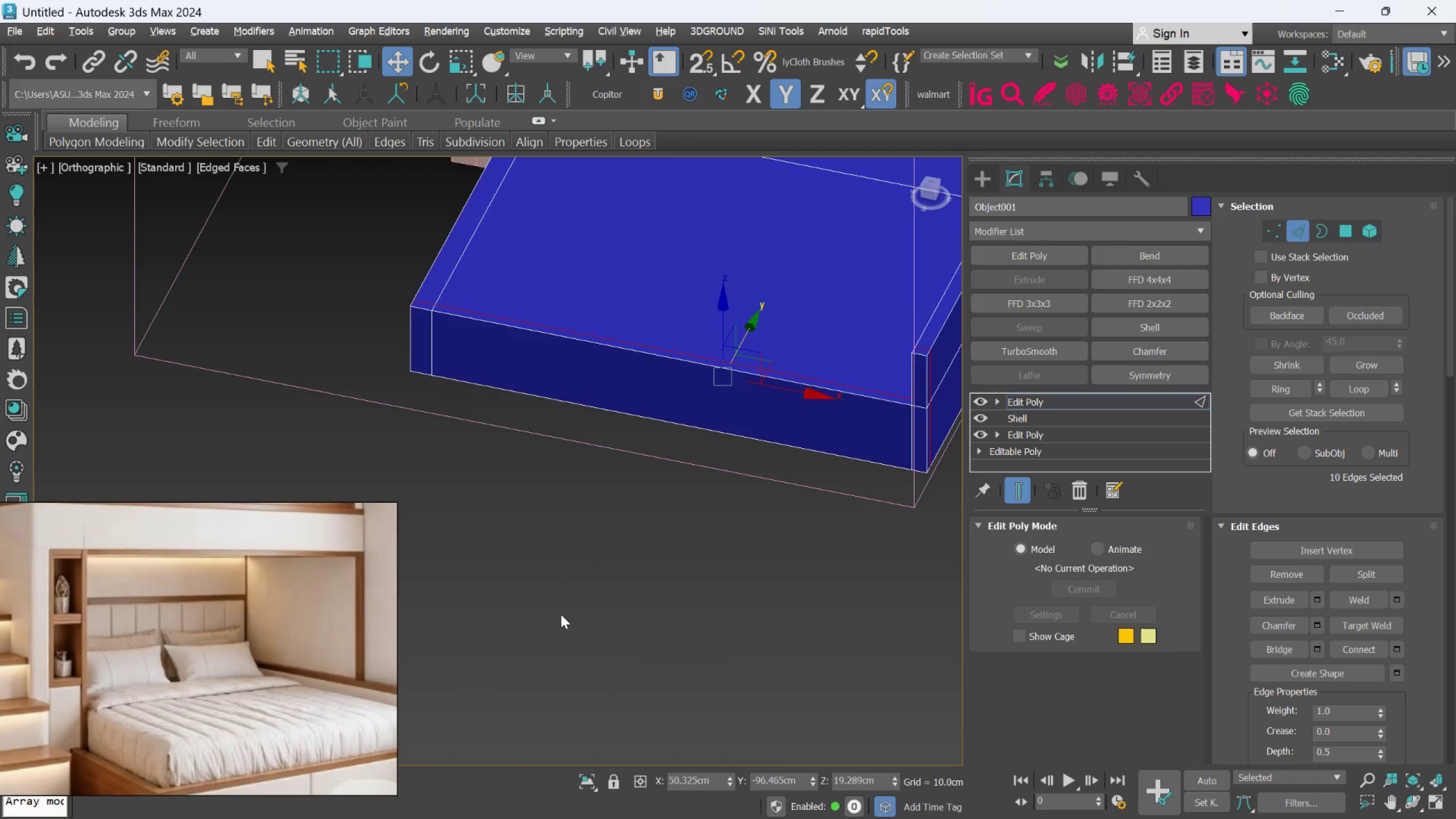 
hold_key(key=AltLeft, duration=1.27)
 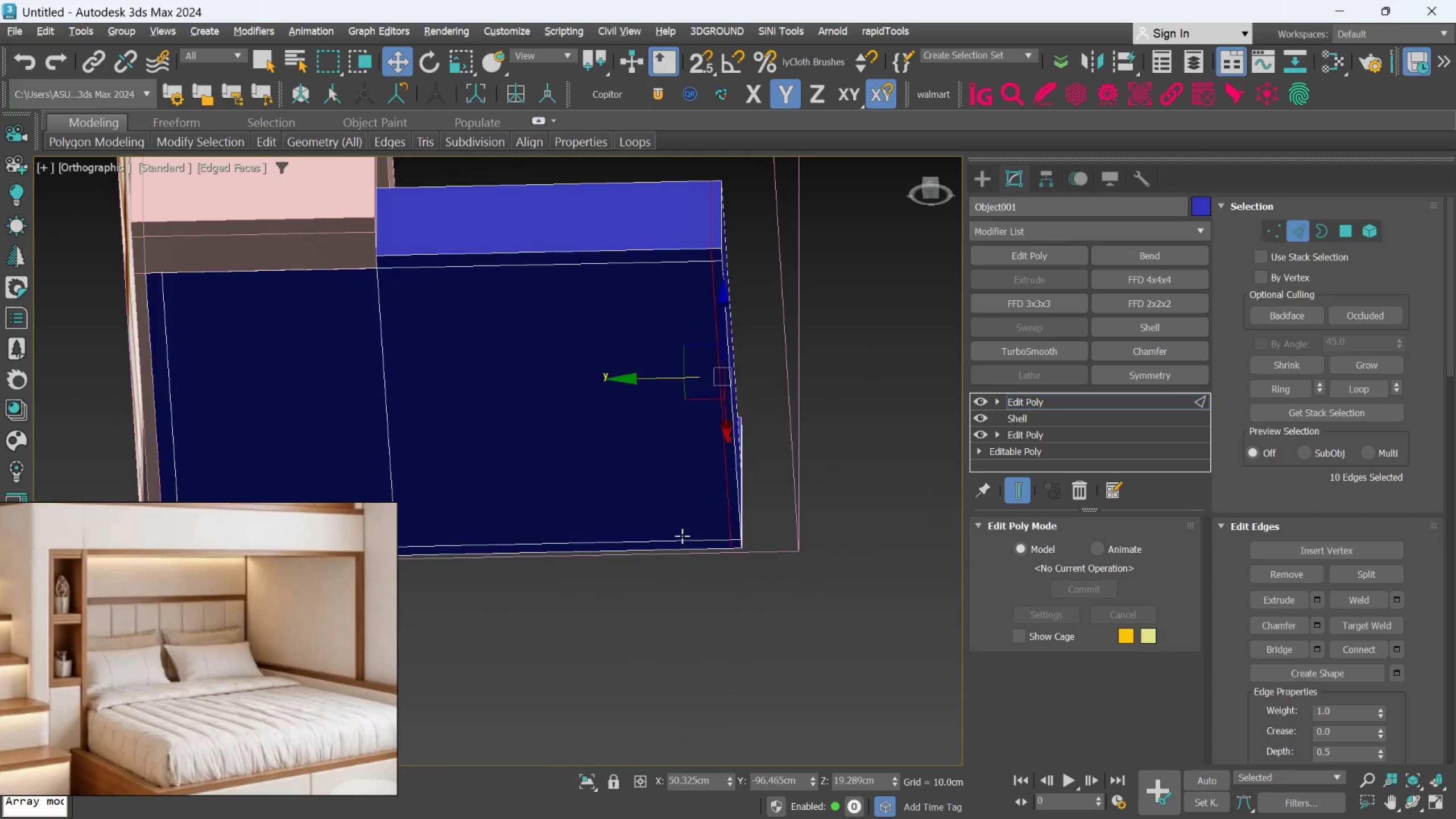 
hold_key(key=AltLeft, duration=1.3)
 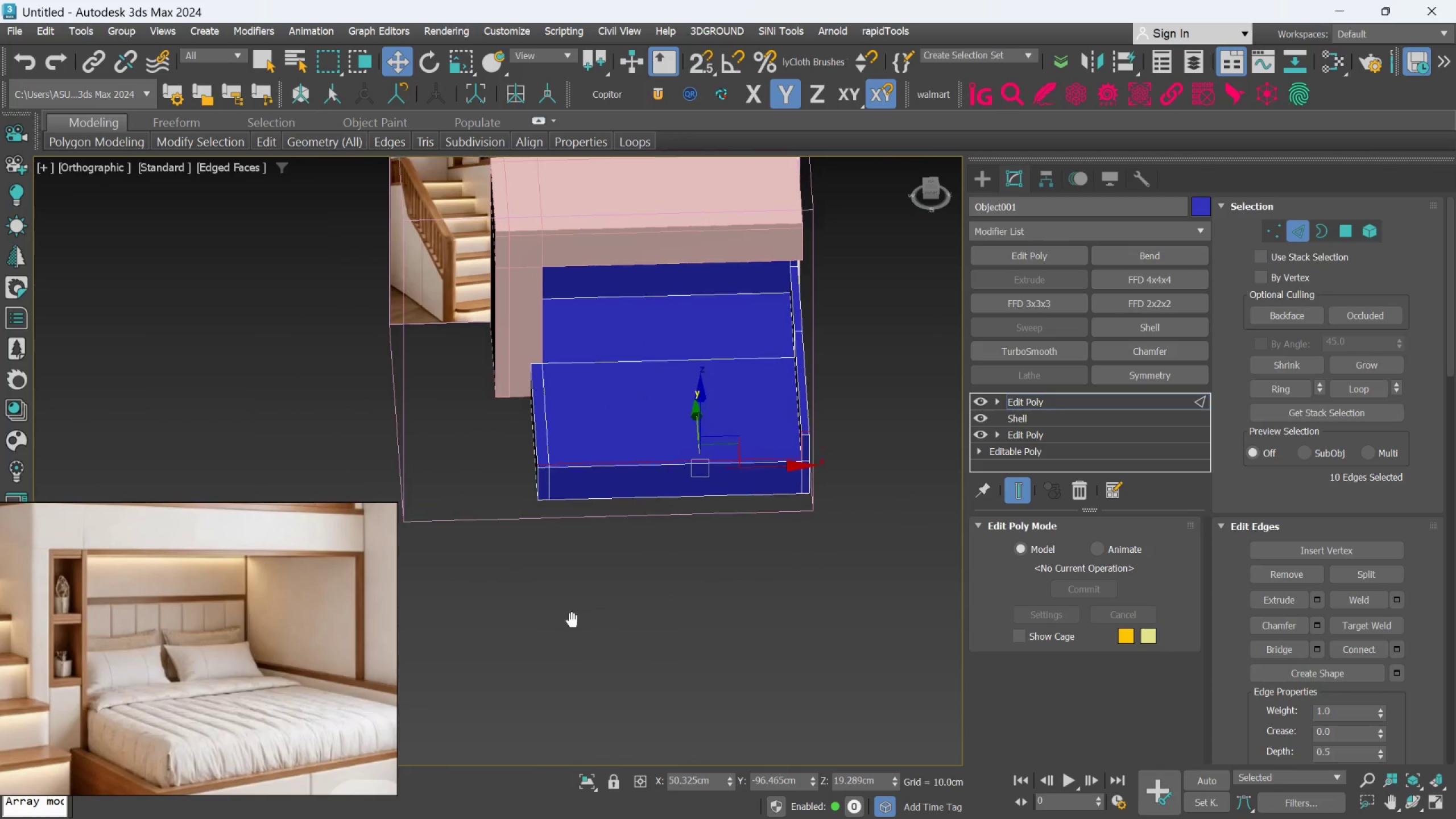 
scroll: coordinate [682, 539], scroll_direction: down, amount: 2.0
 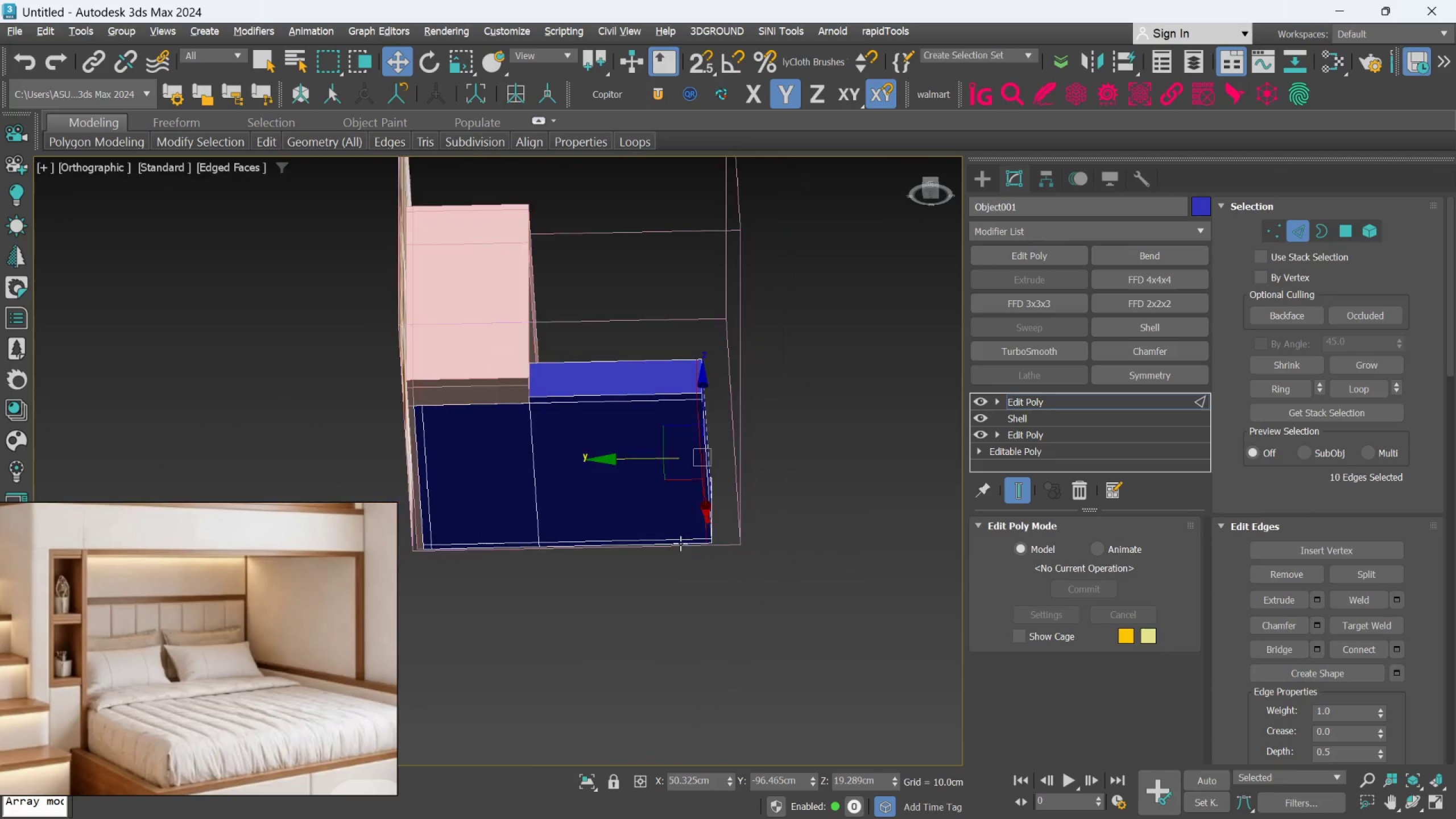 
hold_key(key=AltLeft, duration=0.55)
 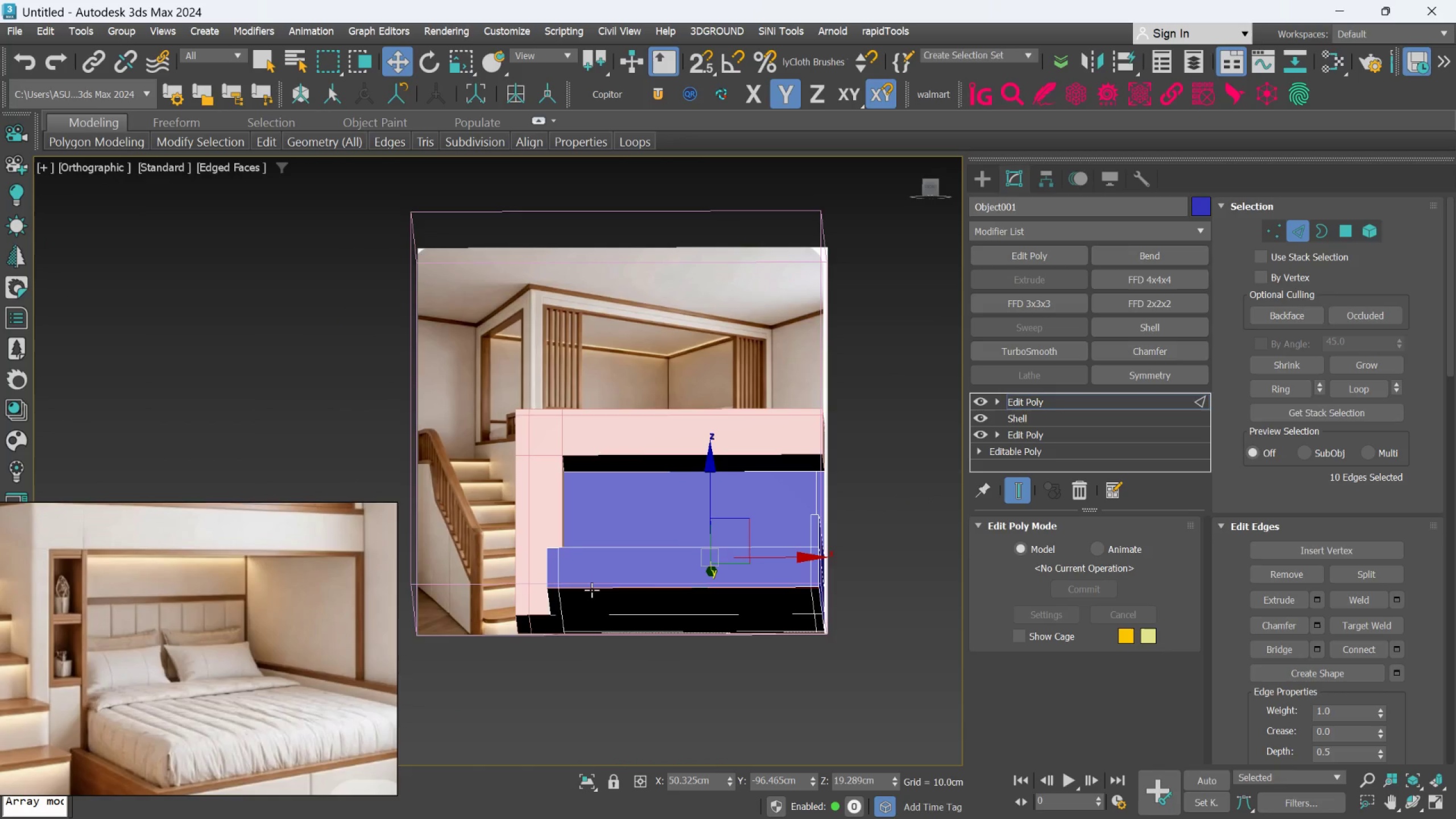 
hold_key(key=AltLeft, duration=0.42)
 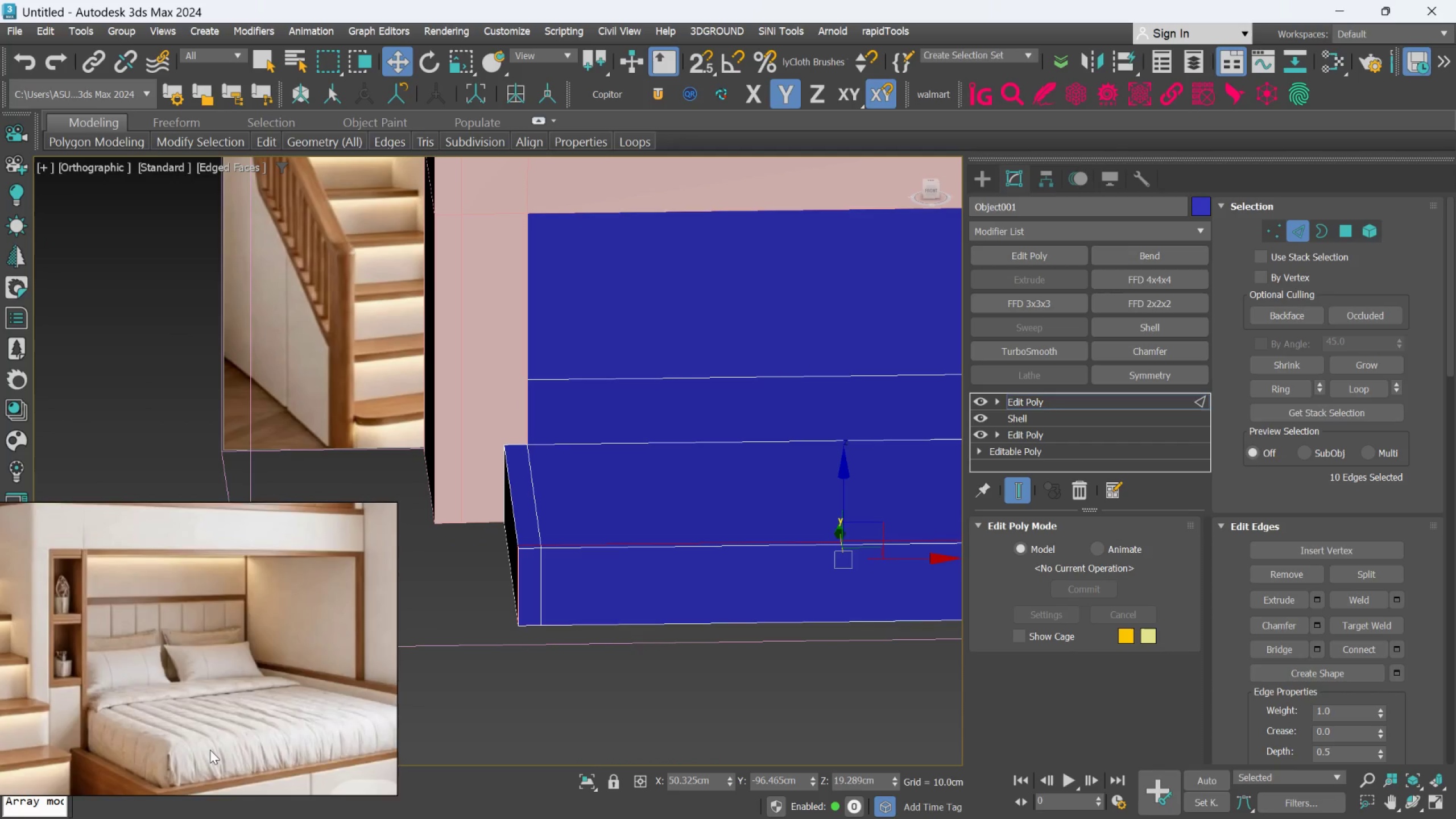 
scroll: coordinate [576, 555], scroll_direction: up, amount: 2.0
 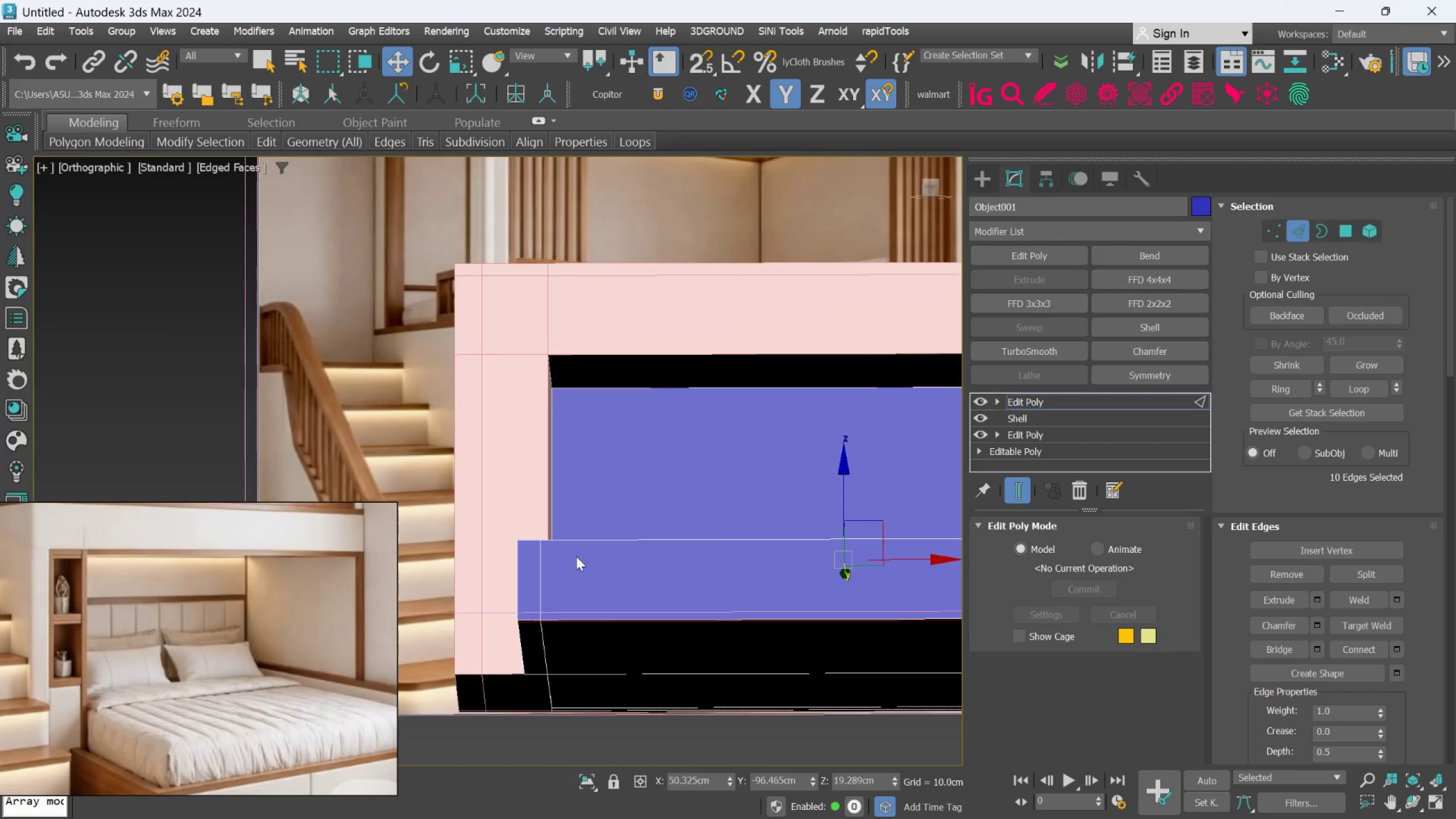 
scroll: coordinate [210, 750], scroll_direction: down, amount: 3.0
 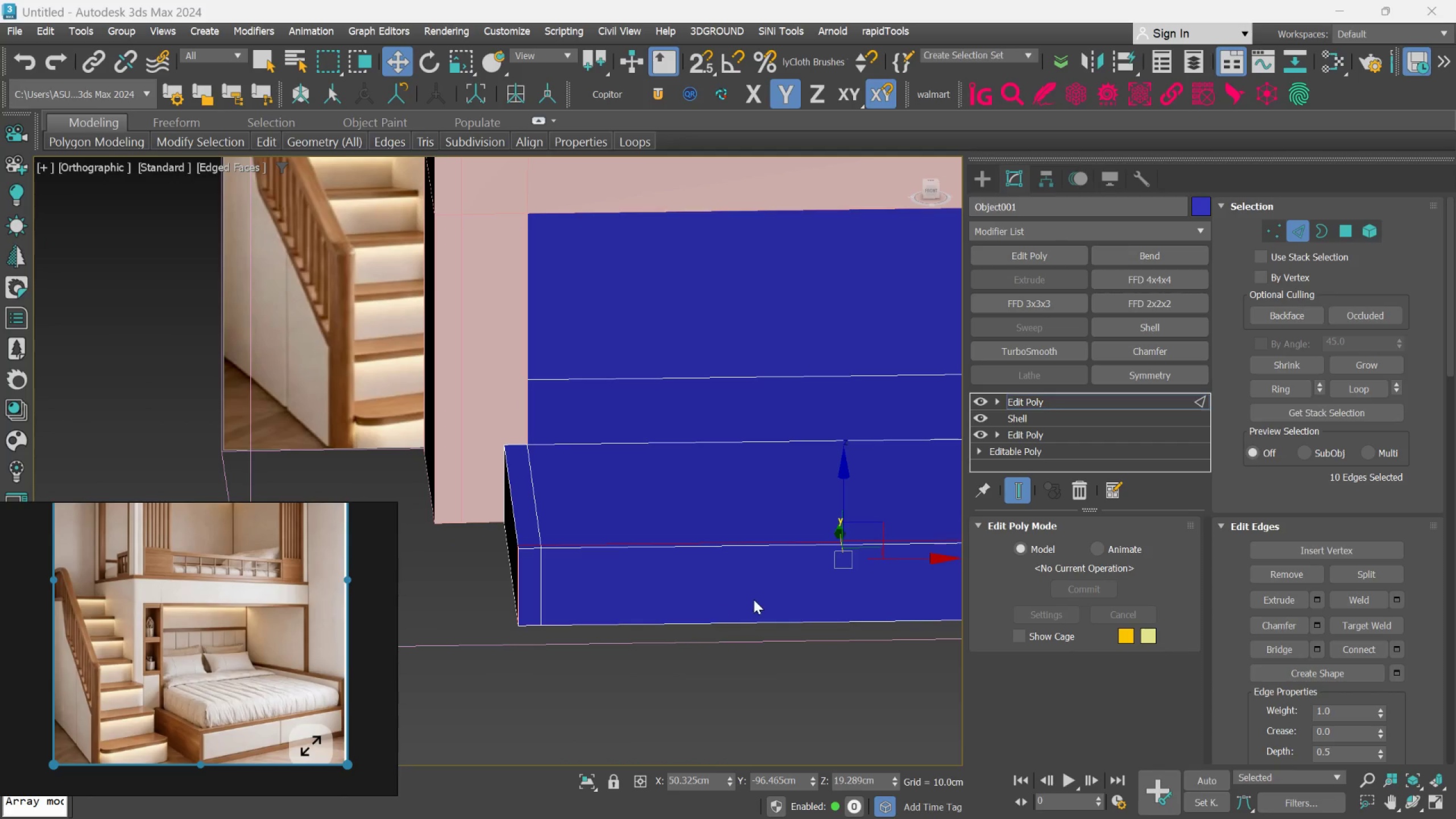 
hold_key(key=AltLeft, duration=0.69)
 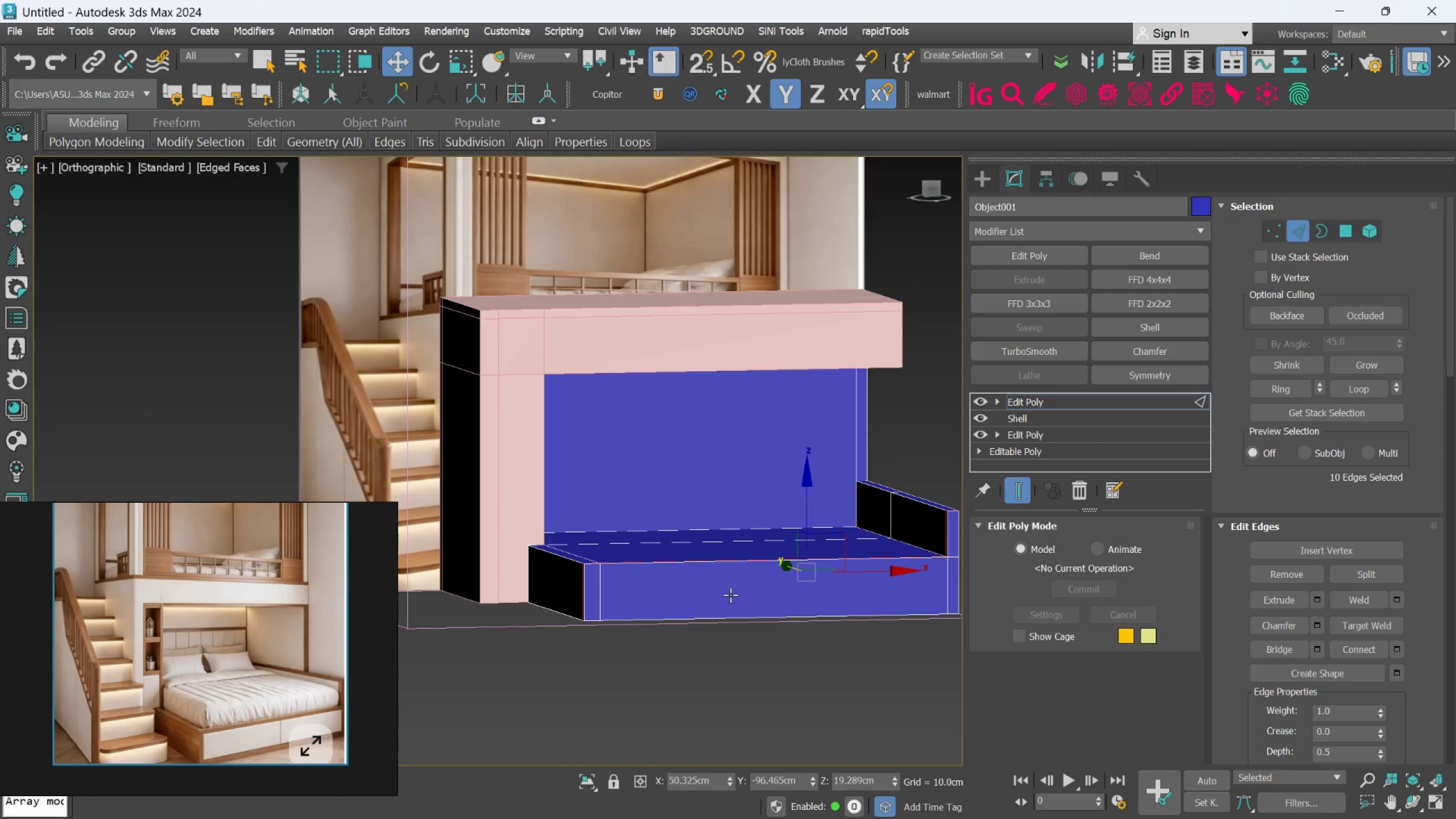 
scroll: coordinate [718, 603], scroll_direction: down, amount: 1.0
 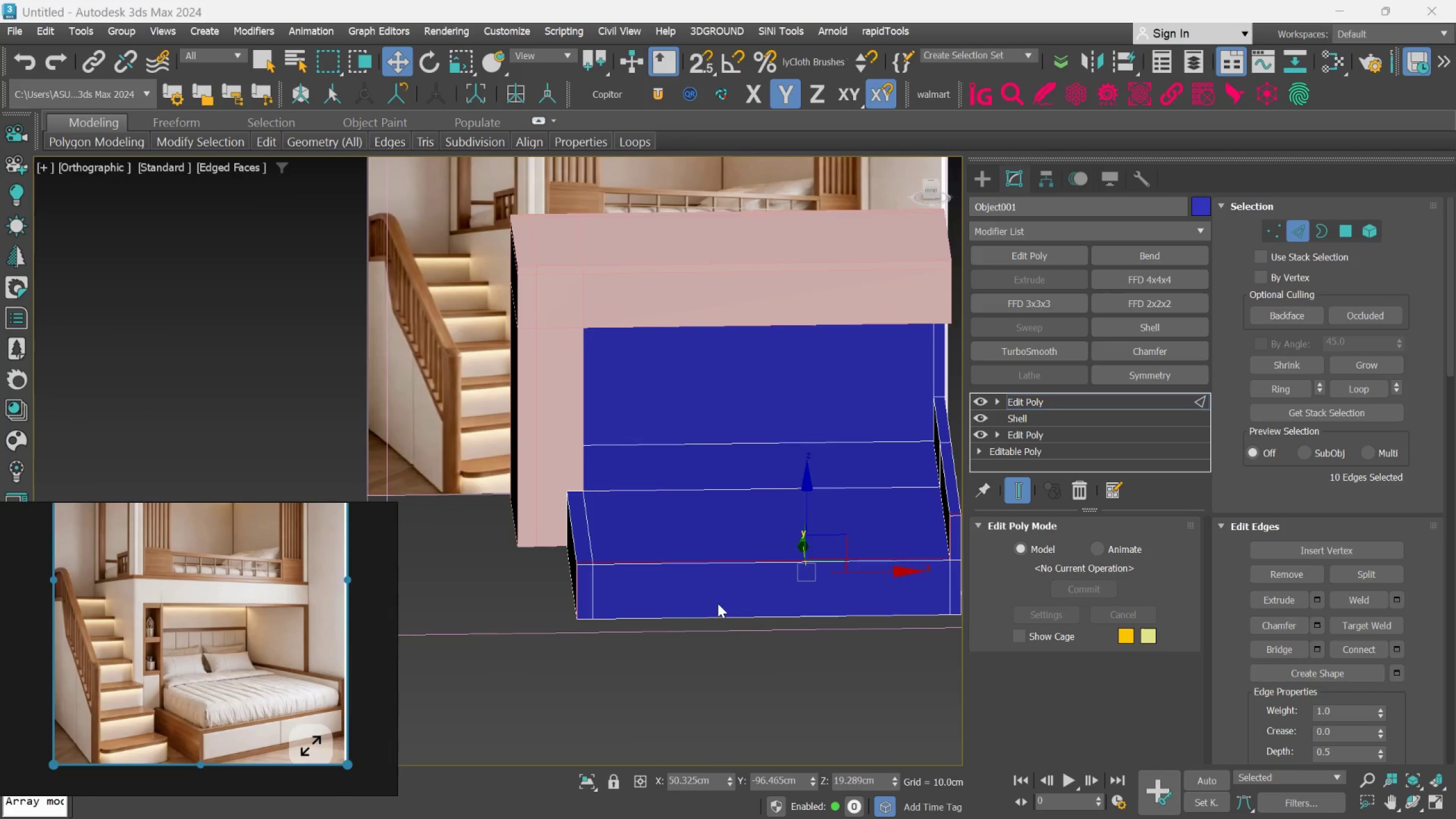 
hold_key(key=AltLeft, duration=1.39)
 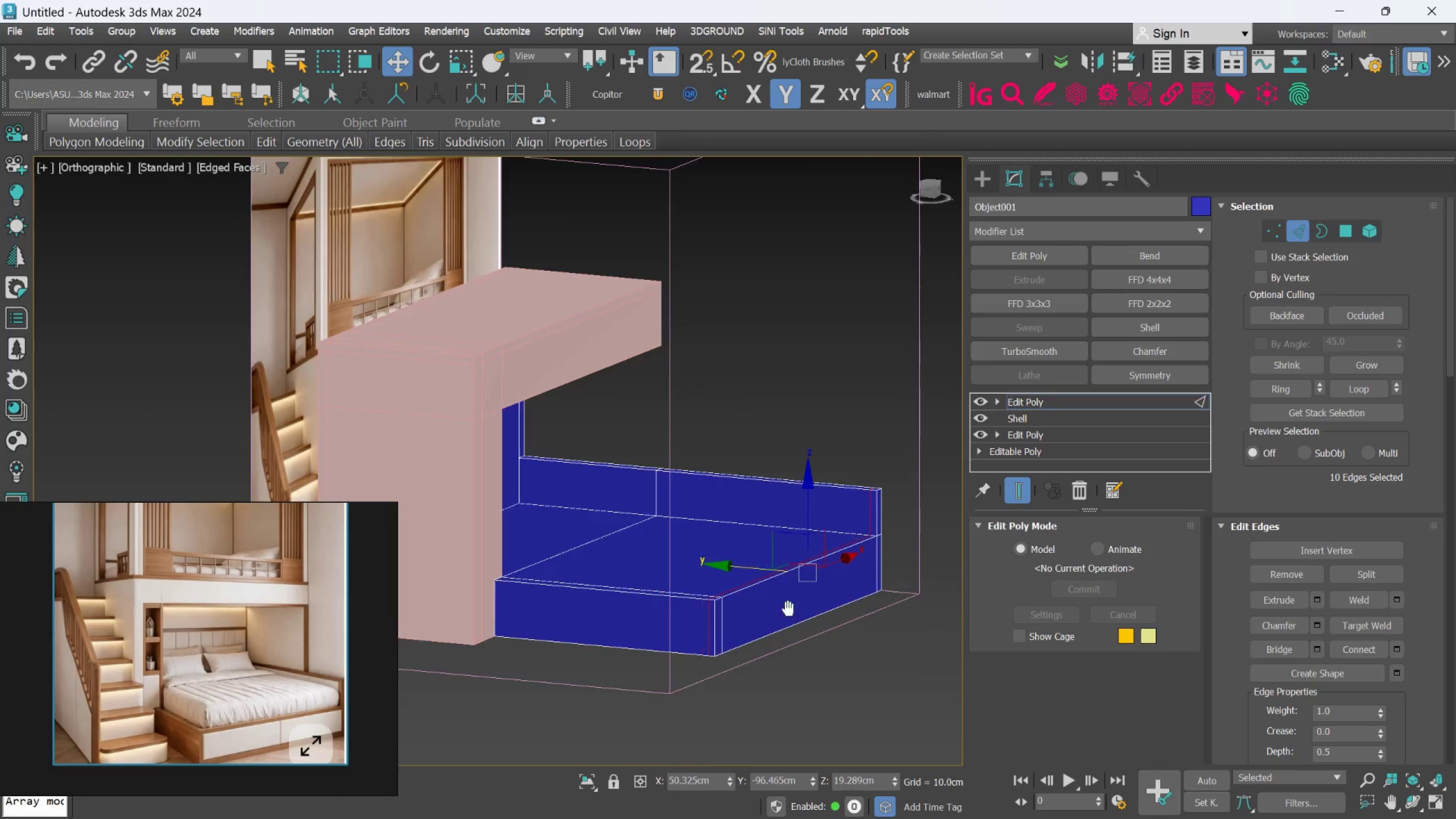 
hold_key(key=AltLeft, duration=0.48)
 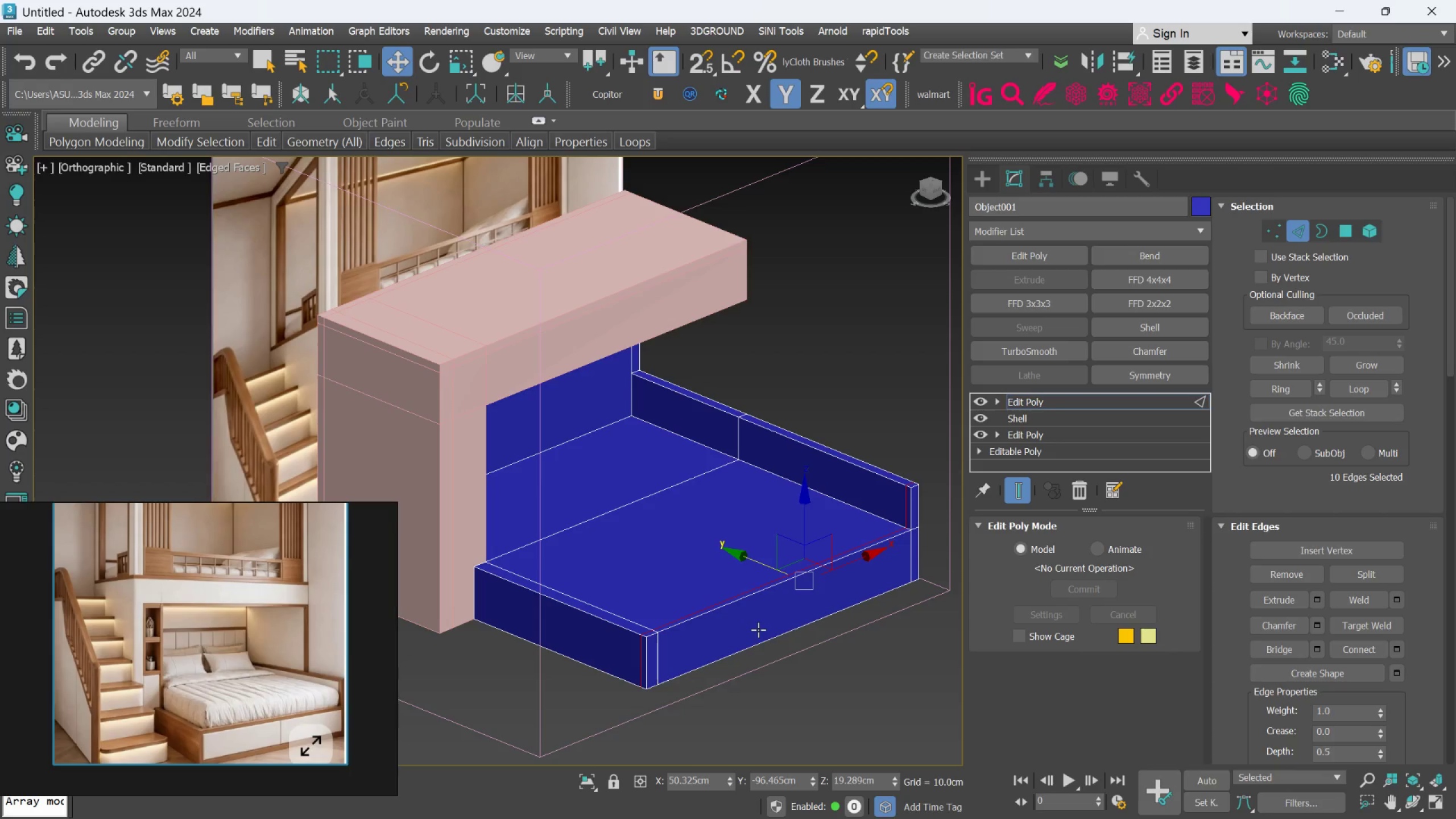 
hold_key(key=AltLeft, duration=0.33)
 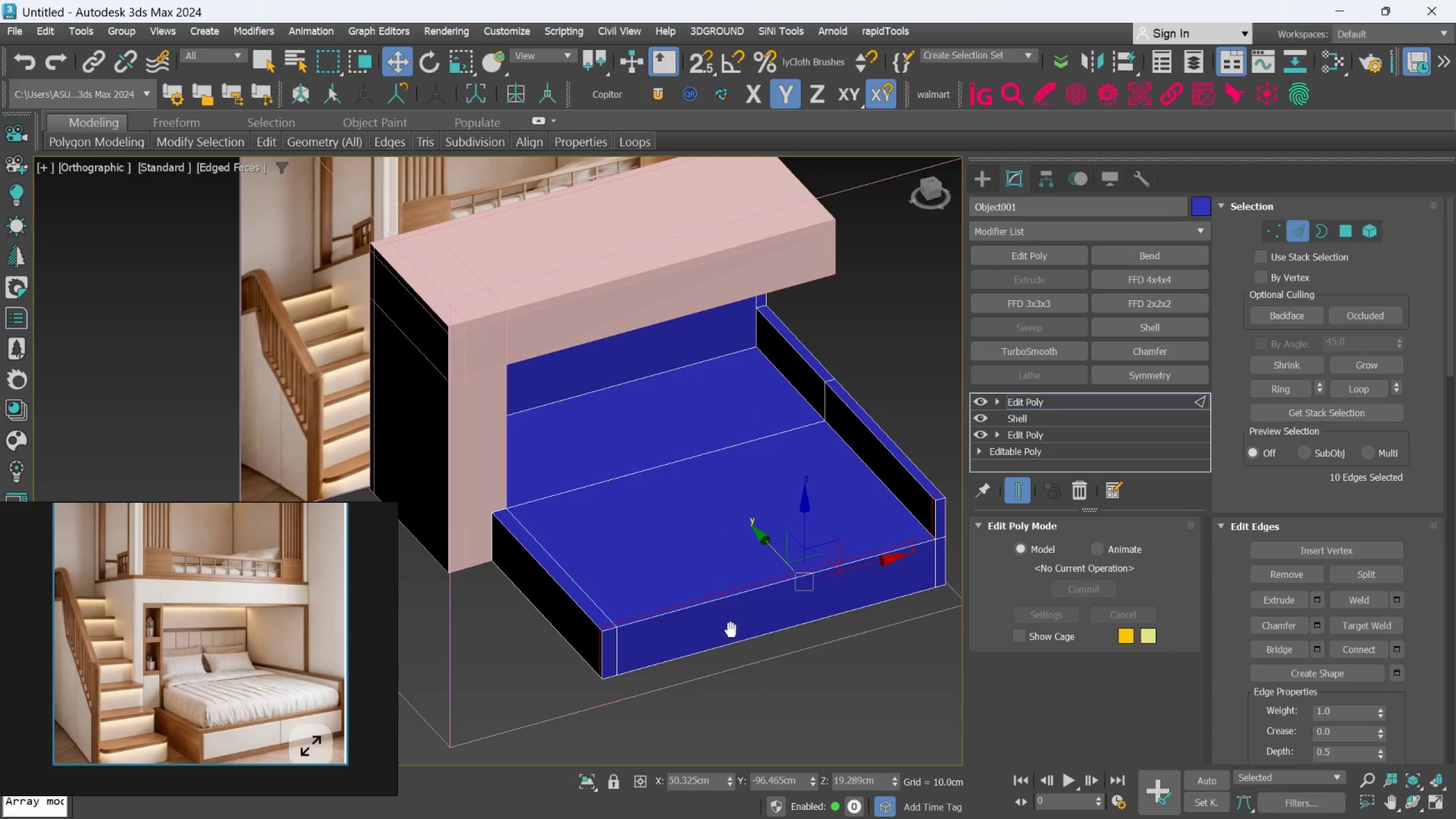 
hold_key(key=AltLeft, duration=0.48)
 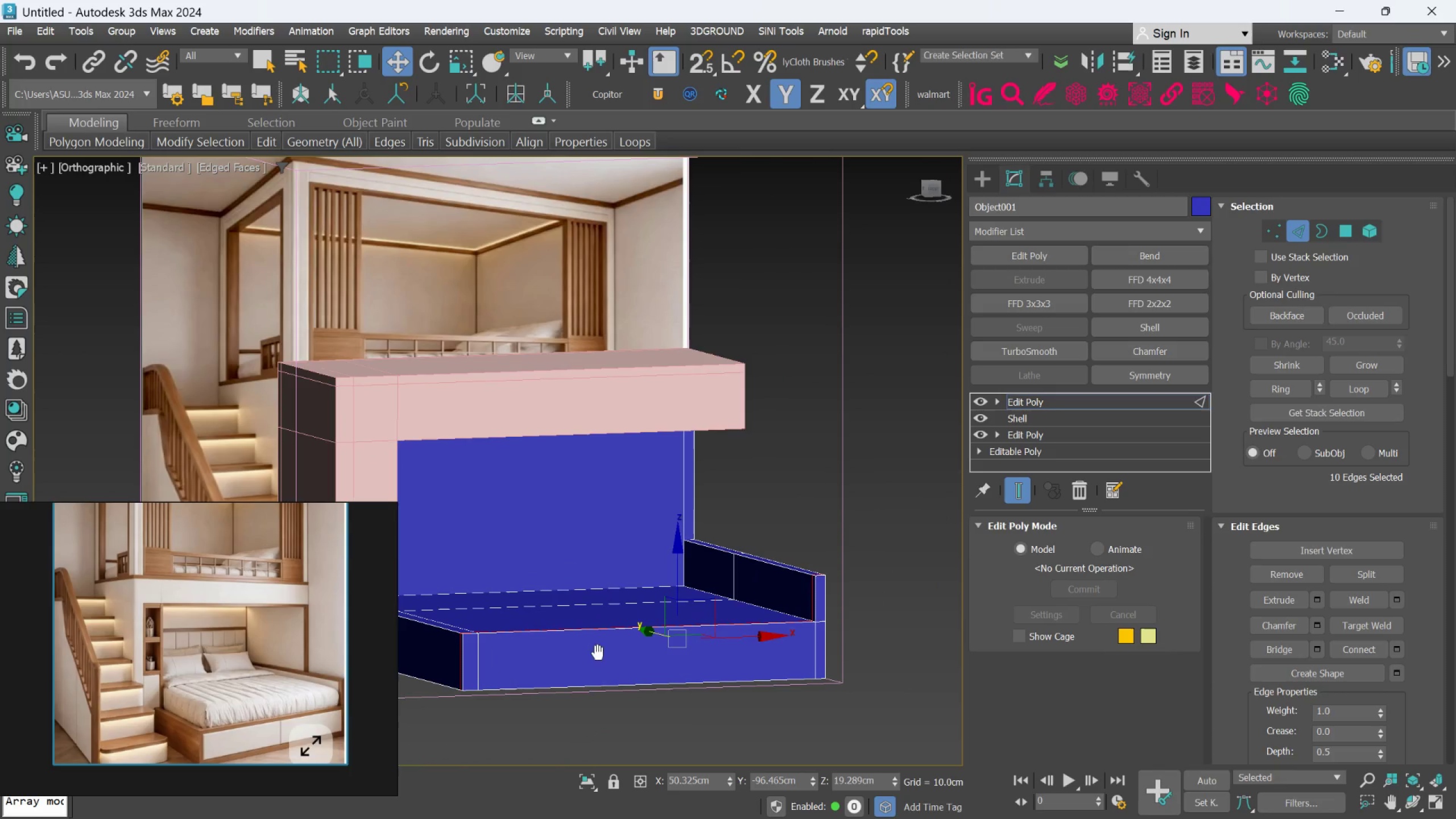 
hold_key(key=AltLeft, duration=0.5)
 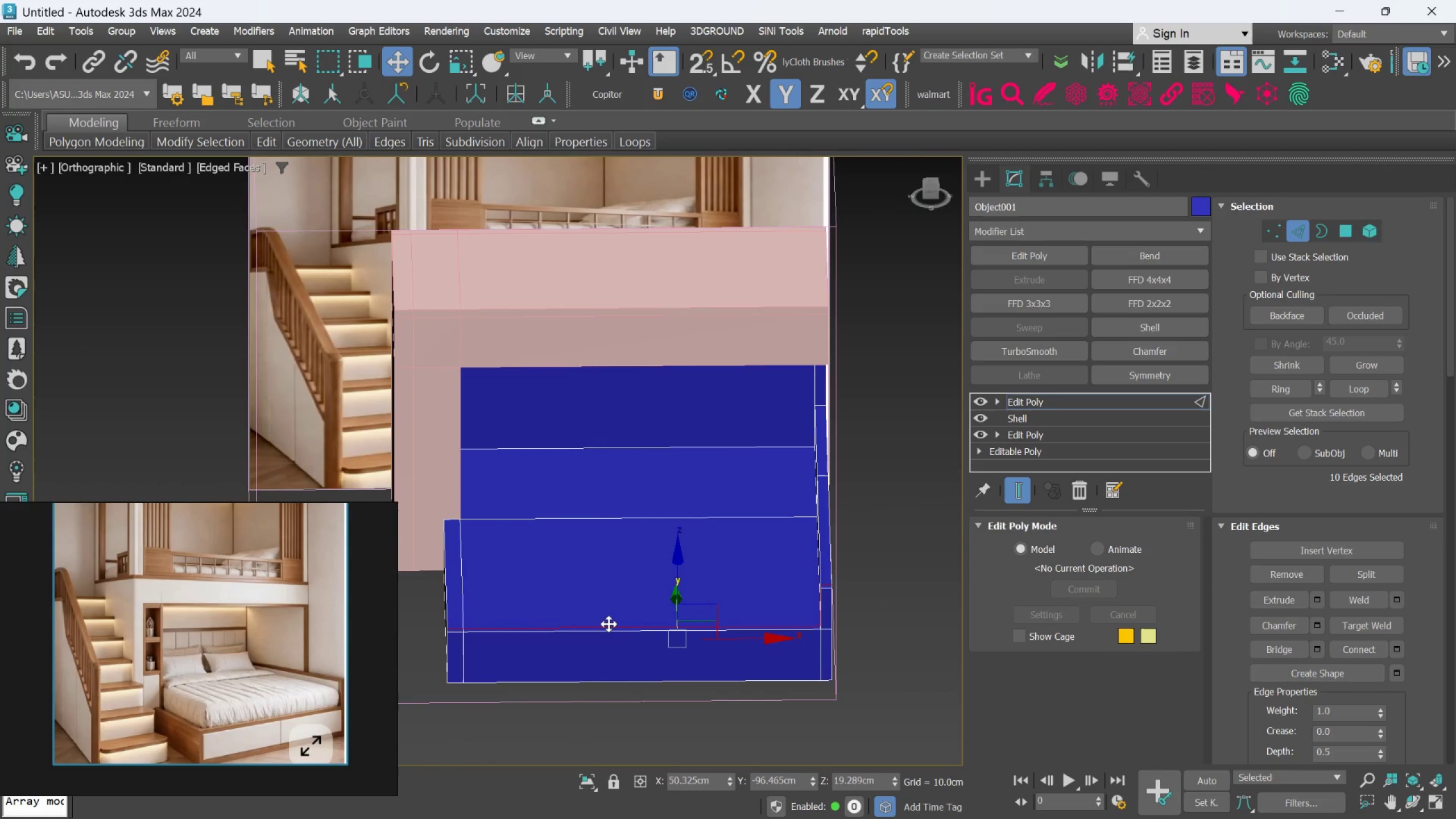 
hold_key(key=AltLeft, duration=1.22)
 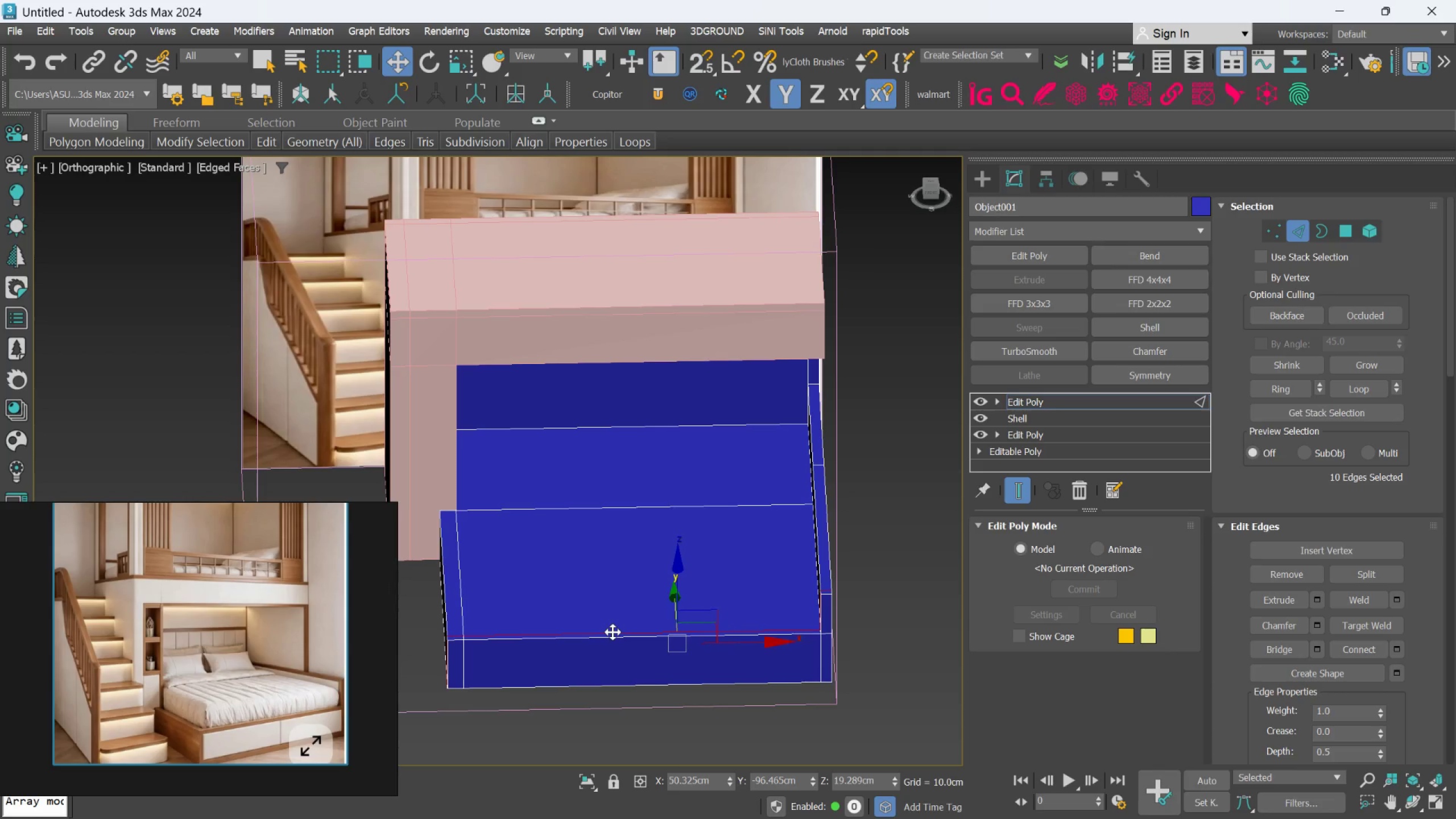 
wait(11.73)
 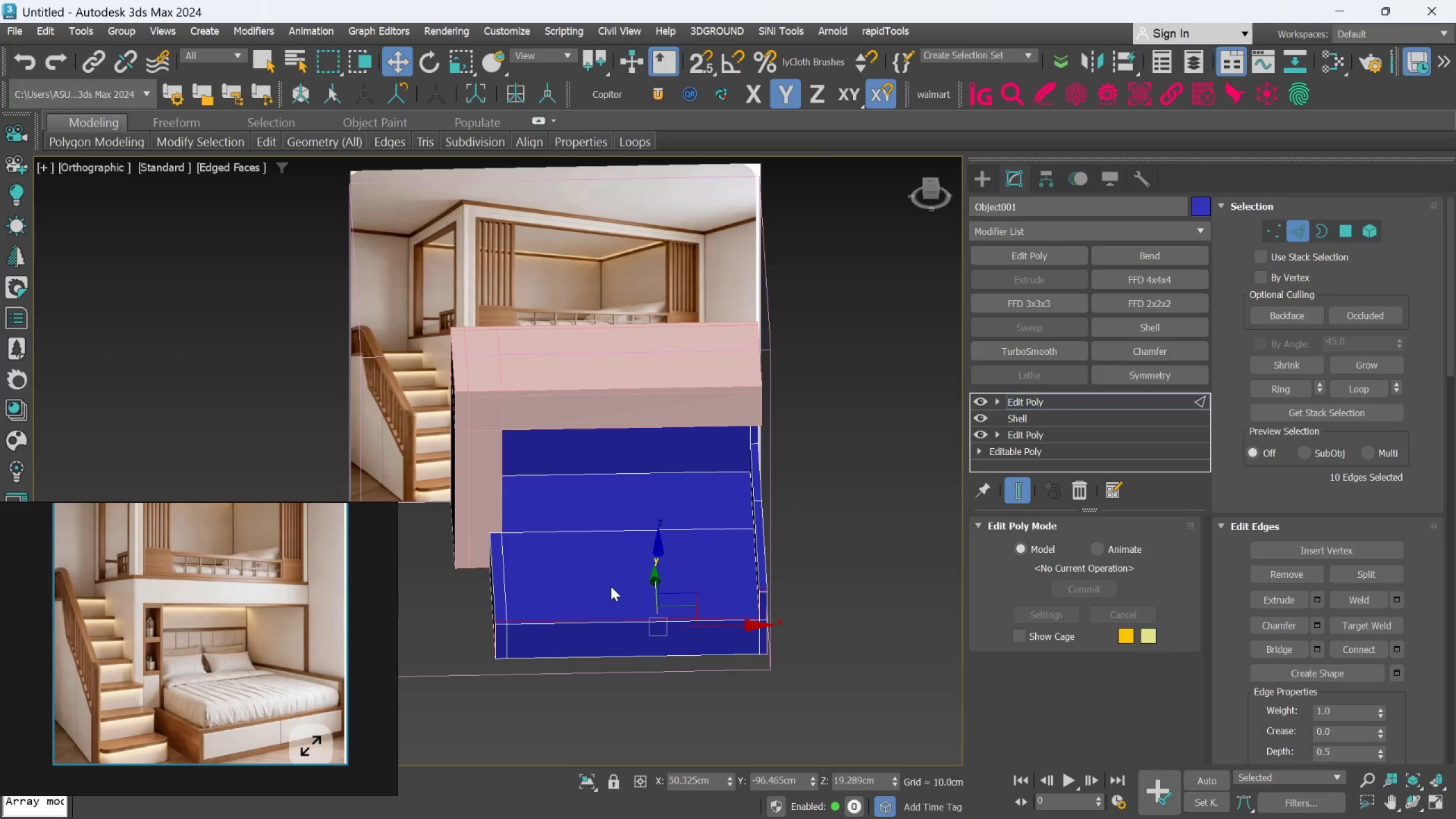 
hold_key(key=AltLeft, duration=2.03)
 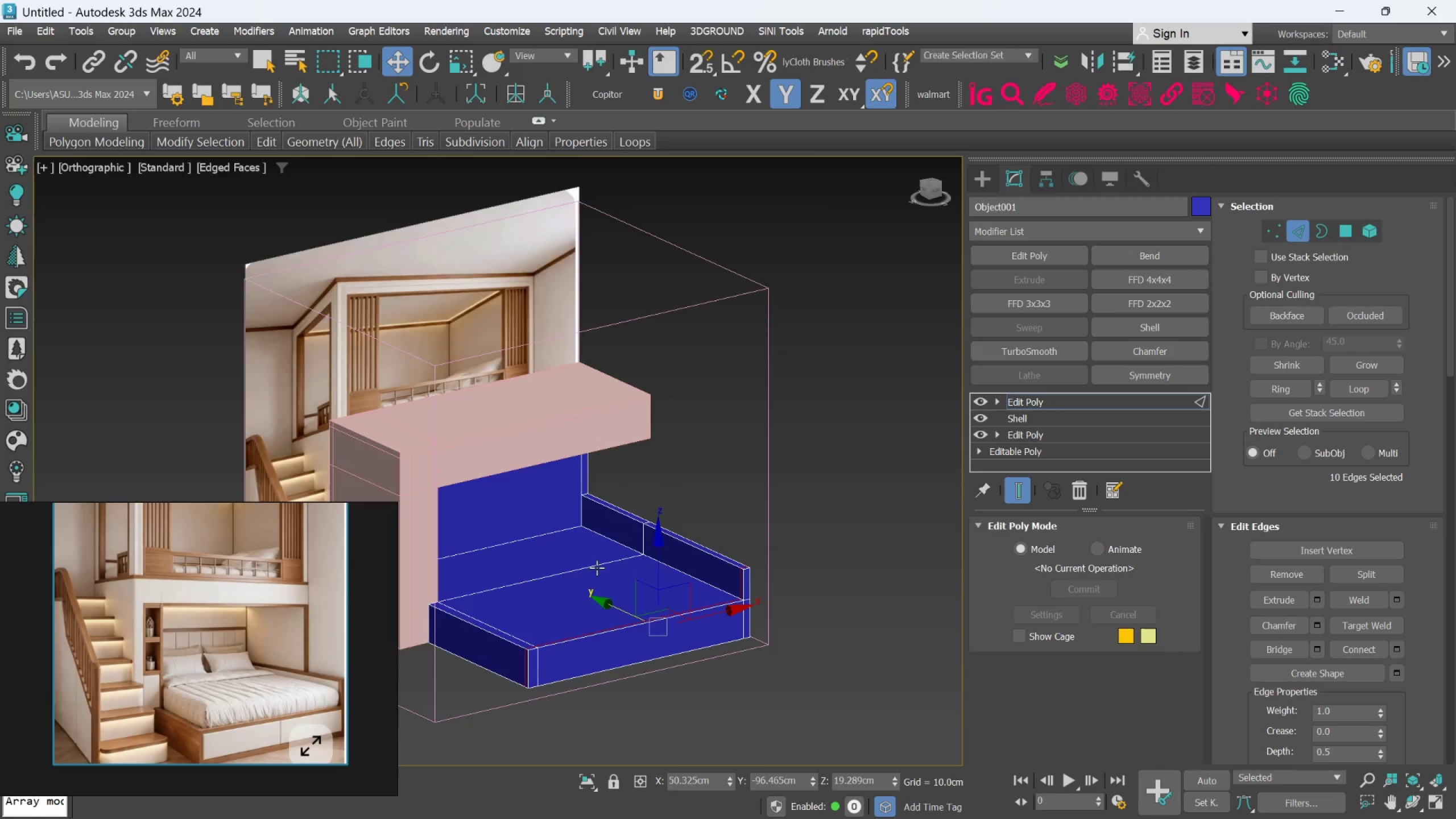 
scroll: coordinate [611, 586], scroll_direction: down, amount: 1.0
 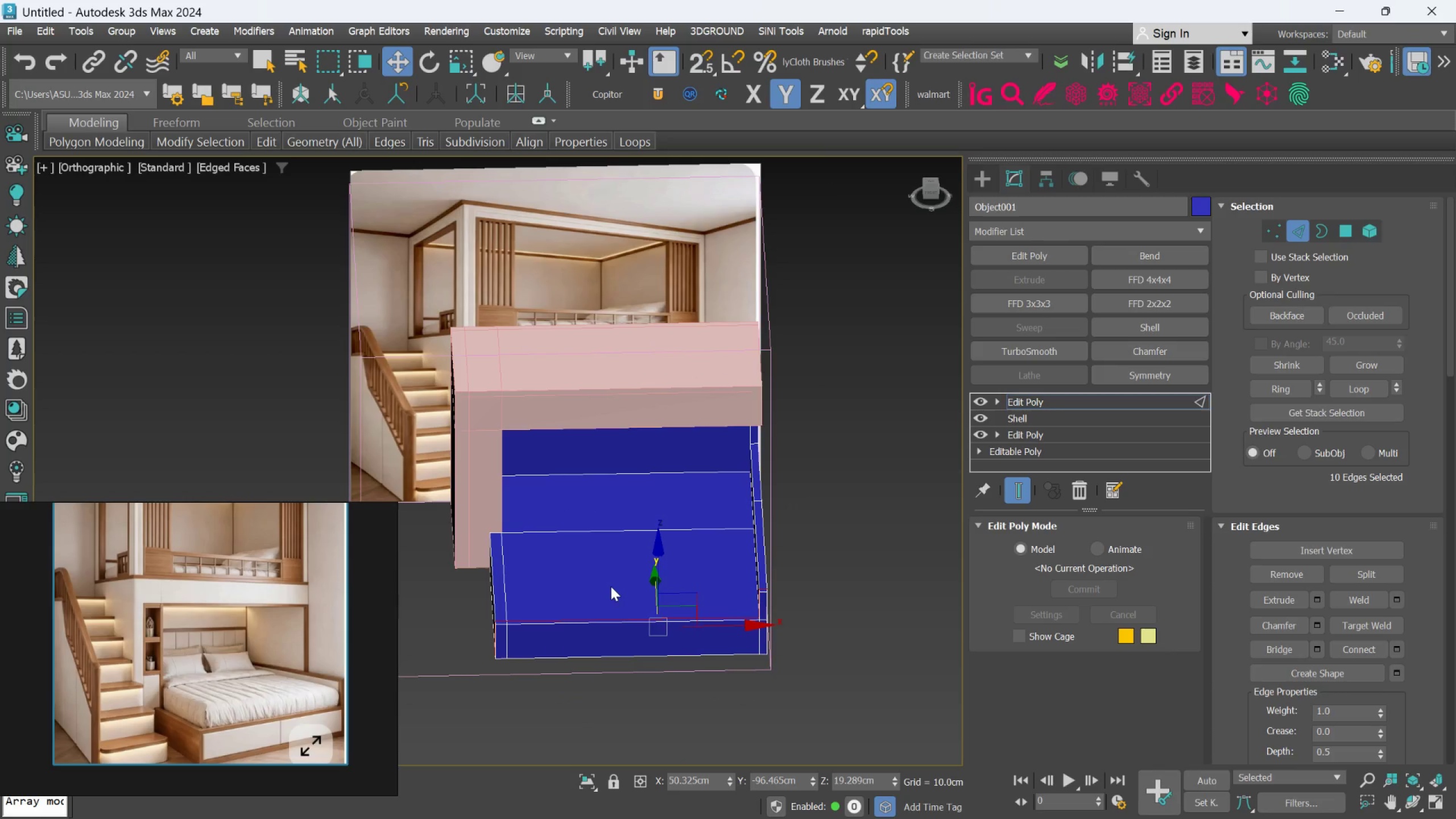 
hold_key(key=AltLeft, duration=1.38)
 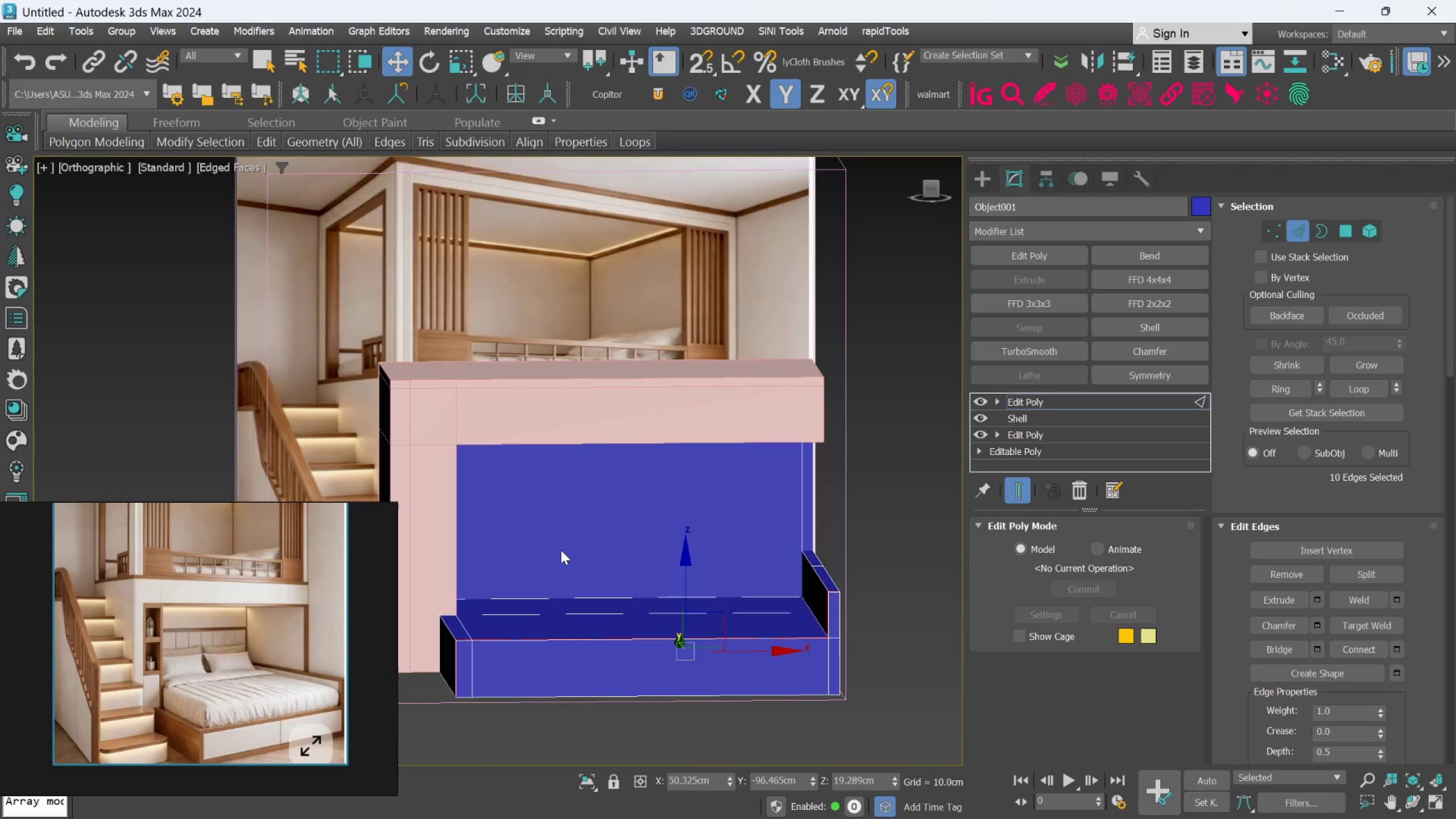 
scroll: coordinate [589, 568], scroll_direction: up, amount: 1.0
 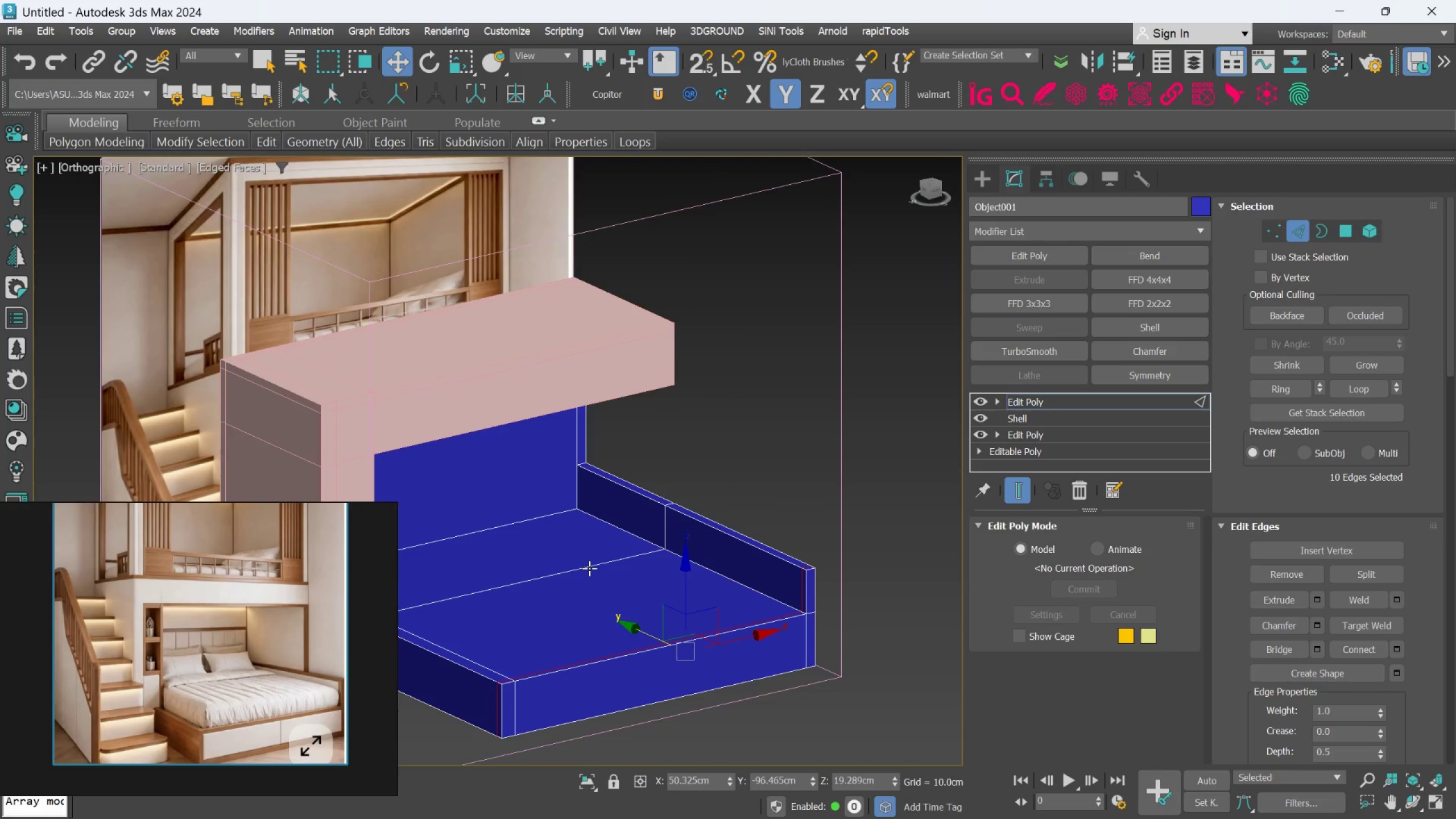 
hold_key(key=AltLeft, duration=0.58)
 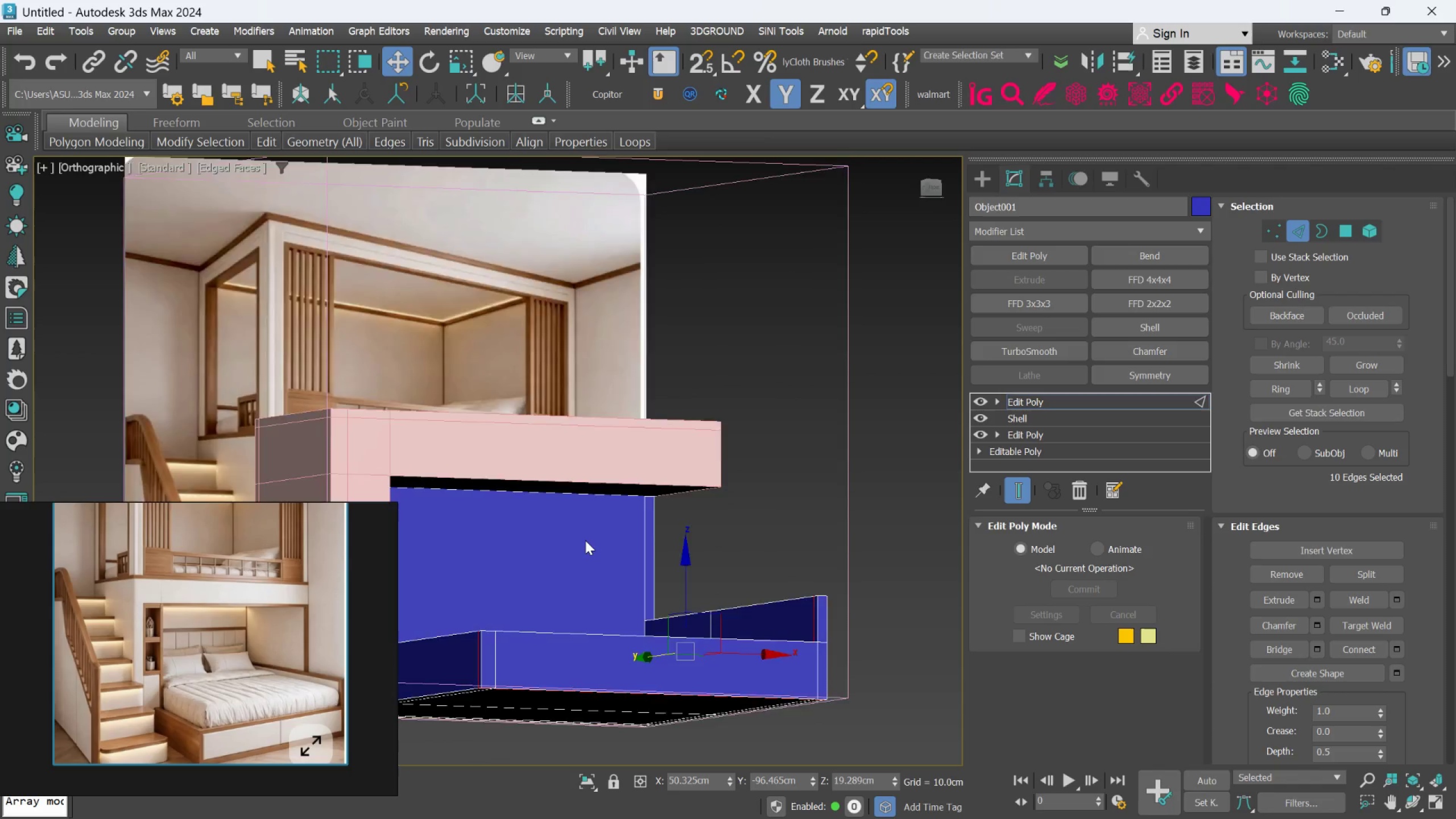 
hold_key(key=AltLeft, duration=0.72)
 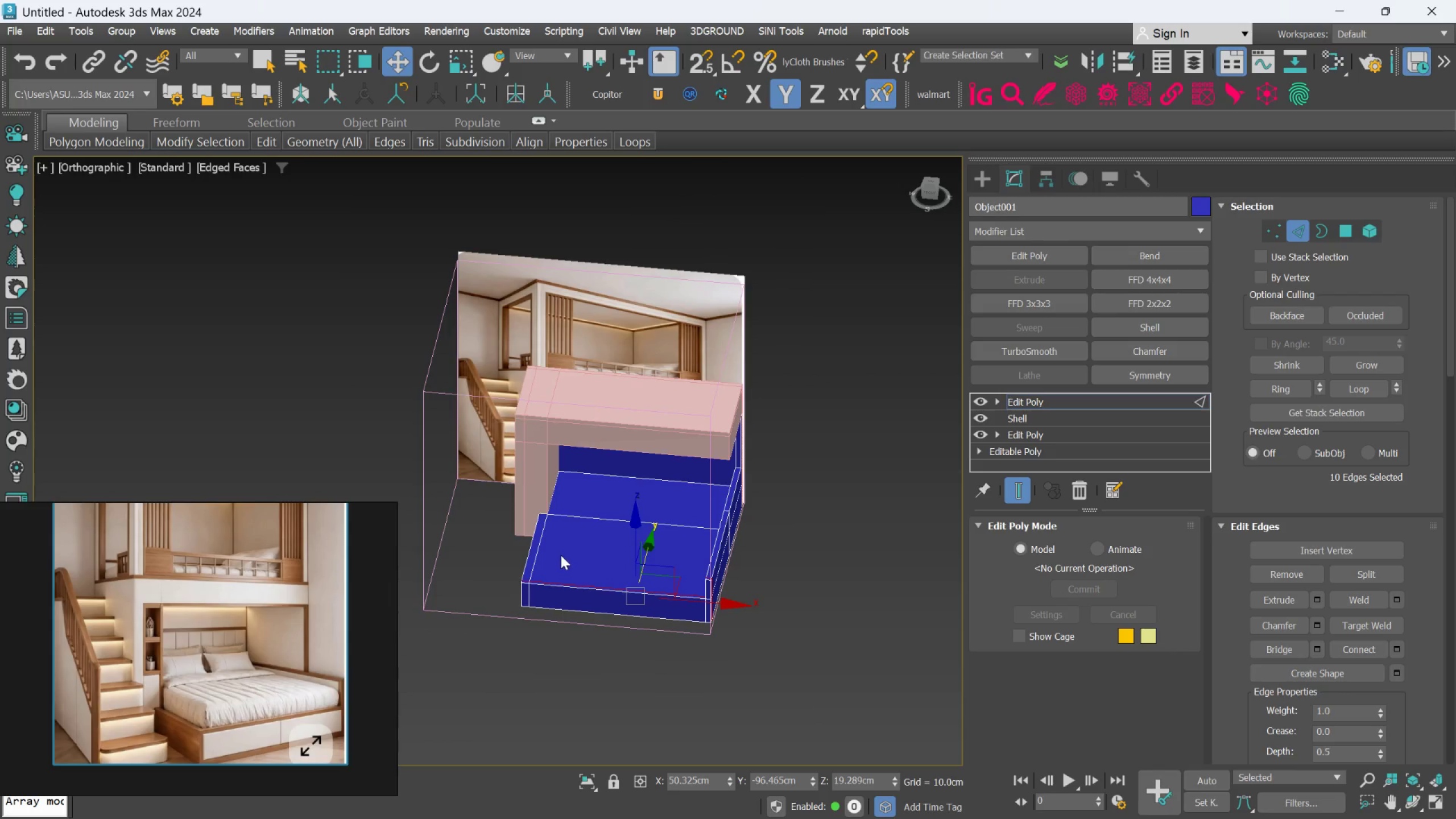 
scroll: coordinate [585, 540], scroll_direction: down, amount: 2.0
 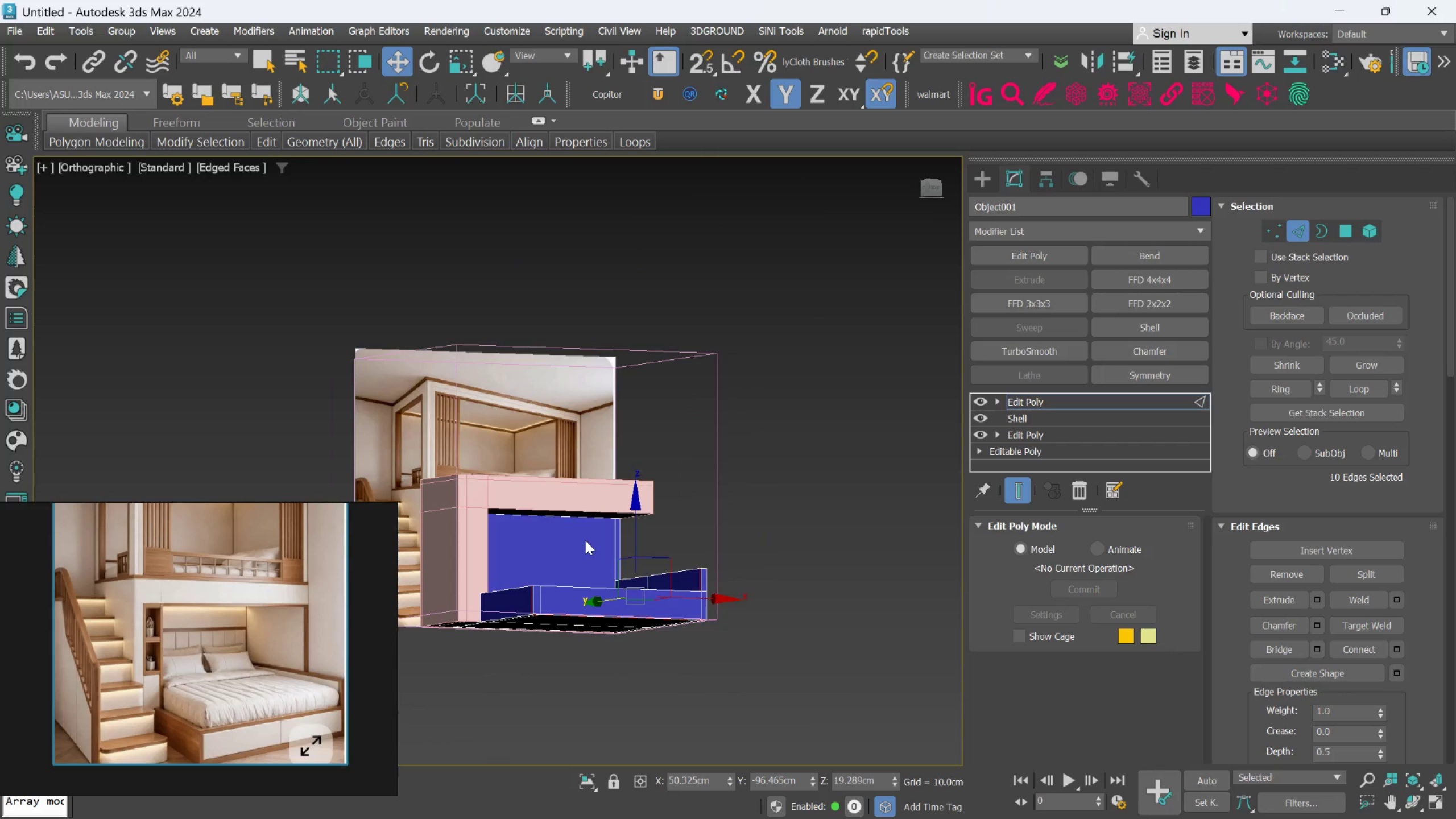 
scroll: coordinate [561, 555], scroll_direction: up, amount: 2.0
 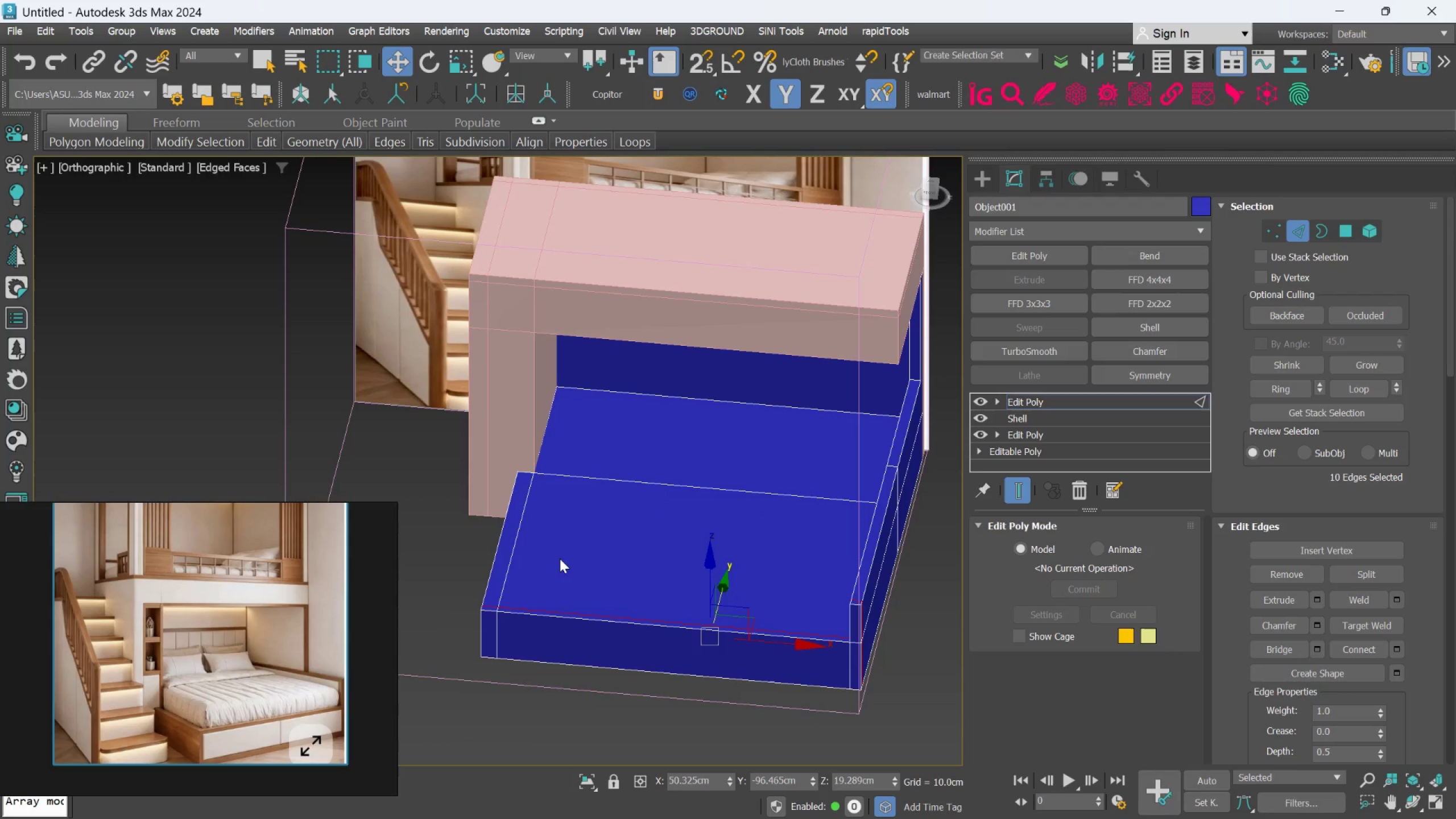 
hold_key(key=AltLeft, duration=0.72)
 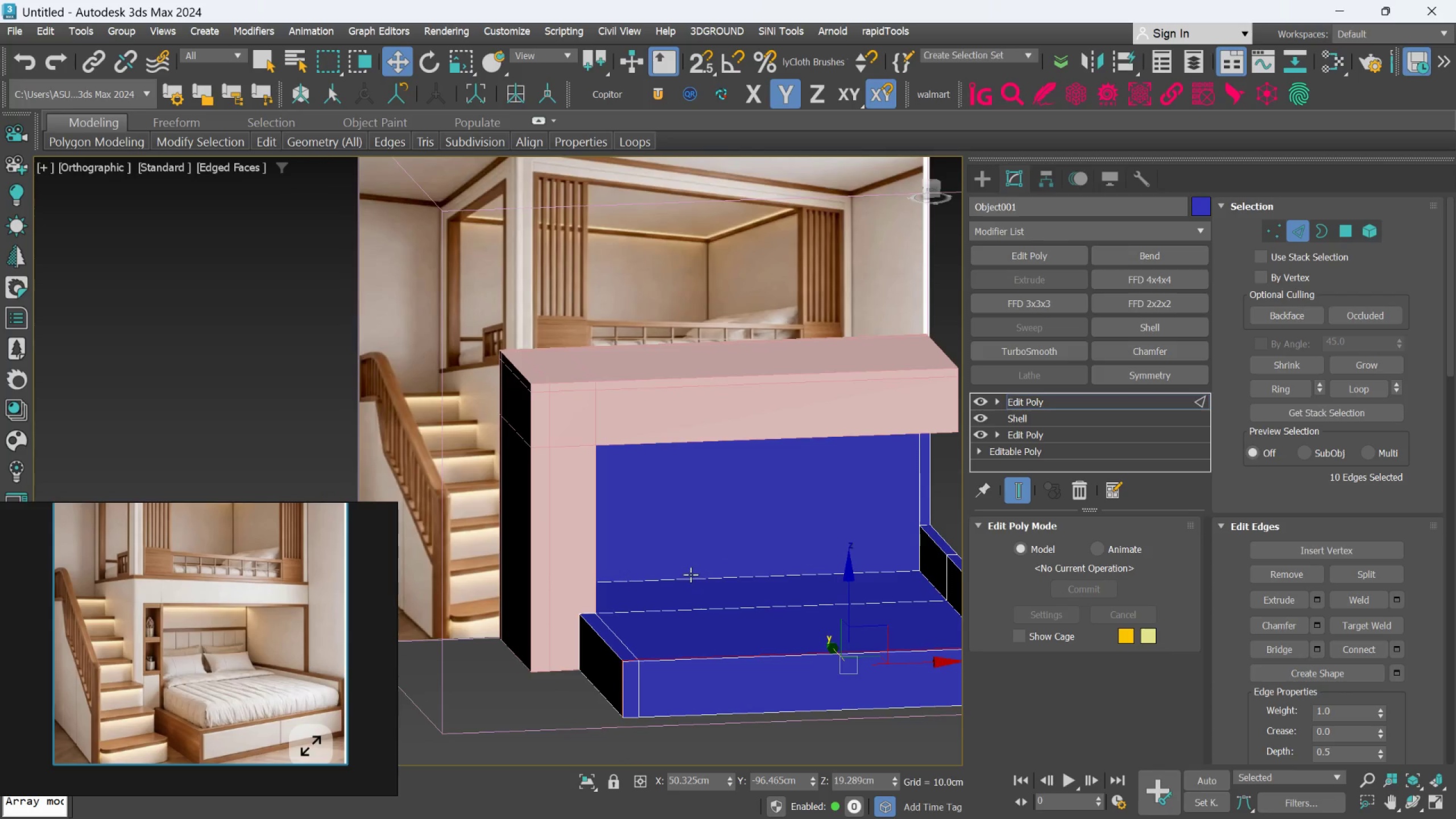 
hold_key(key=AltLeft, duration=0.33)
 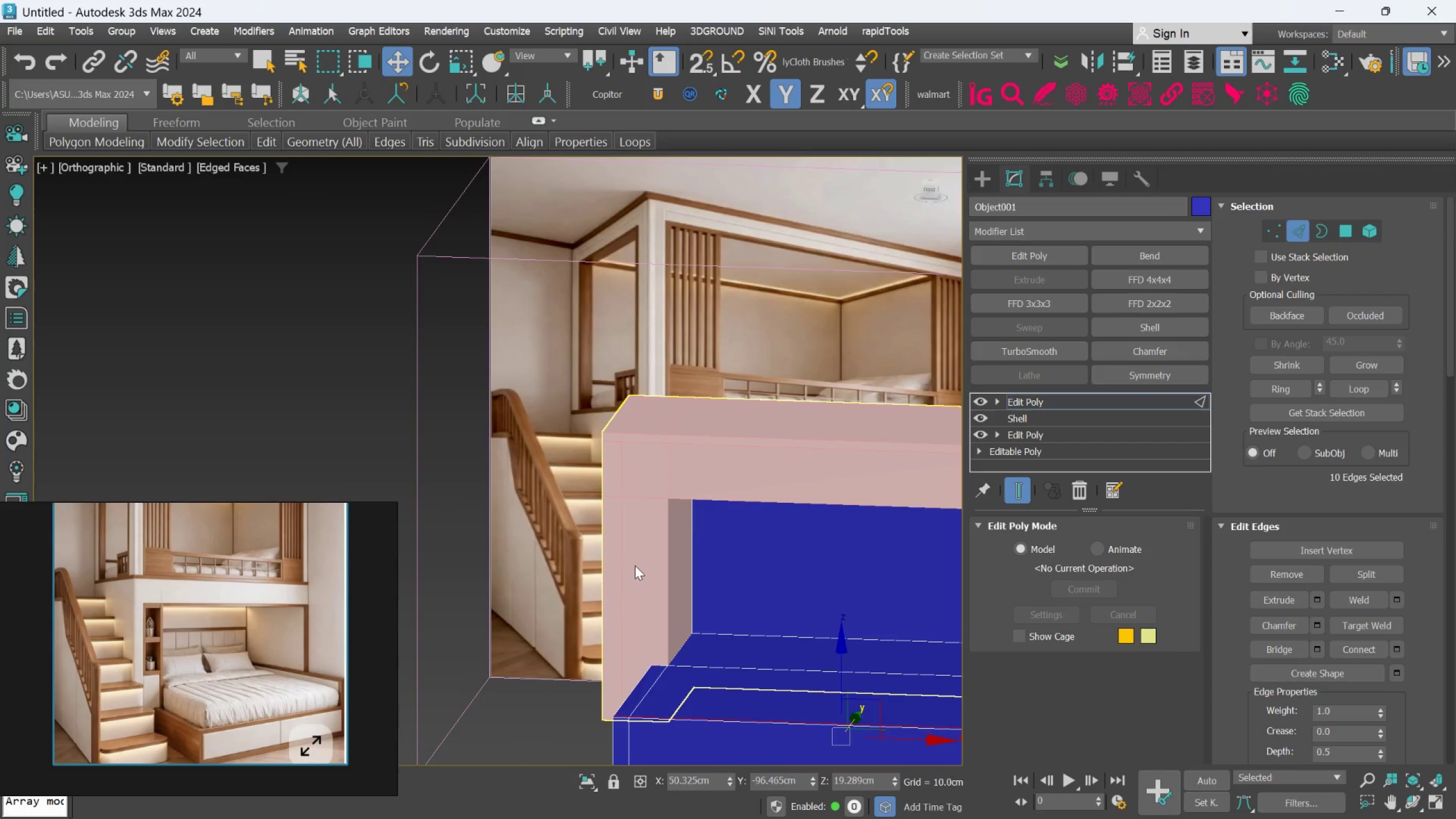 
scroll: coordinate [652, 552], scroll_direction: up, amount: 1.0
 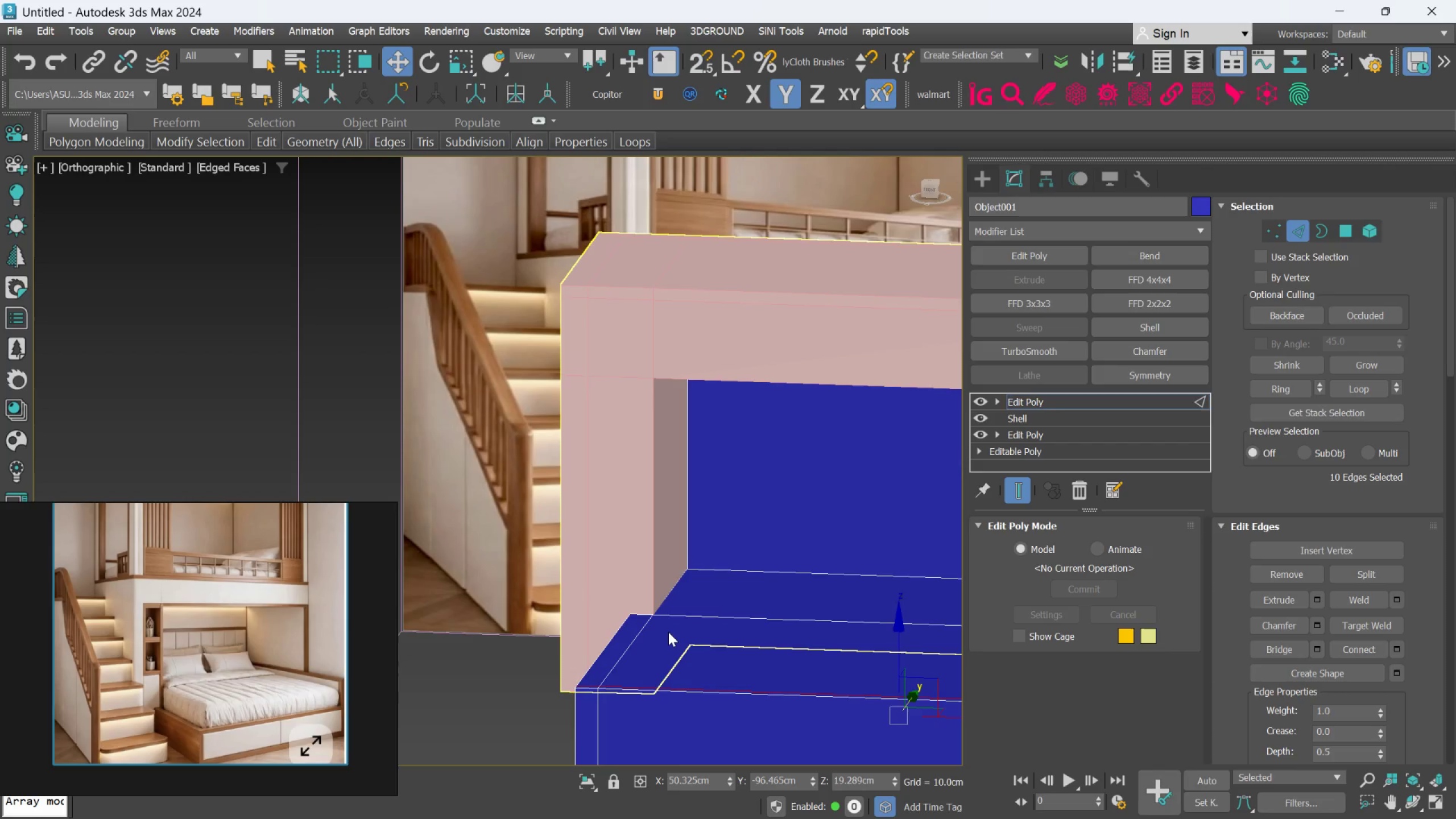 
scroll: coordinate [529, 540], scroll_direction: down, amount: 2.0
 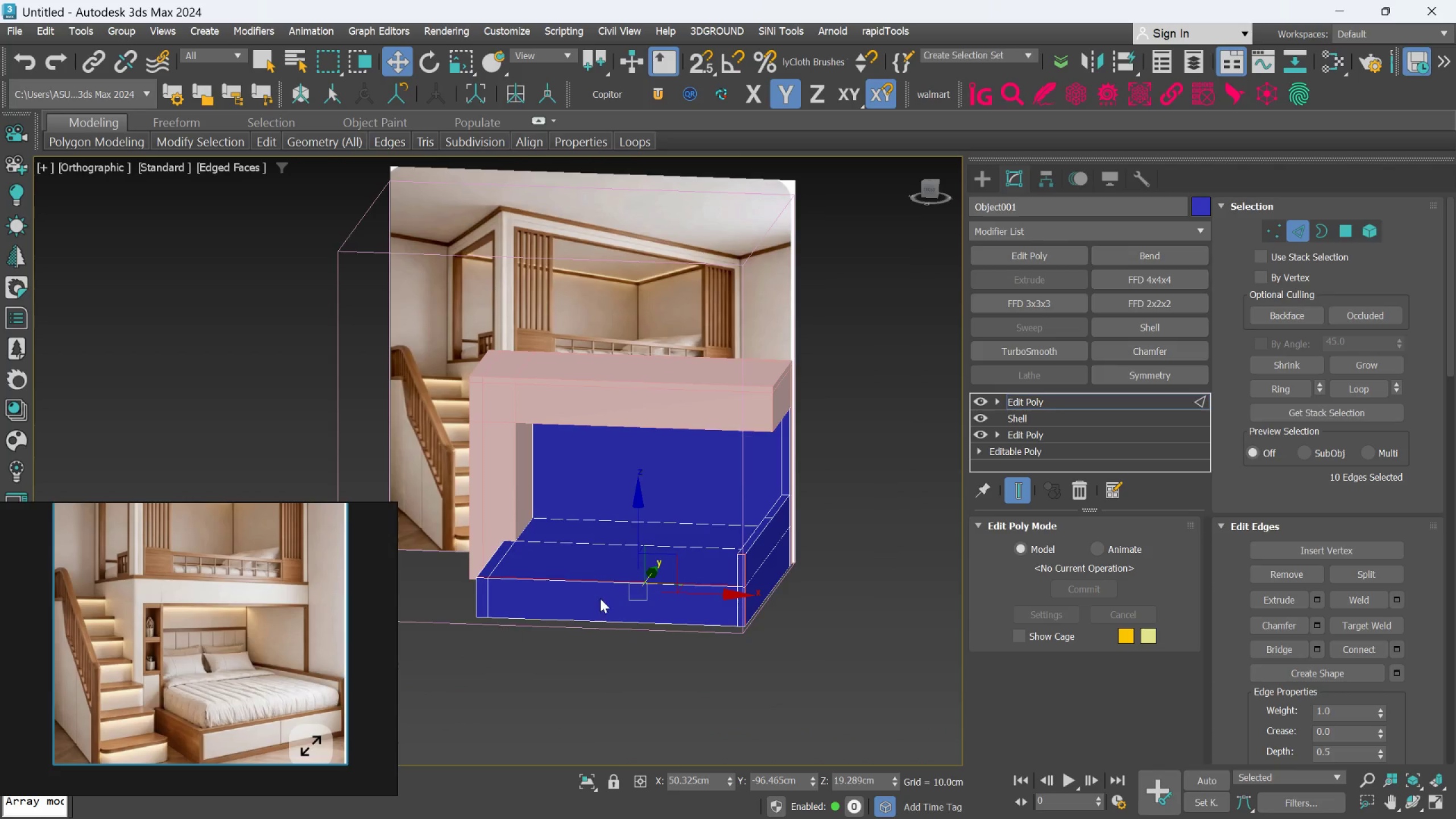 
scroll: coordinate [600, 598], scroll_direction: up, amount: 2.0
 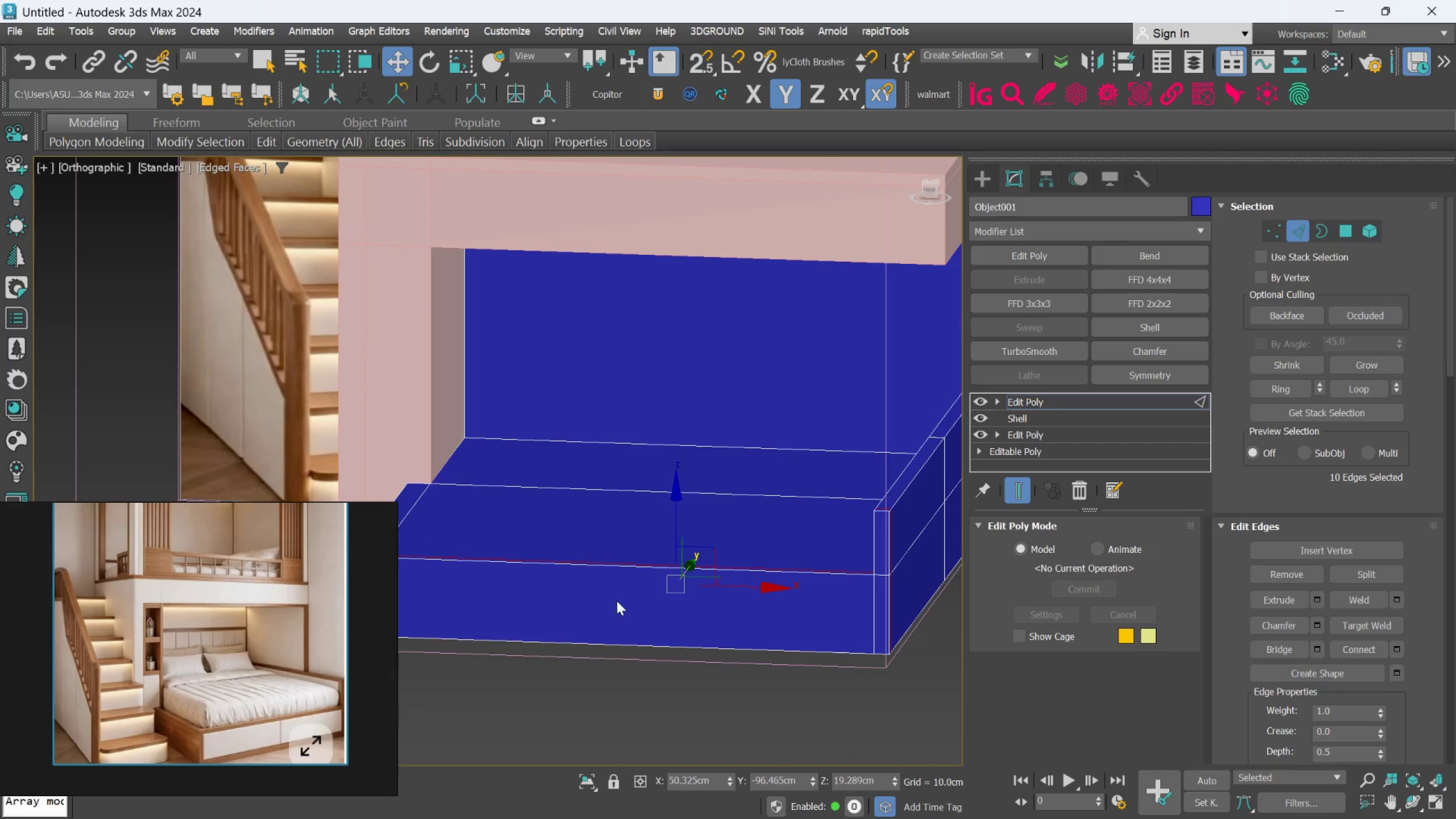 
hold_key(key=AltLeft, duration=0.75)
 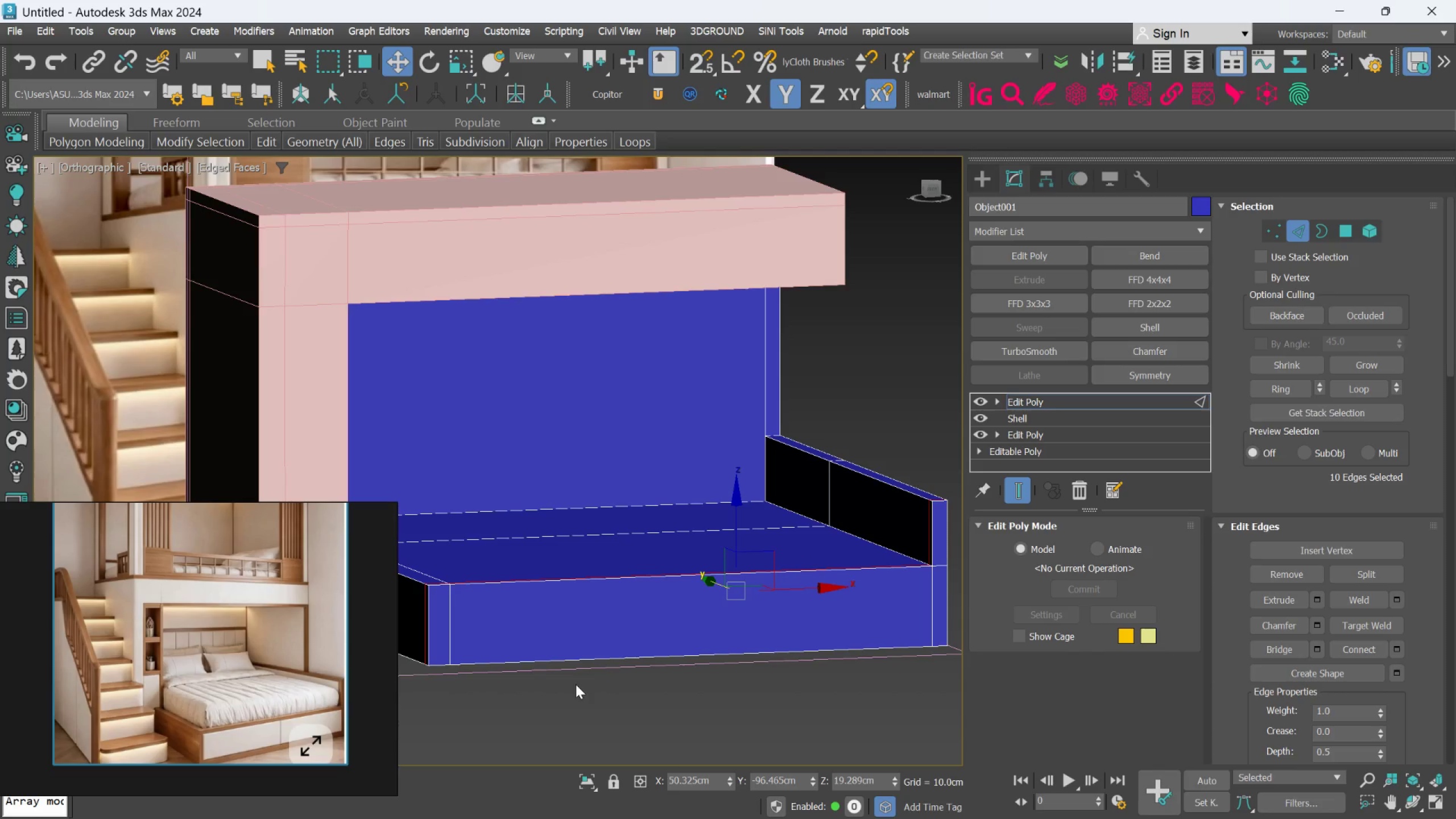 
wait(7.44)
 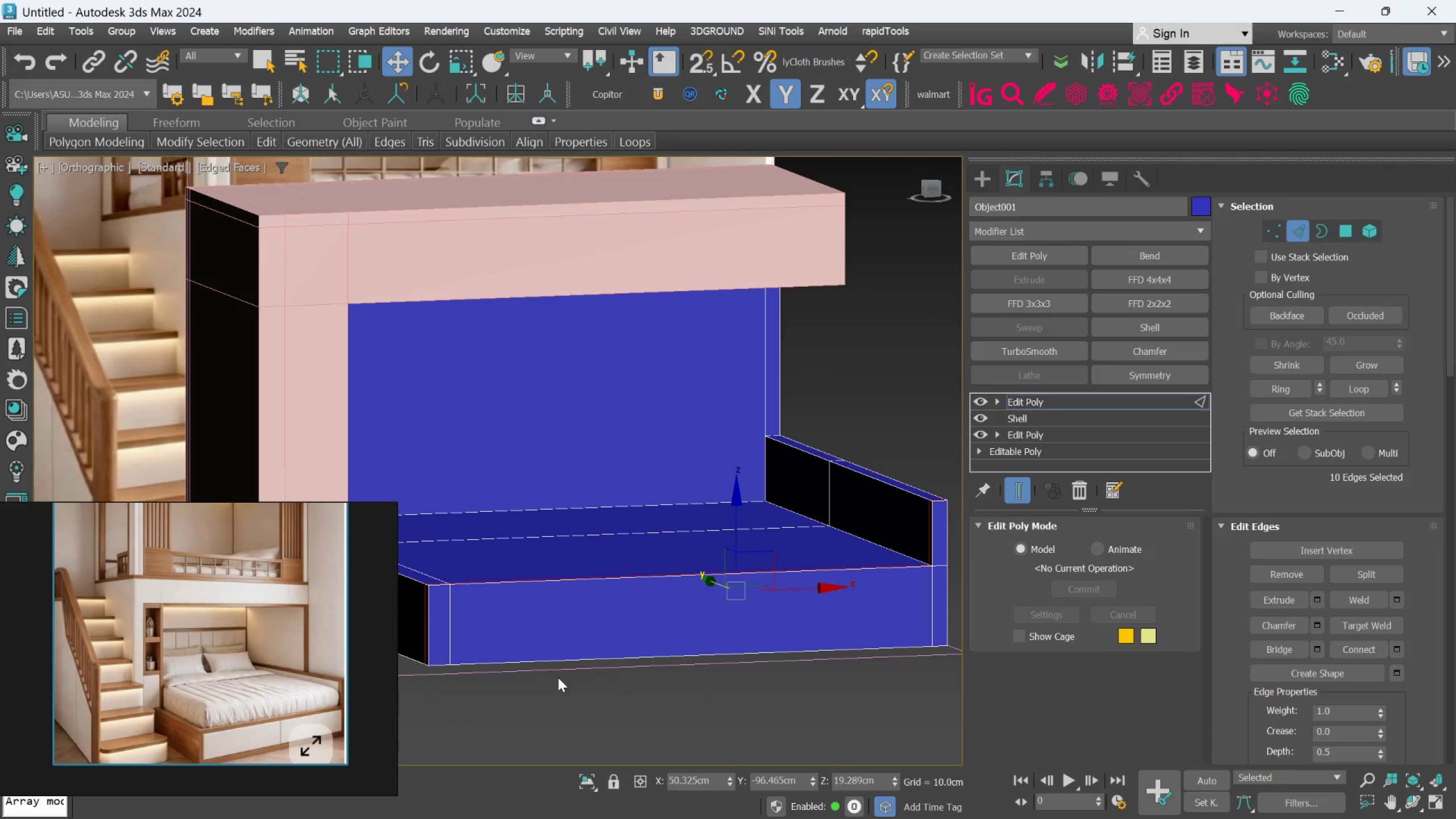 
scroll: coordinate [495, 619], scroll_direction: up, amount: 1.0
 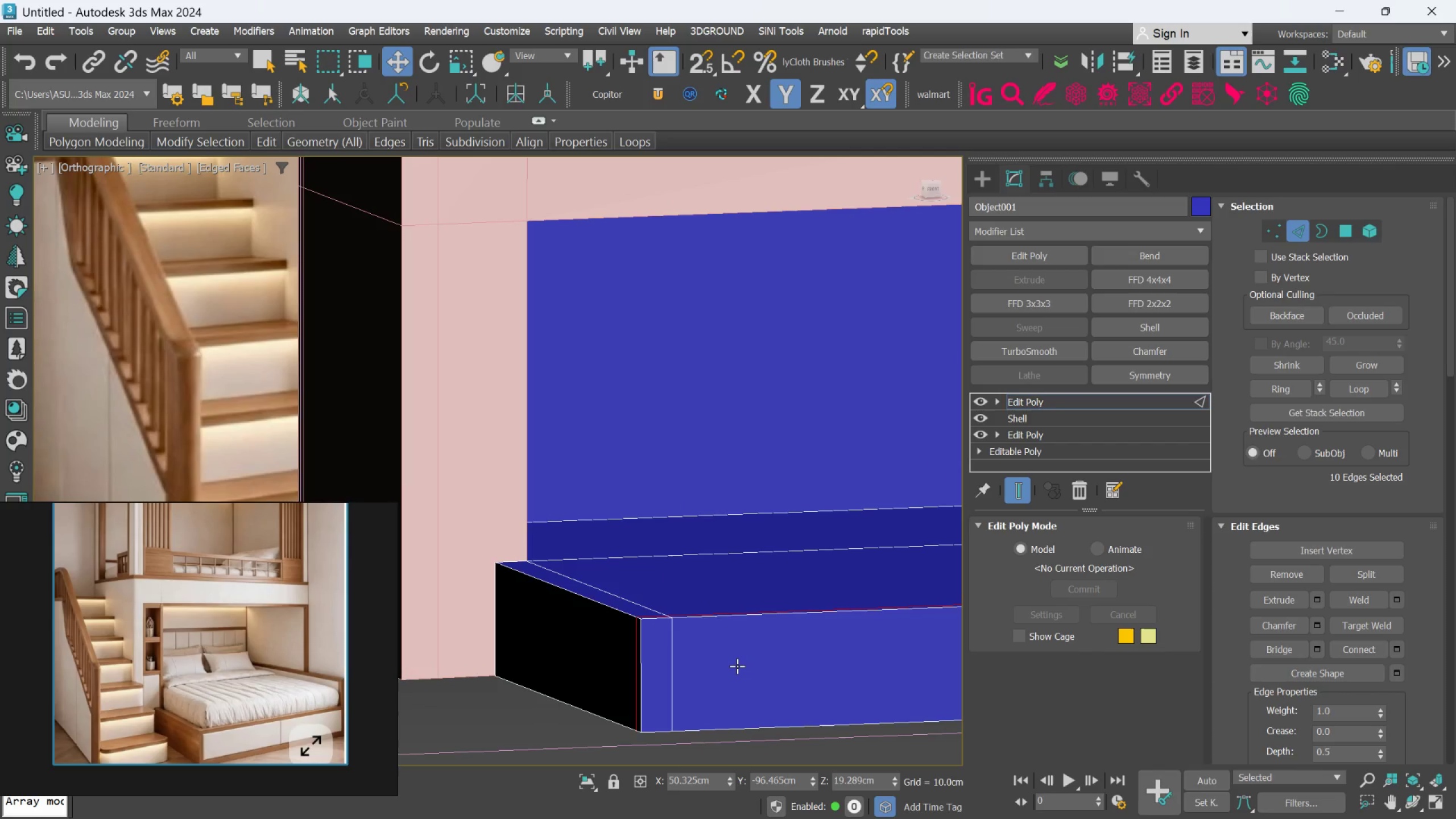 
scroll: coordinate [735, 663], scroll_direction: down, amount: 1.0
 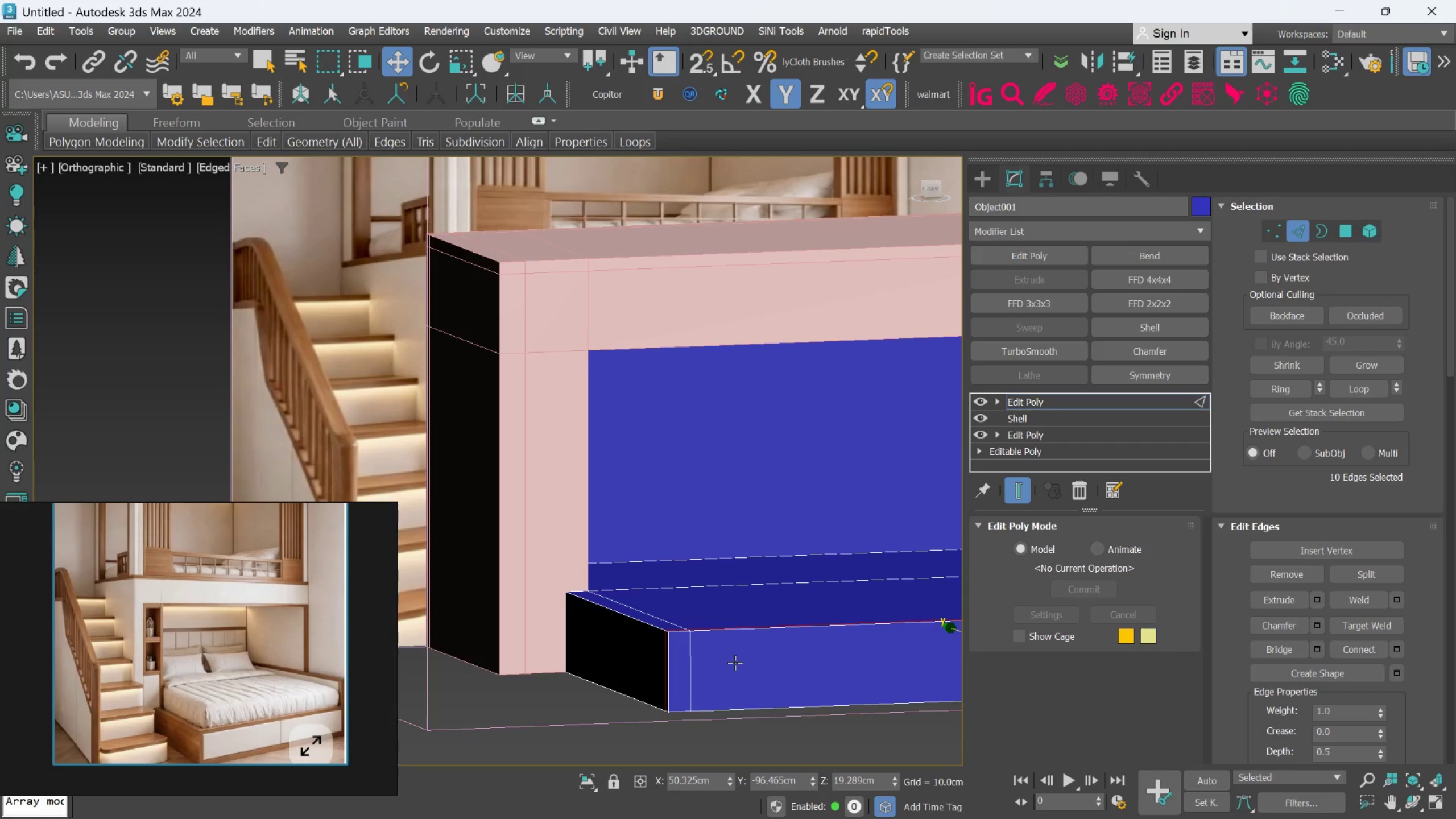 
wait(8.28)
 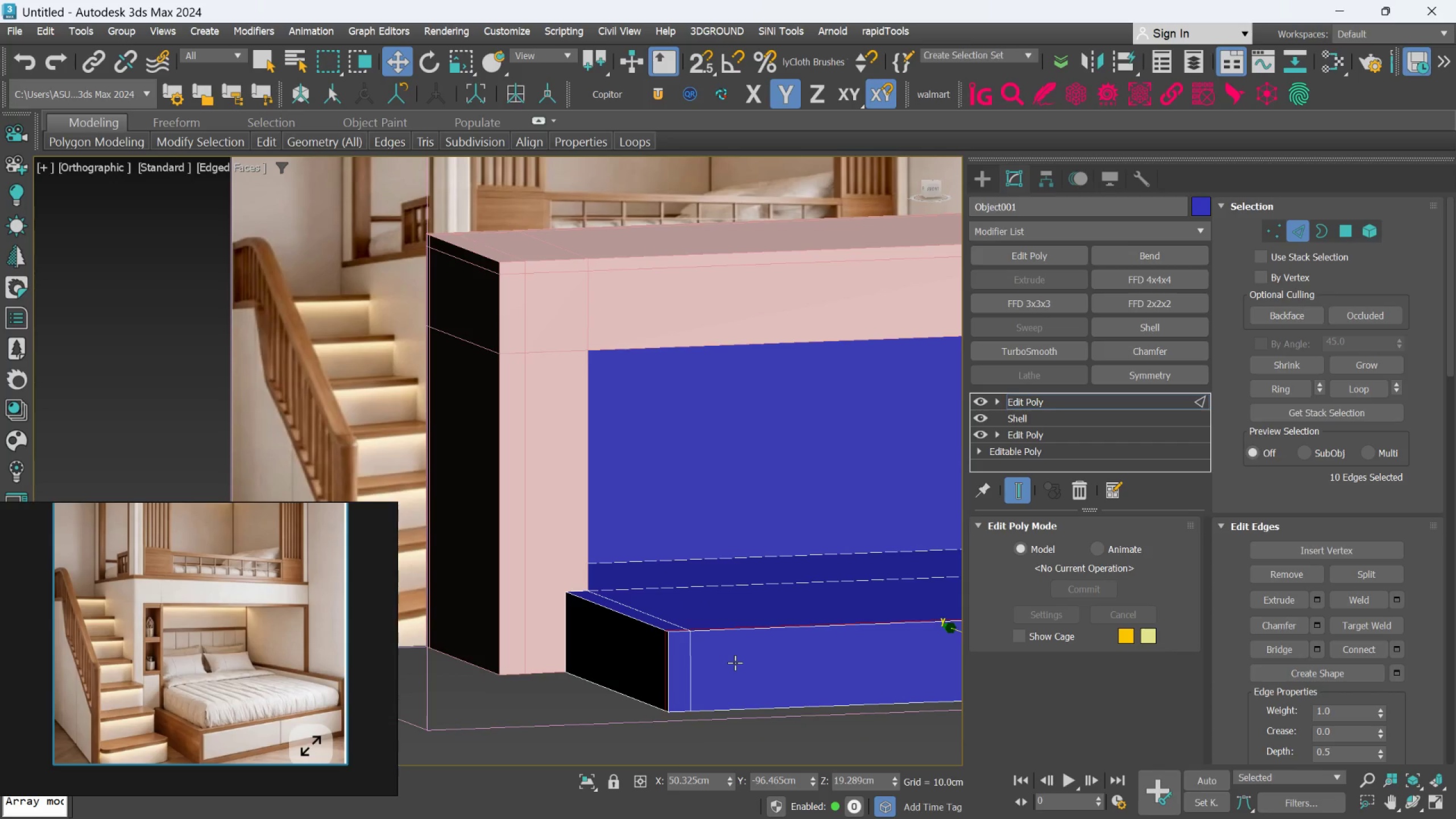 
scroll: coordinate [566, 589], scroll_direction: down, amount: 3.0
 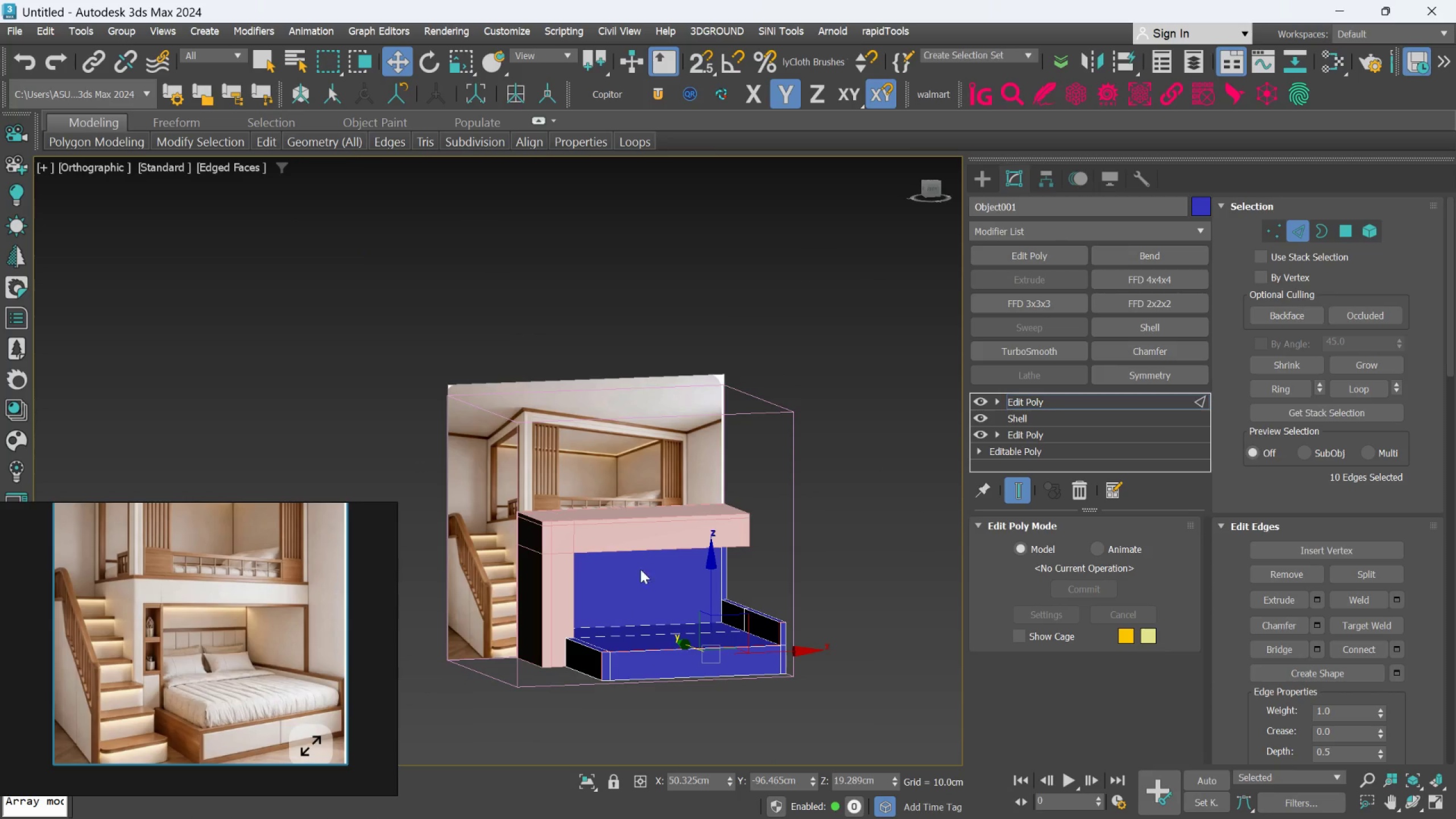 
scroll: coordinate [733, 540], scroll_direction: up, amount: 2.0
 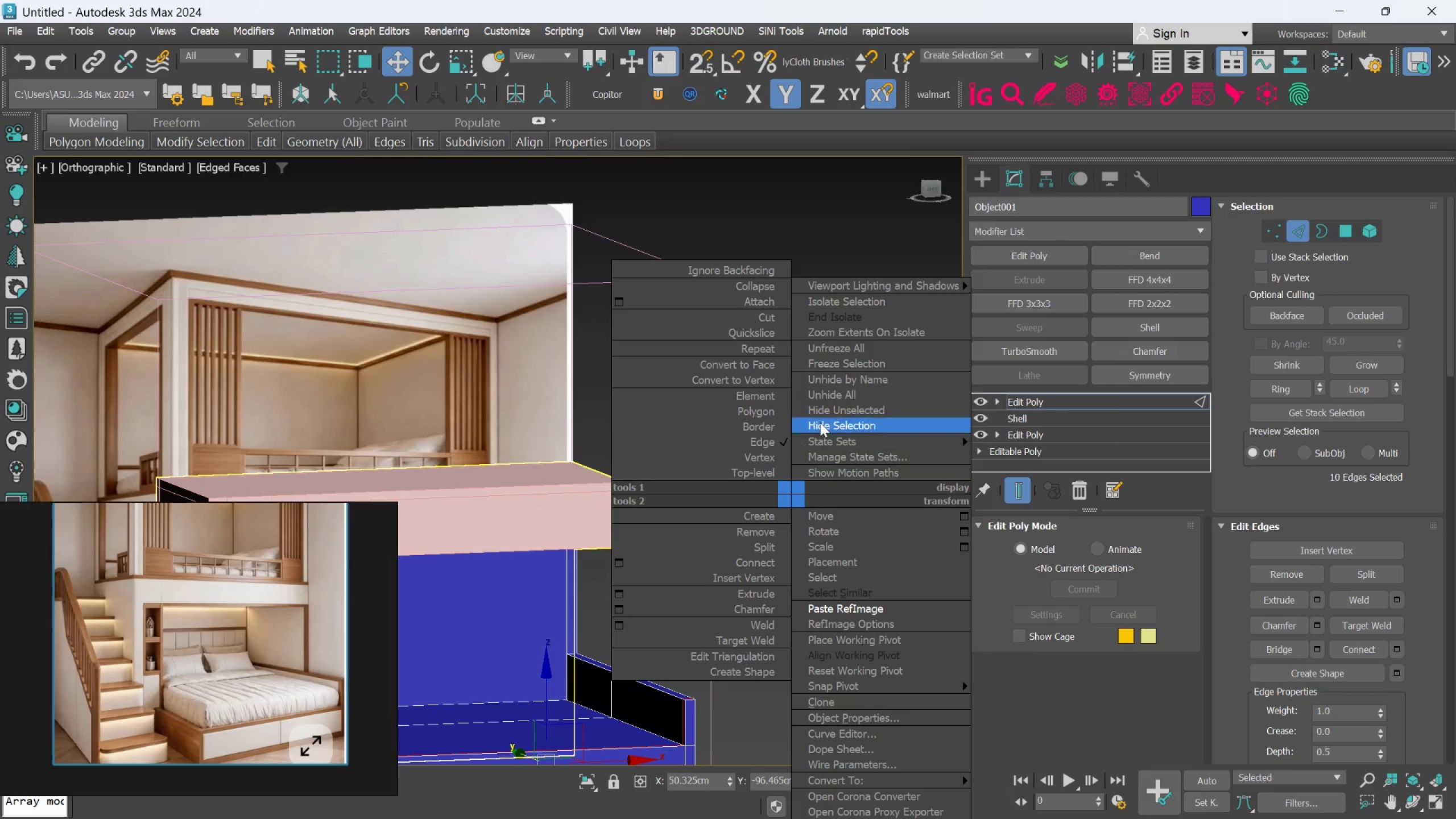 
left_click_drag(start_coordinate=[836, 394], to_coordinate=[836, 431])
 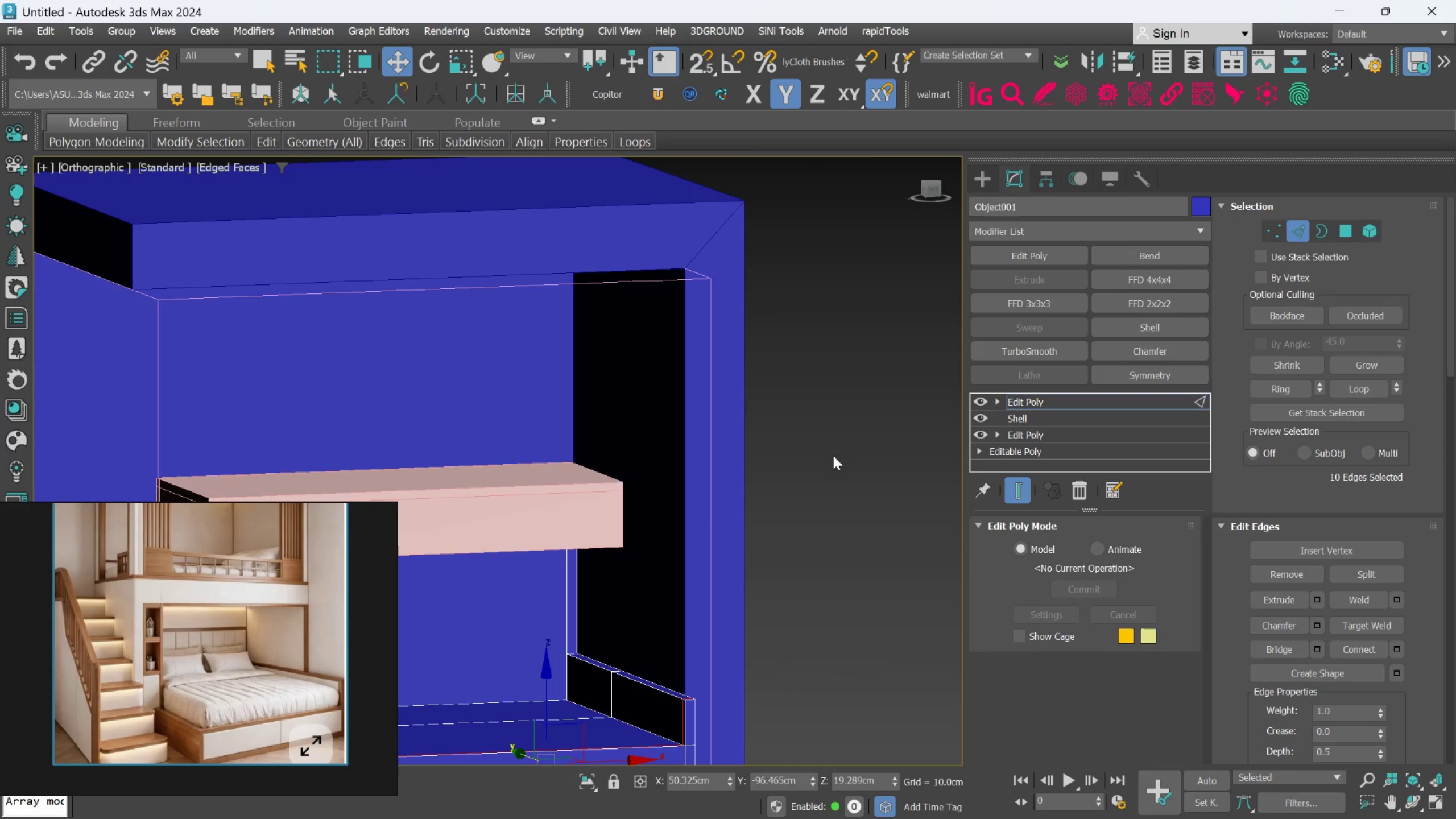 
scroll: coordinate [833, 457], scroll_direction: down, amount: 1.0
 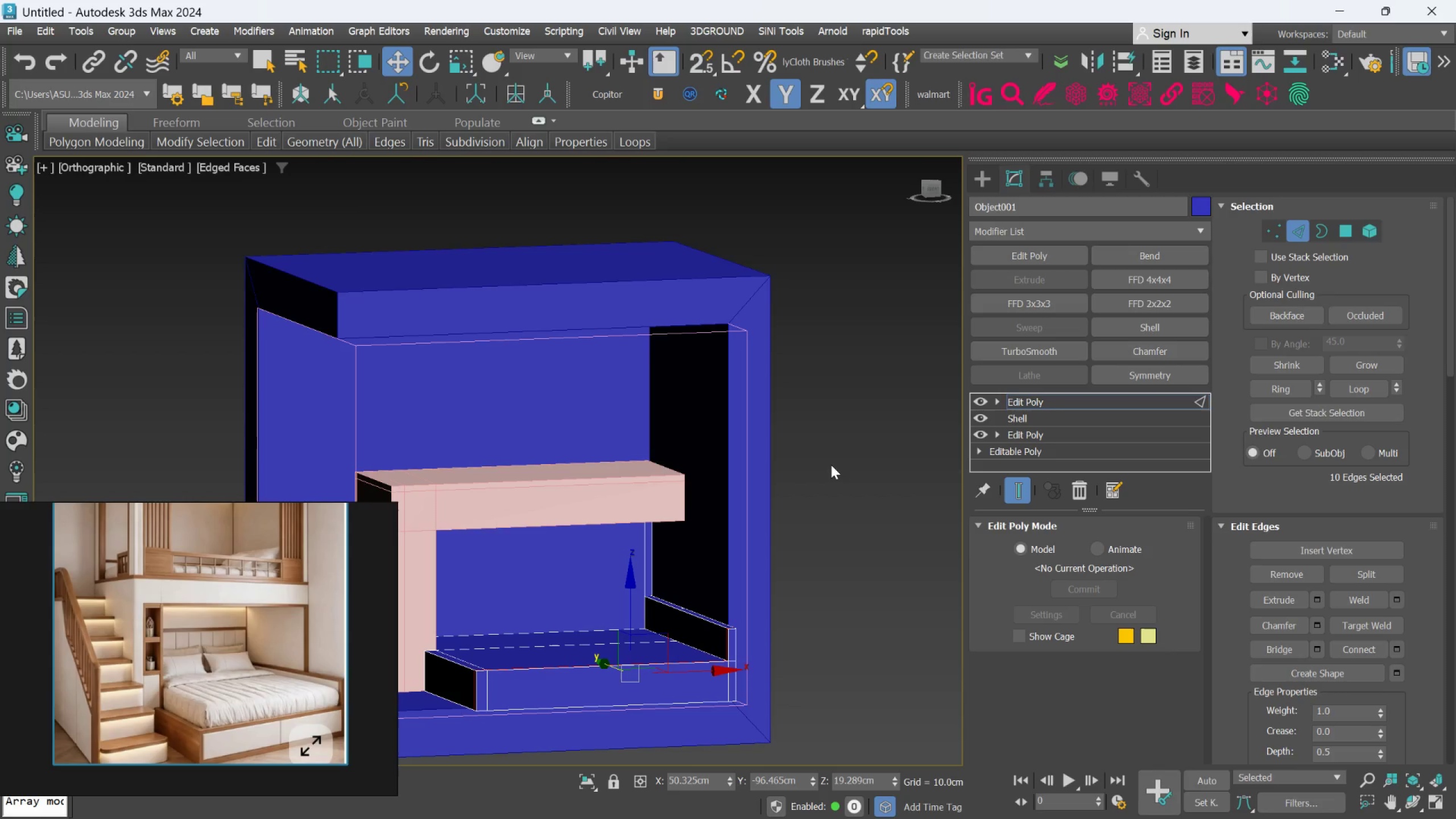 
hold_key(key=AltLeft, duration=0.94)
 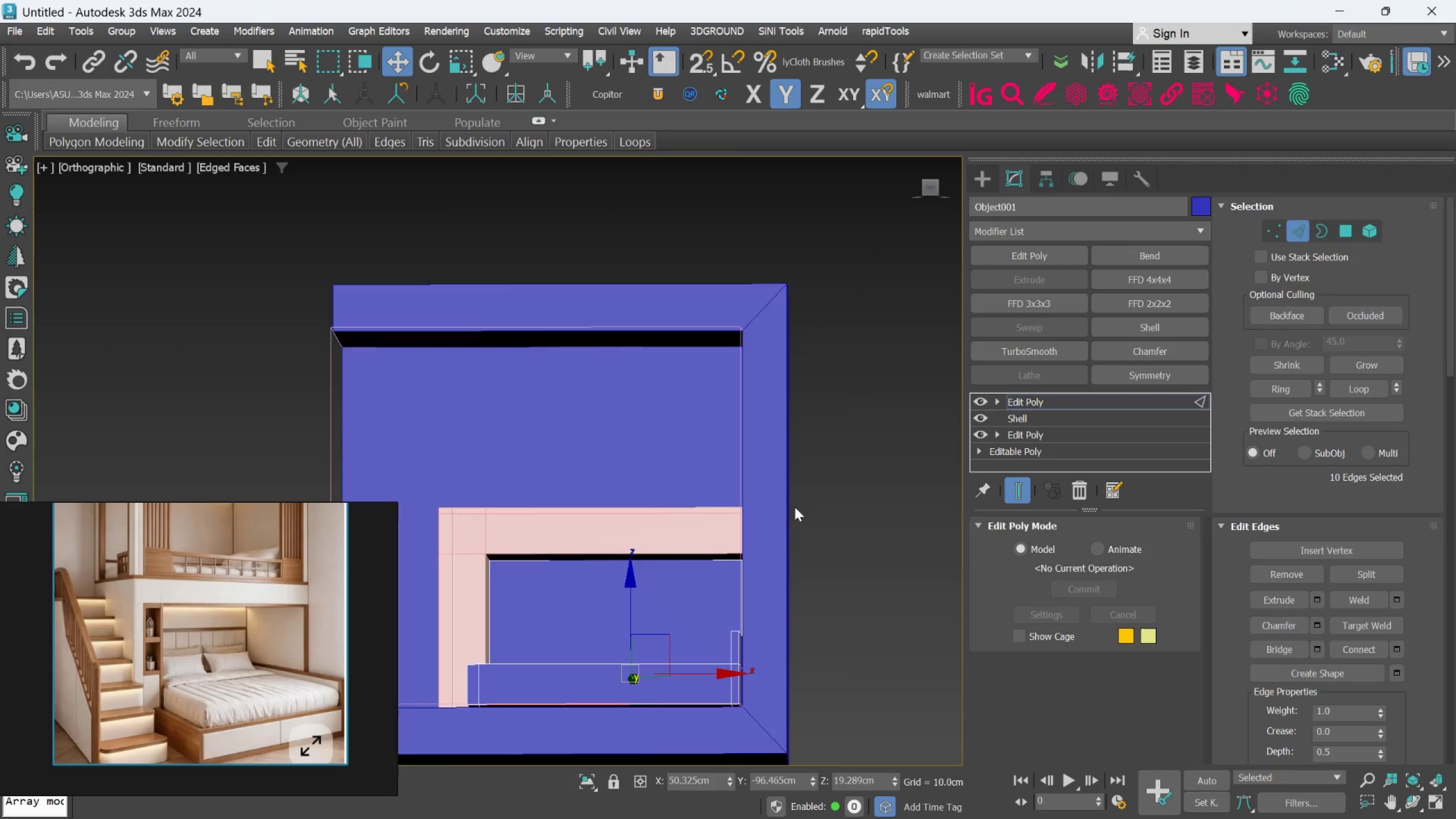 
hold_key(key=AltLeft, duration=0.61)
 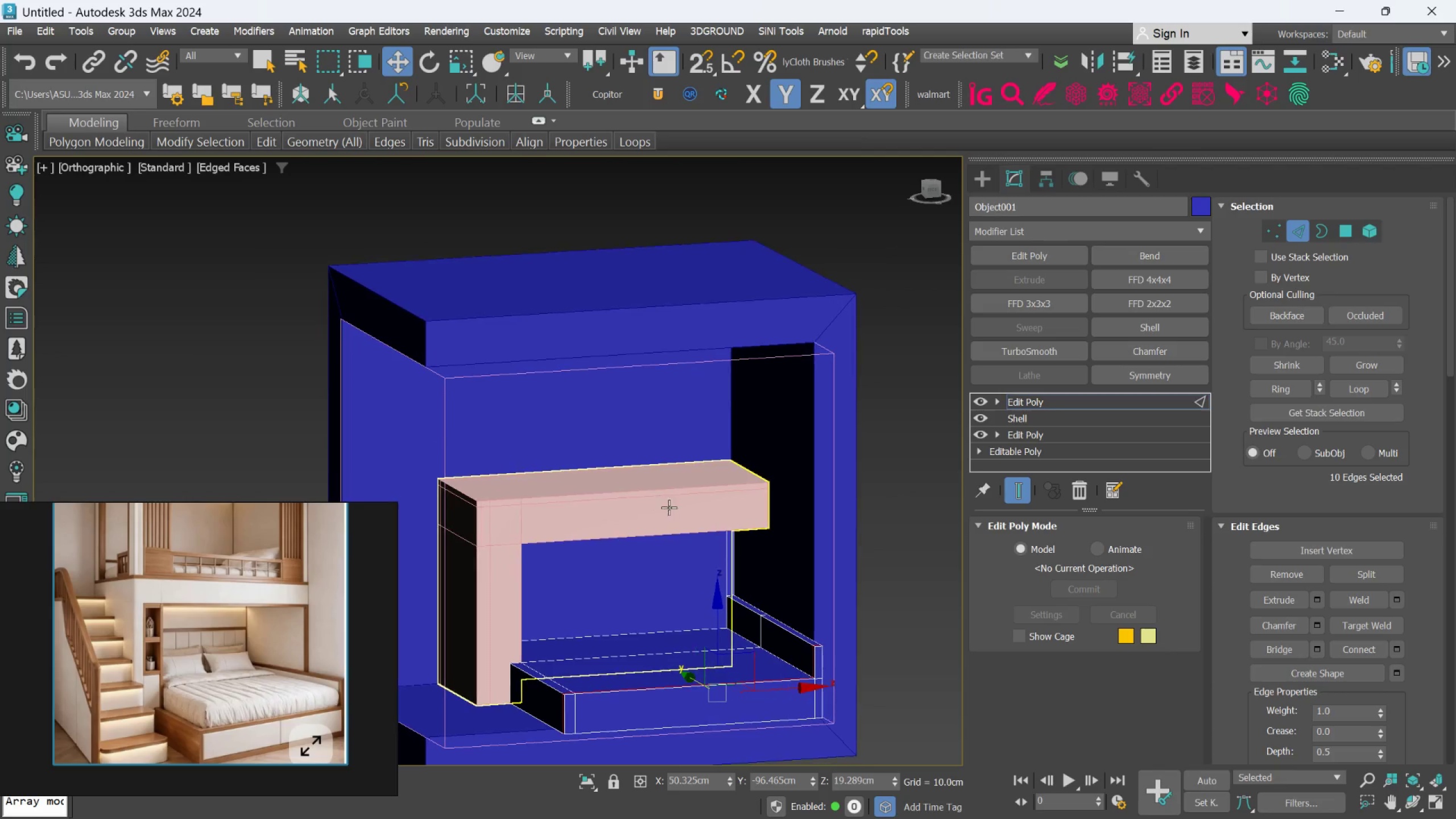 
scroll: coordinate [573, 496], scroll_direction: down, amount: 1.0
 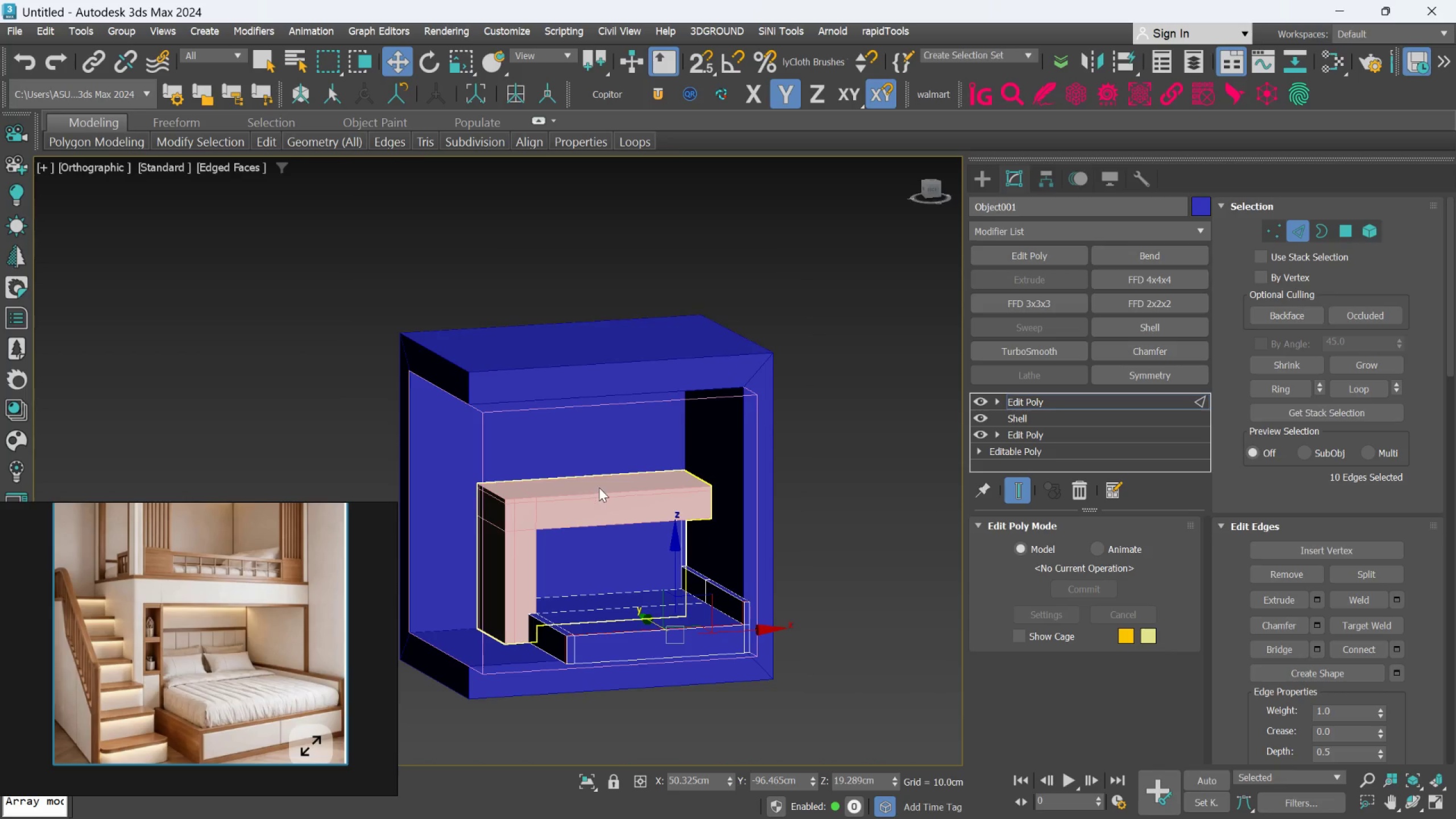 
hold_key(key=AltLeft, duration=0.77)
 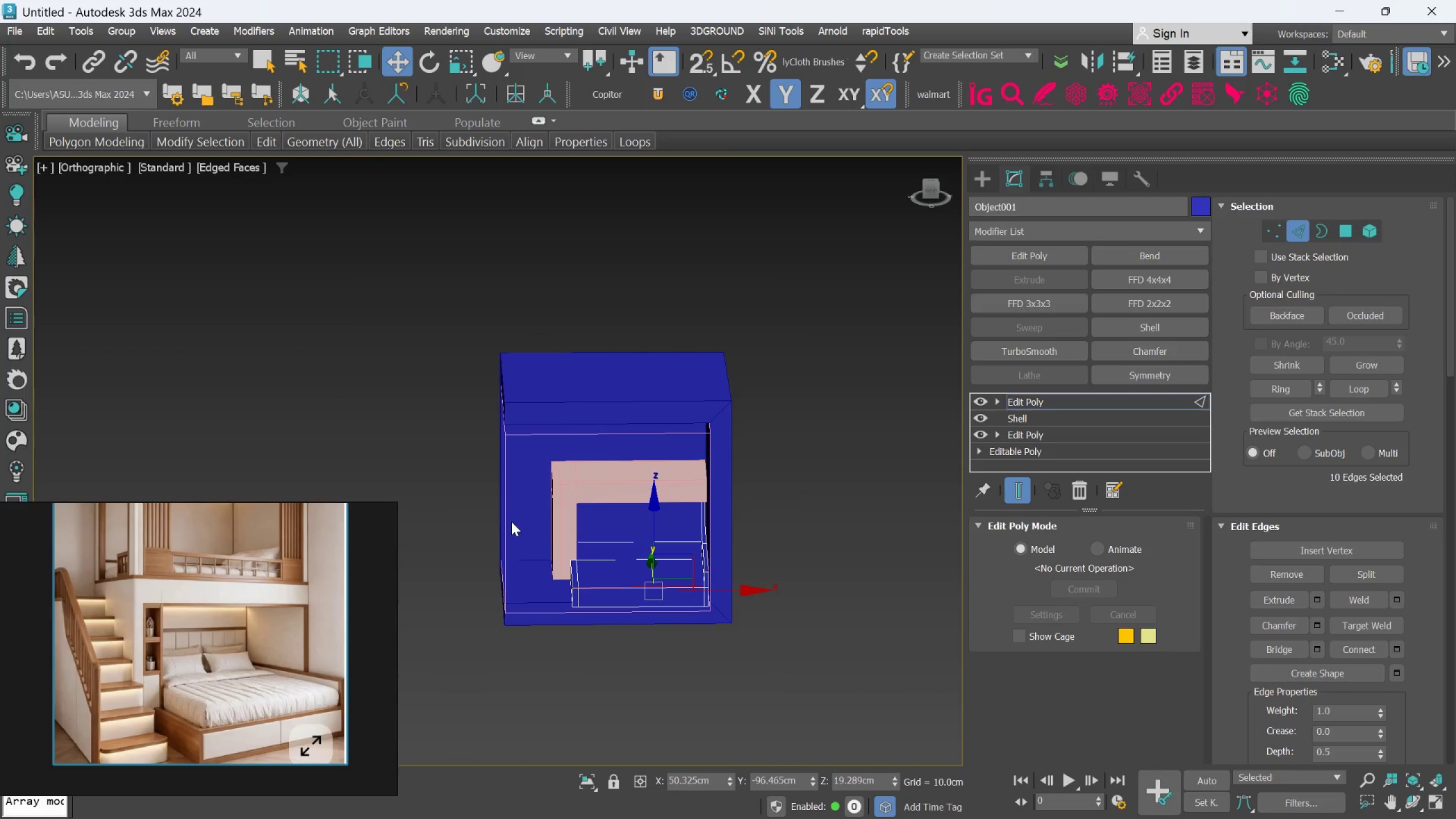 
scroll: coordinate [603, 485], scroll_direction: down, amount: 1.0
 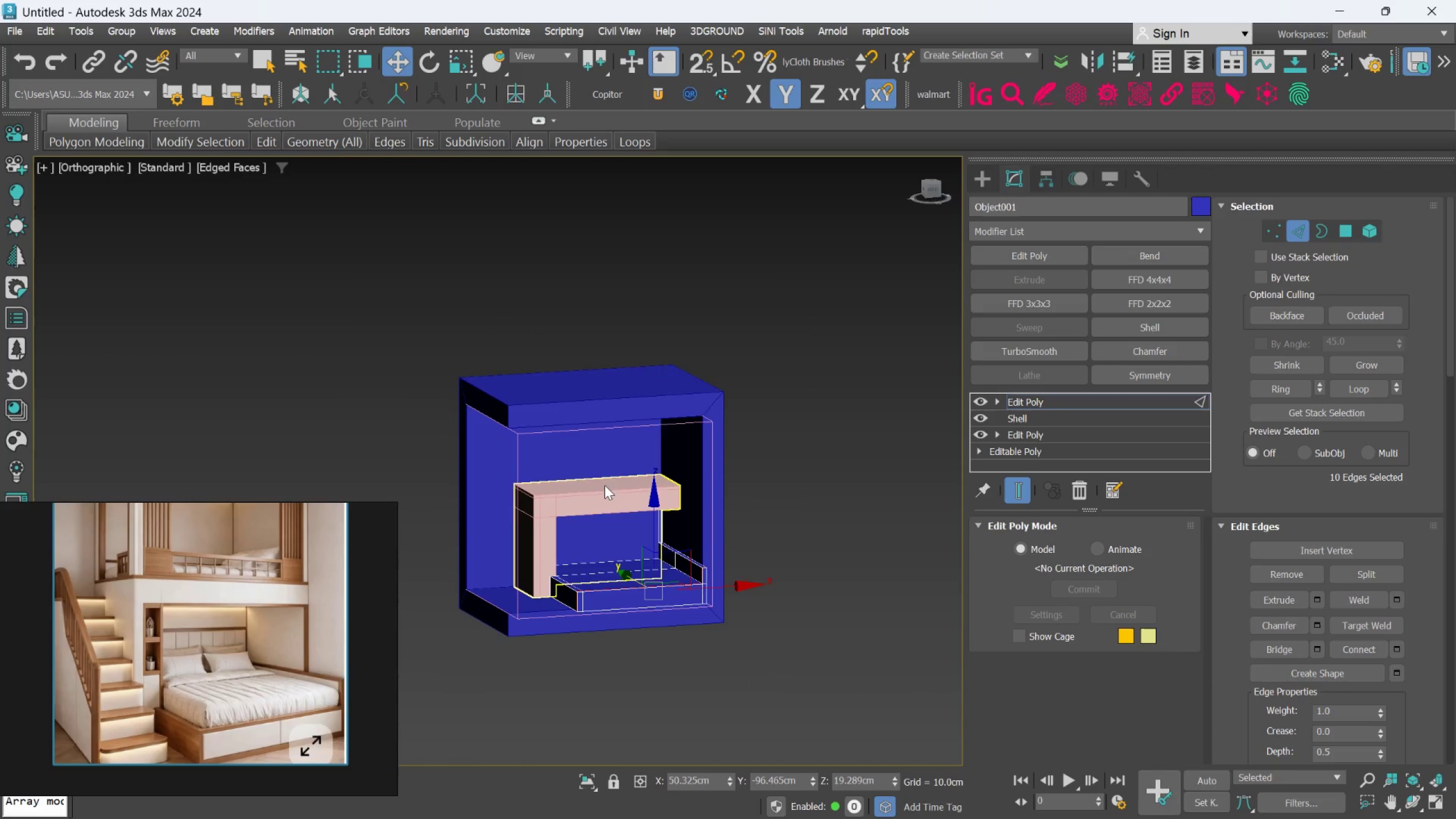 
scroll: coordinate [511, 522], scroll_direction: up, amount: 2.0
 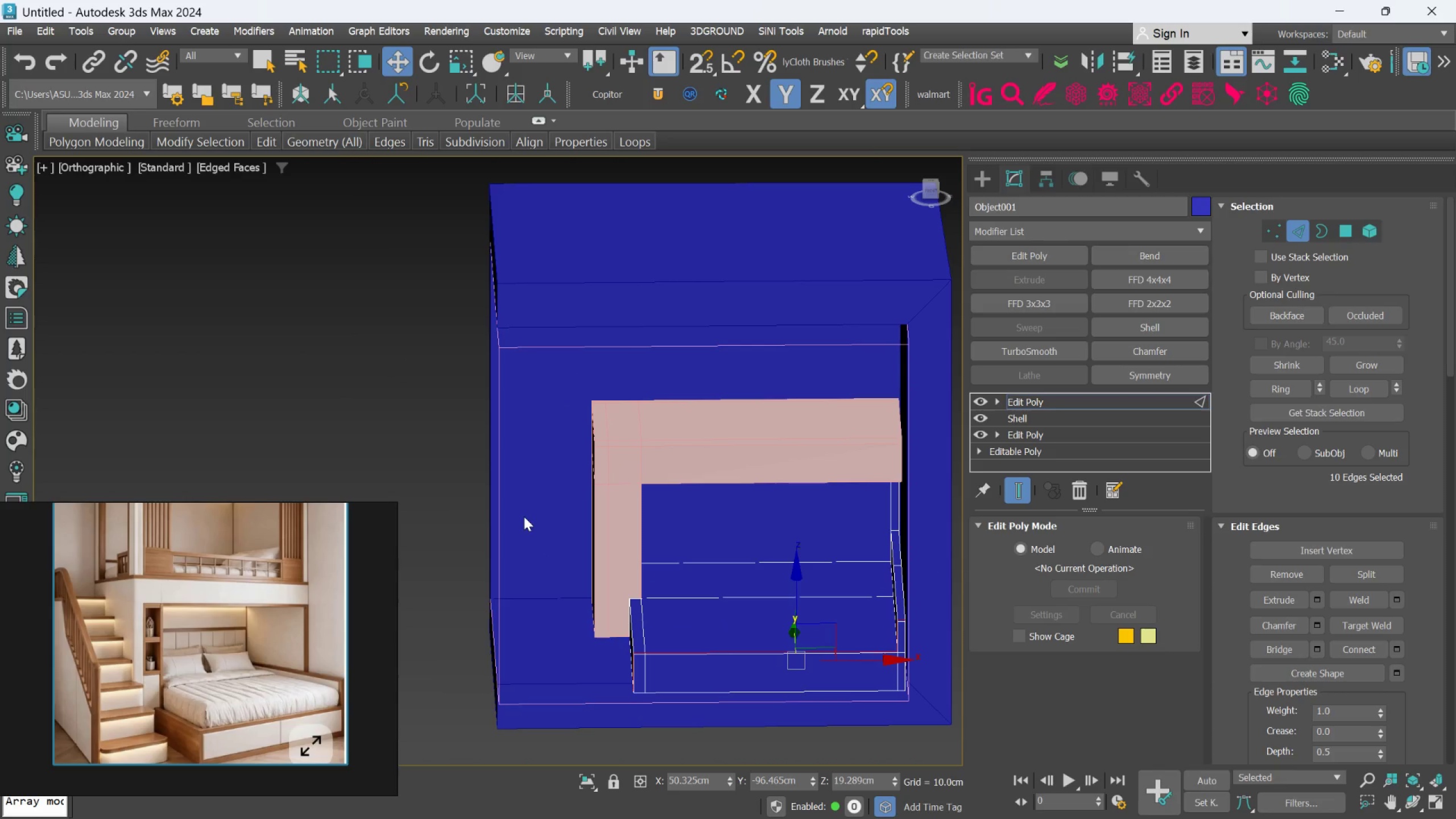 
hold_key(key=AltLeft, duration=0.5)
 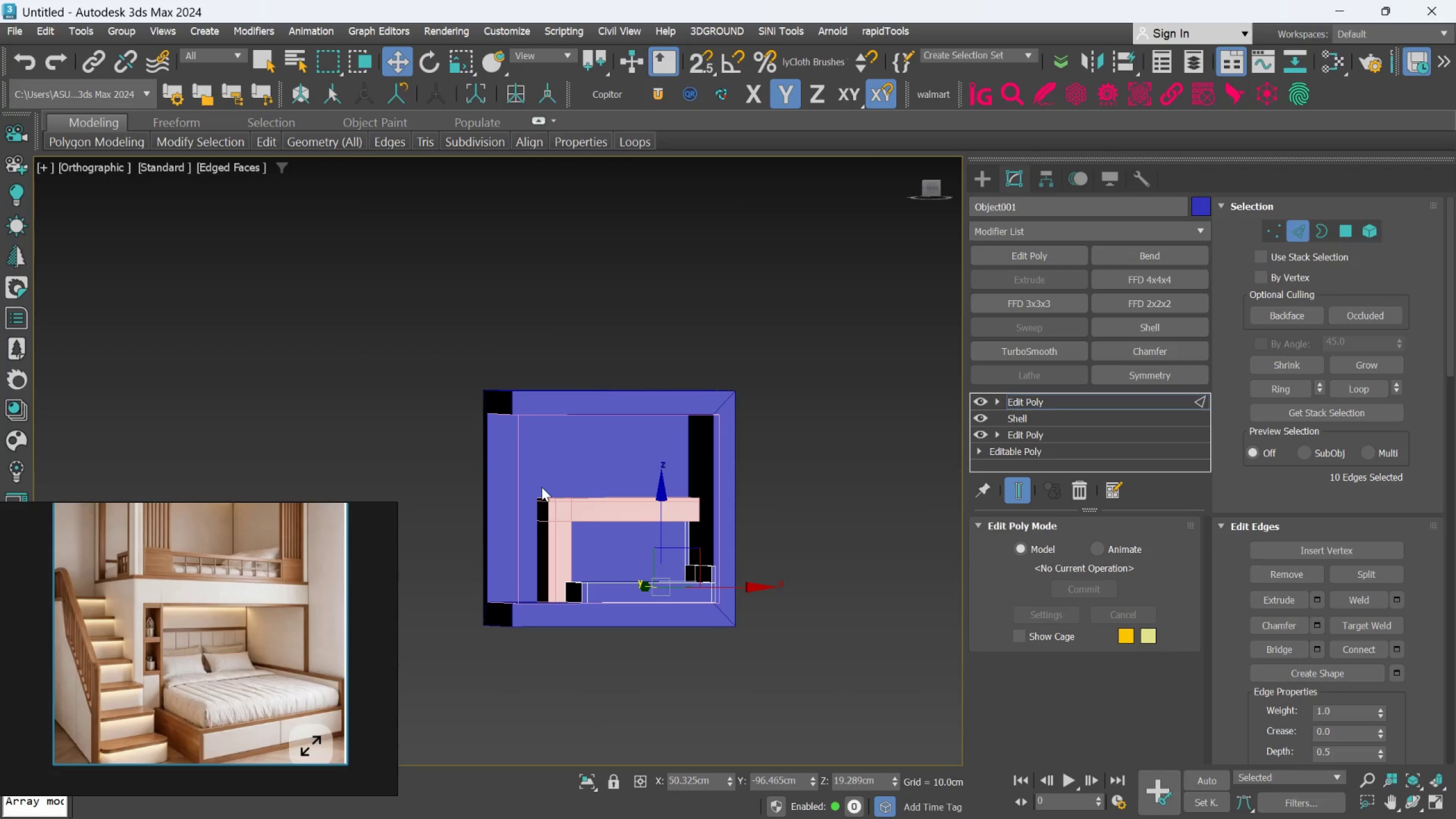 
scroll: coordinate [526, 514], scroll_direction: down, amount: 2.0
 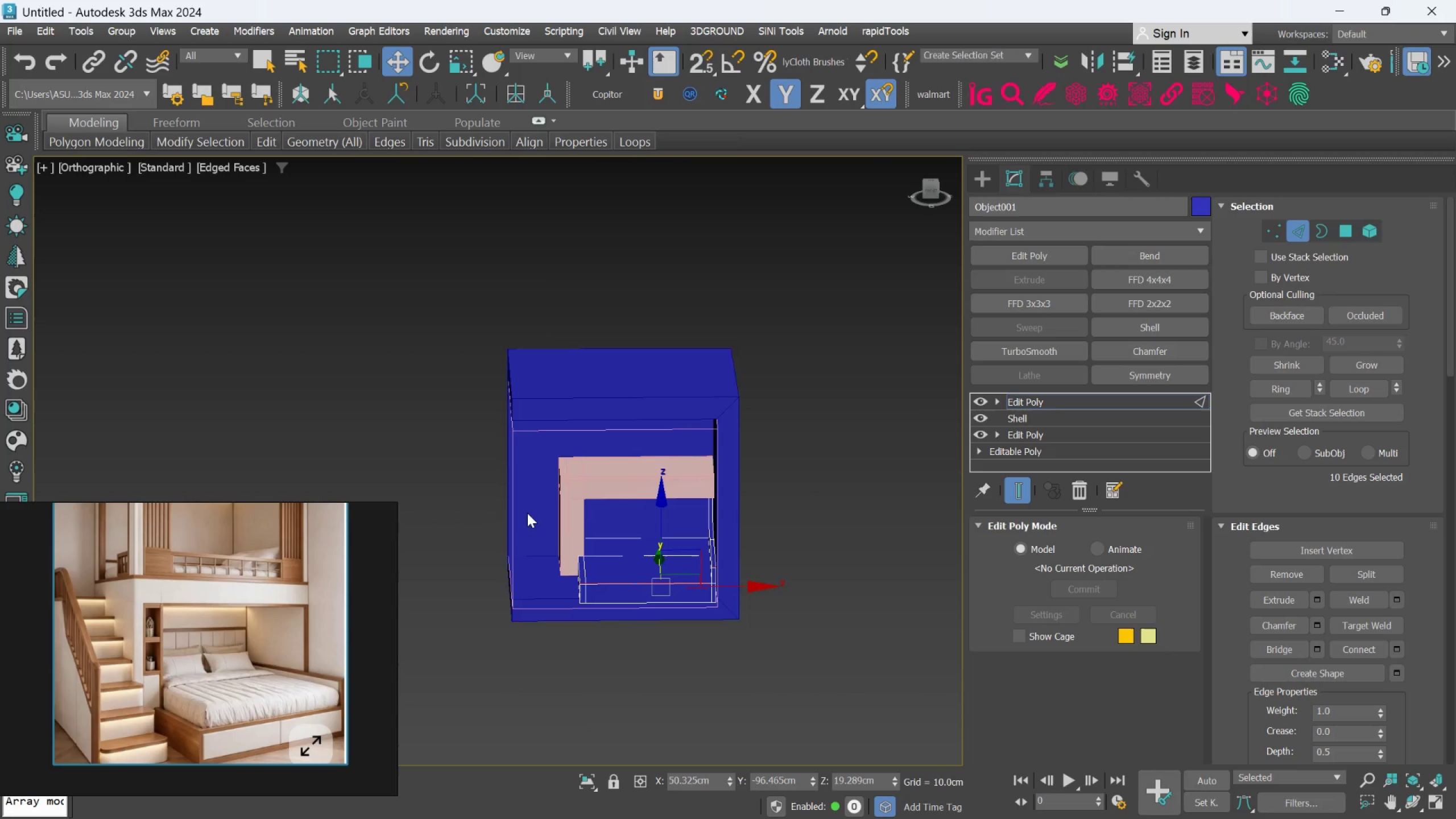 
key(F)
 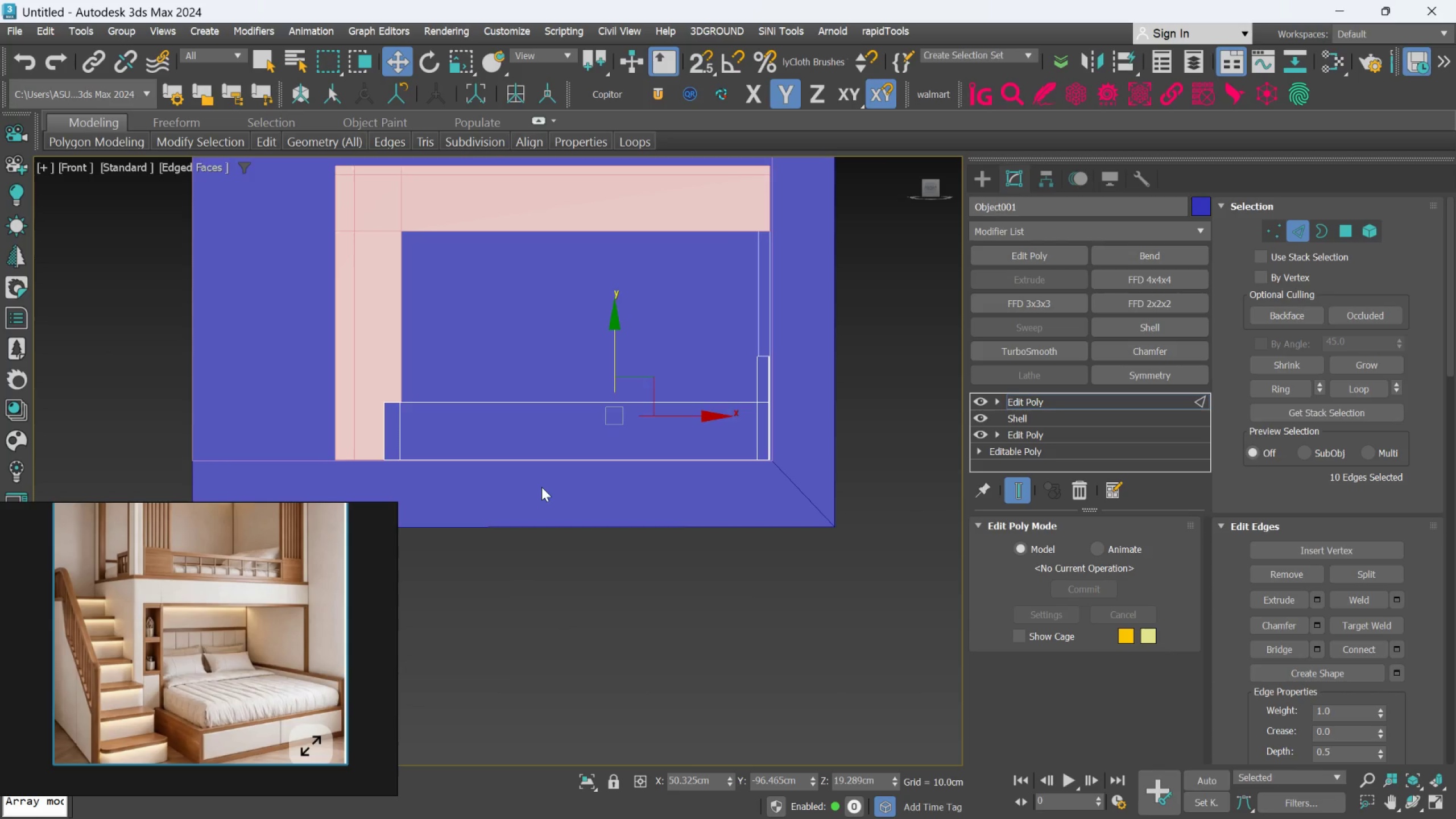 
scroll: coordinate [544, 487], scroll_direction: down, amount: 1.0
 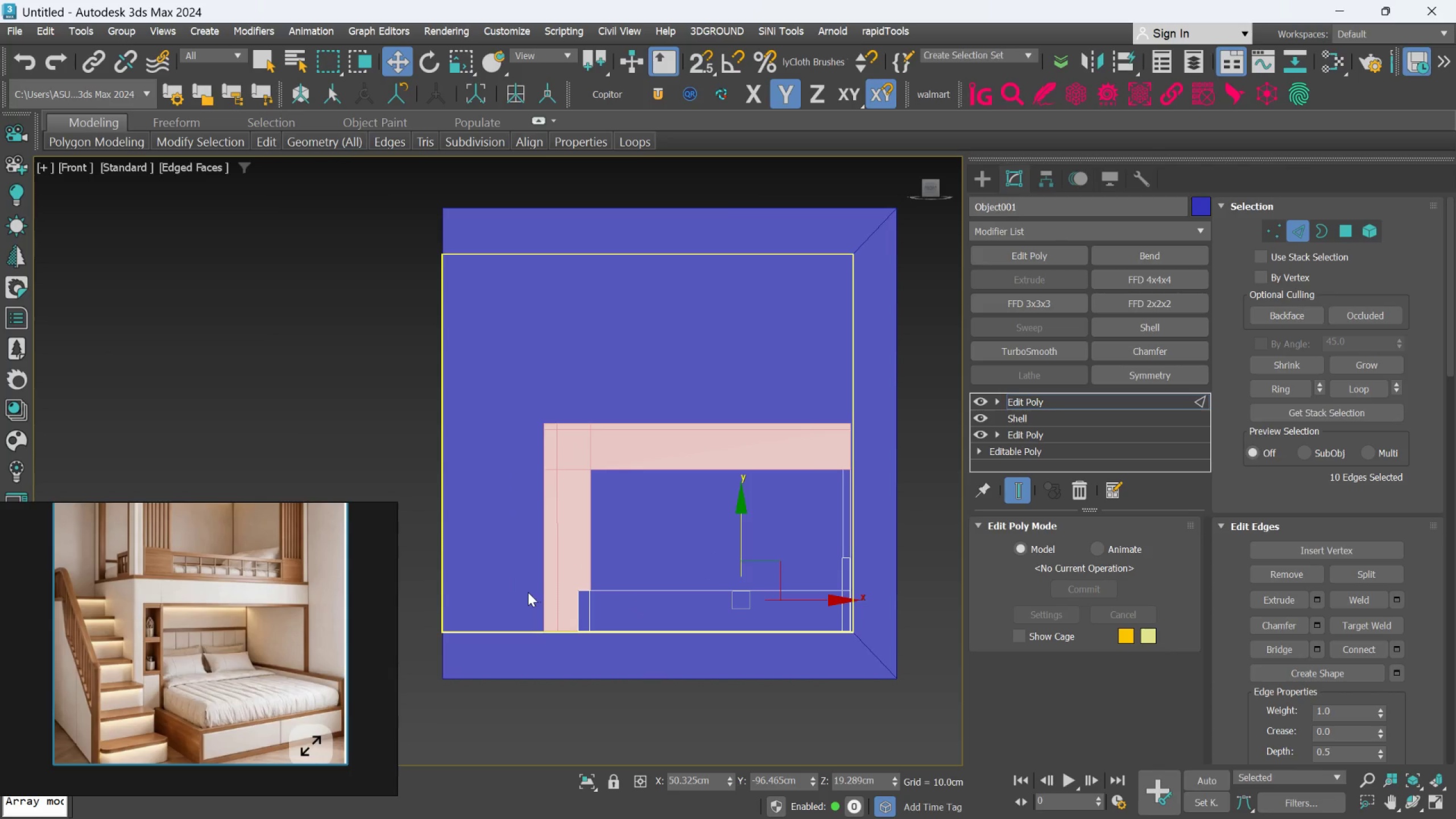 
hold_key(key=AltLeft, duration=0.78)
 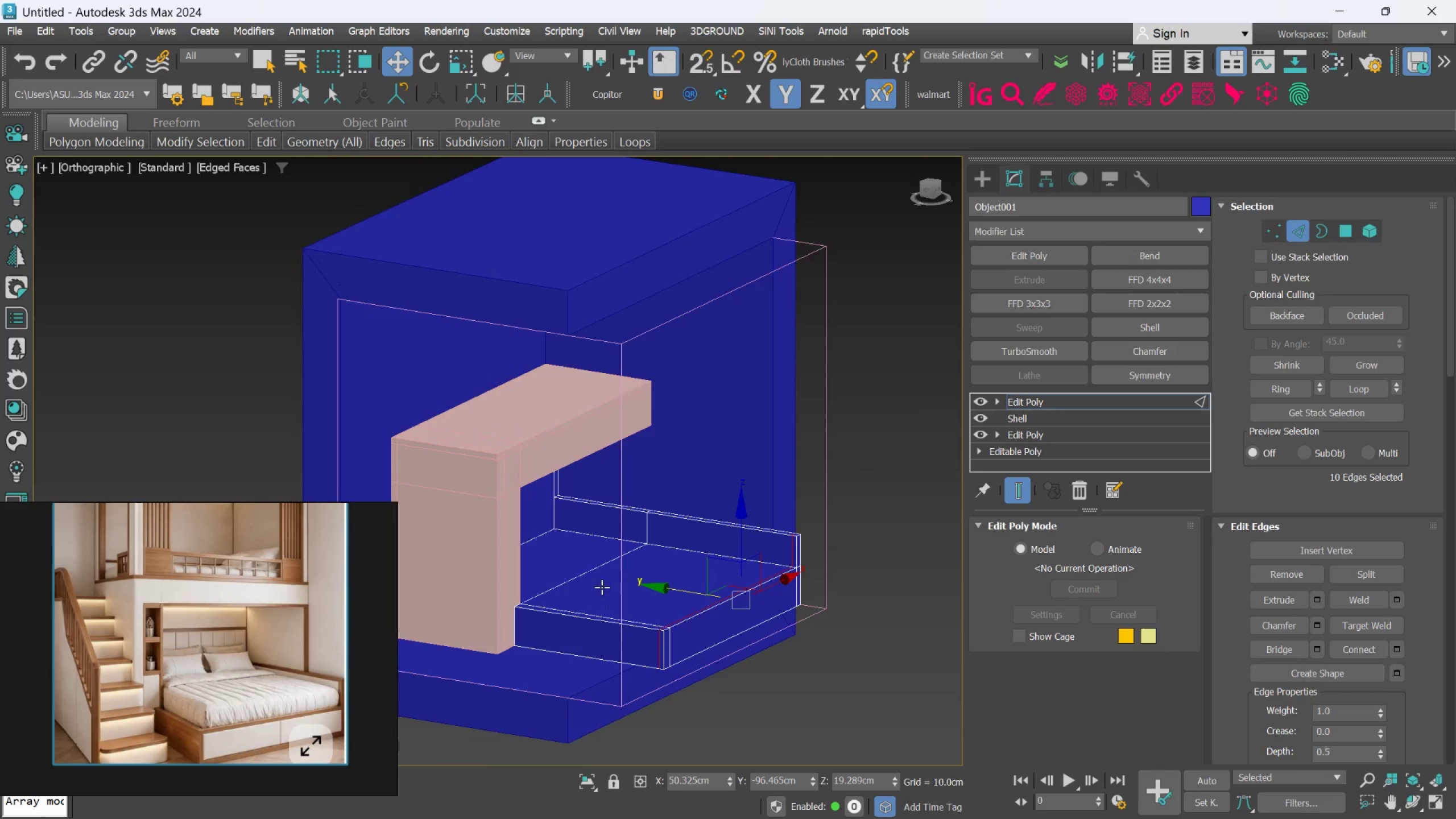 
hold_key(key=AltLeft, duration=4.22)
 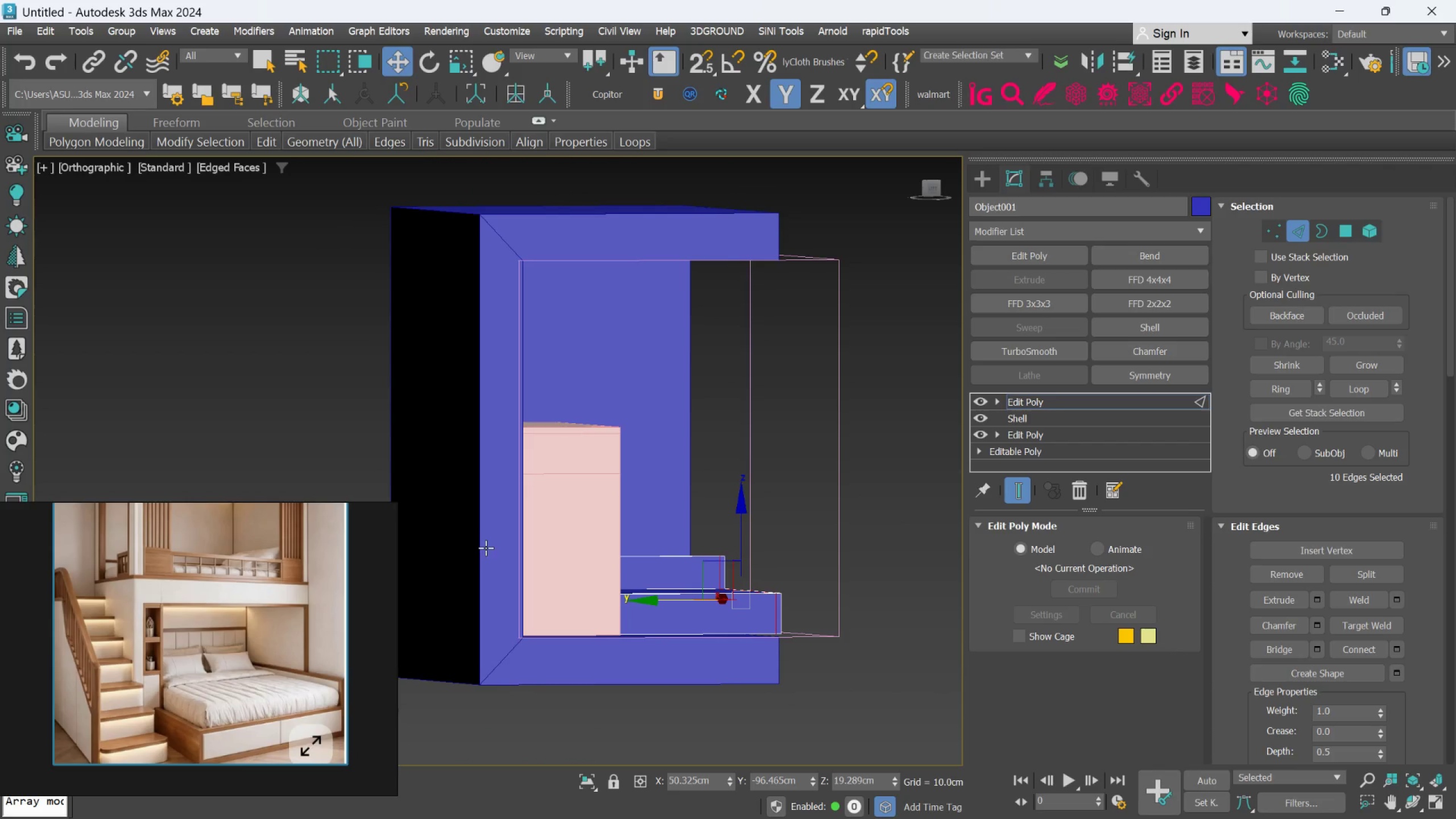 
wait(6.03)
 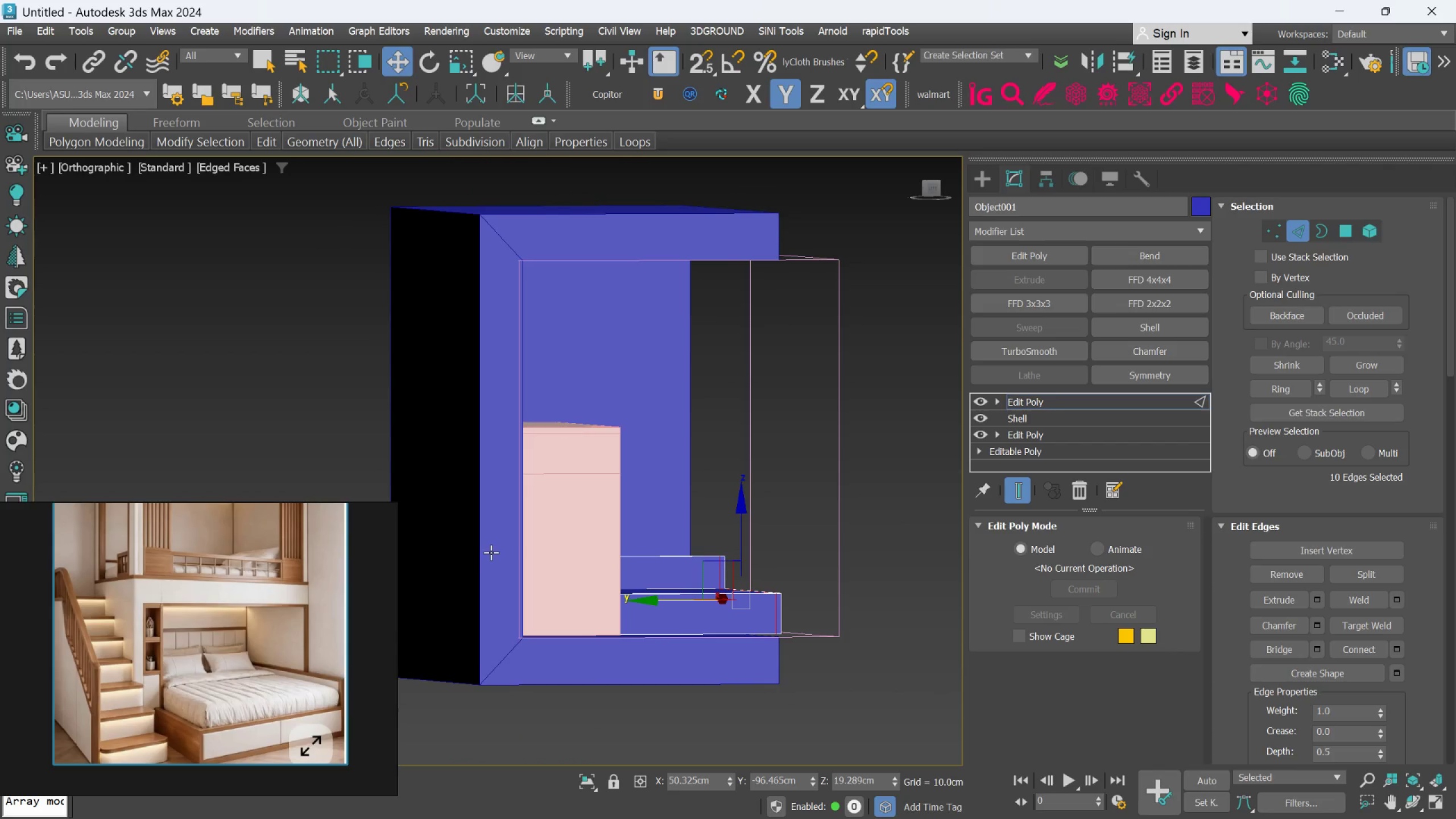 
left_click_drag(start_coordinate=[520, 422], to_coordinate=[520, 470])
 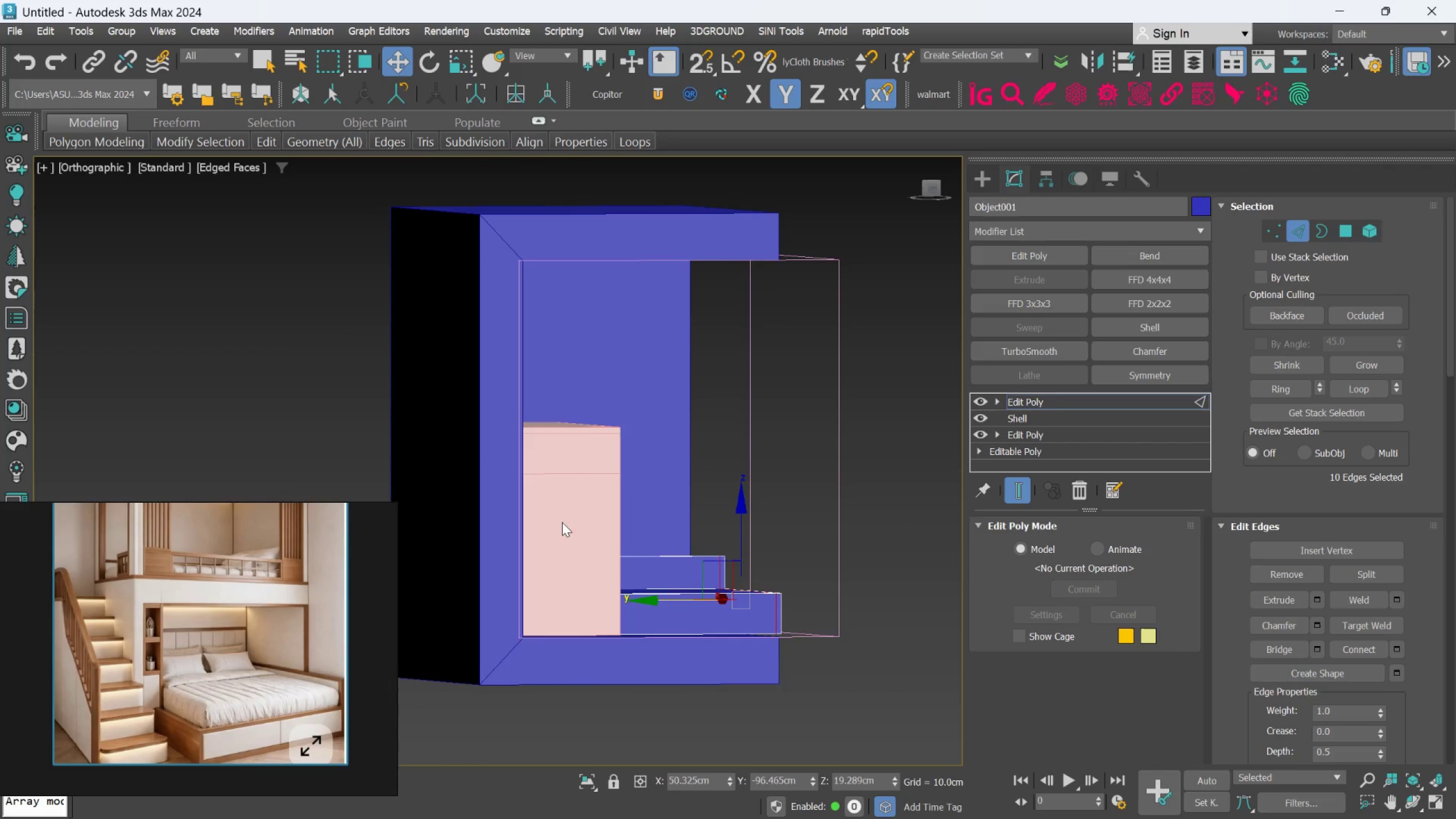 
key(Control+ControlLeft)
 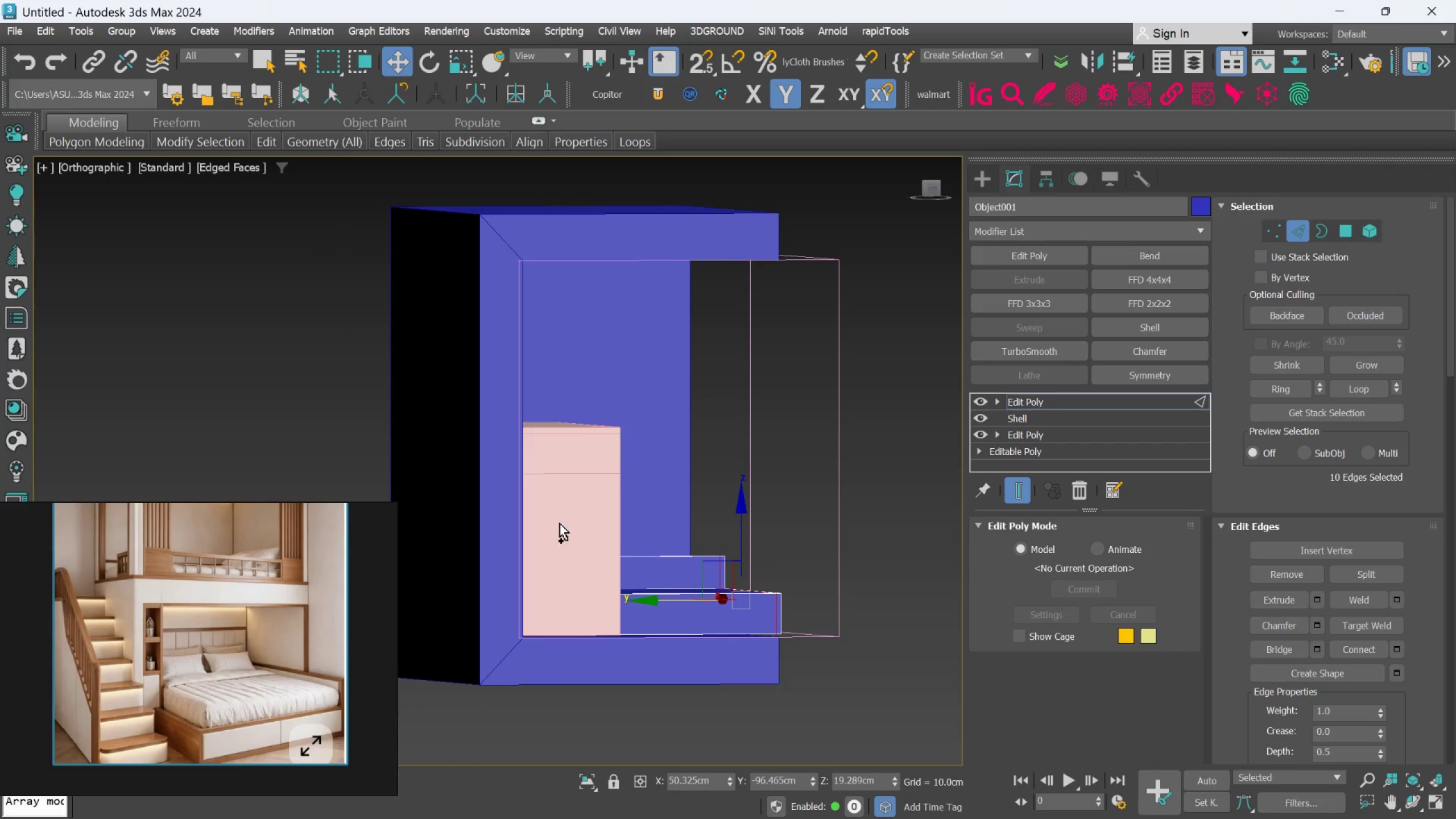 
key(Control+Z)
 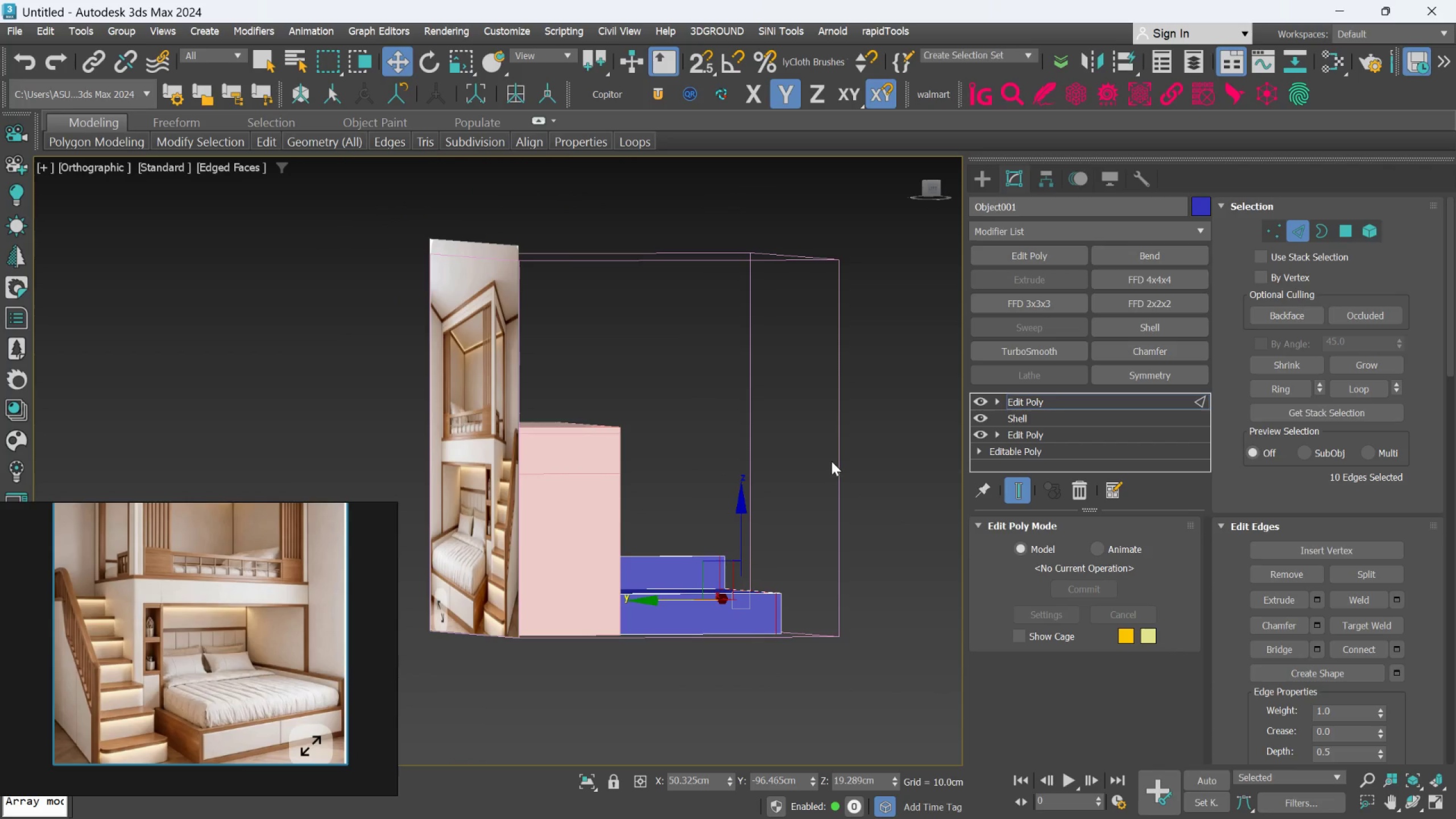 
hold_key(key=AltLeft, duration=1.0)
 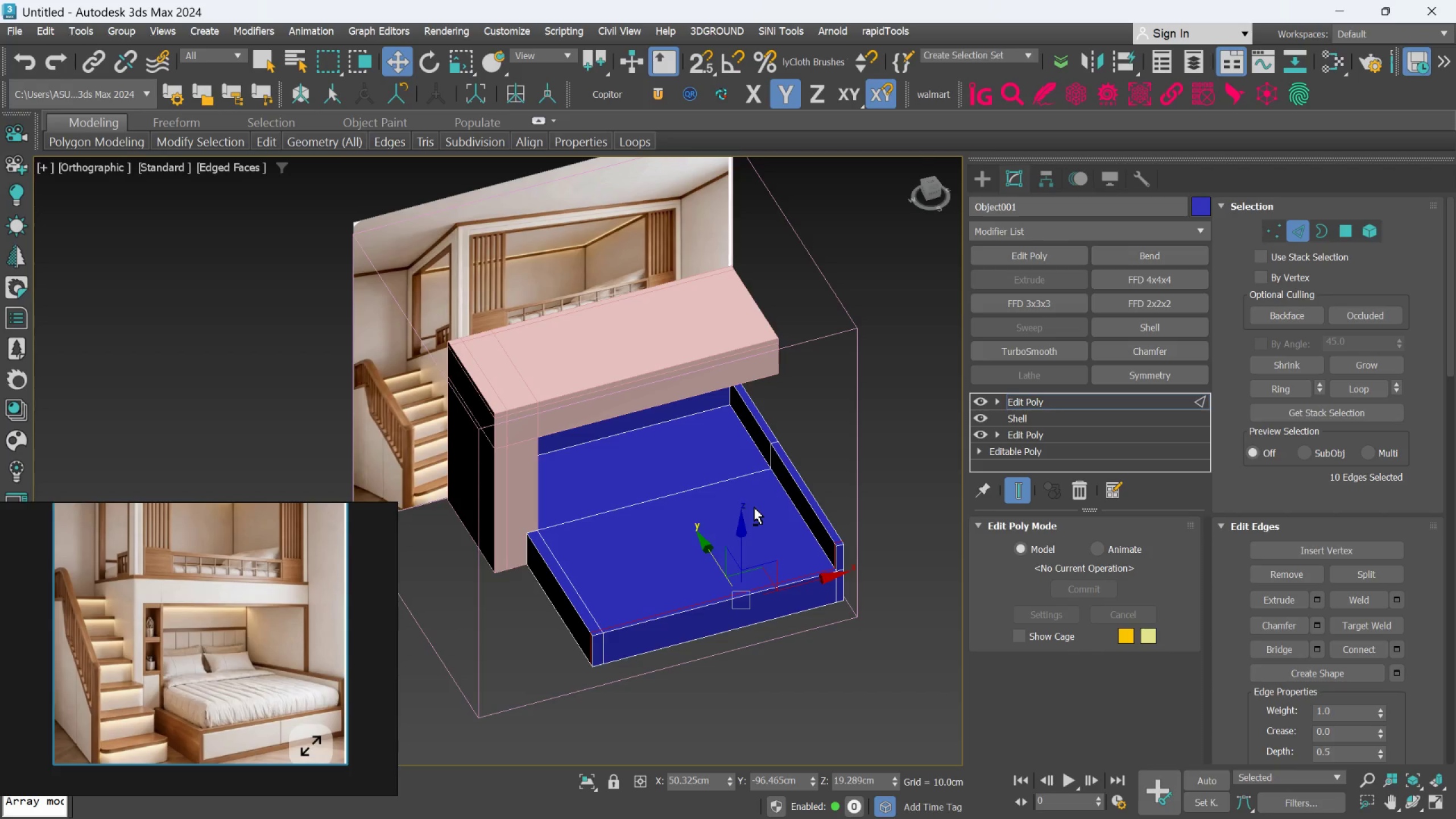 
scroll: coordinate [618, 577], scroll_direction: down, amount: 3.0
 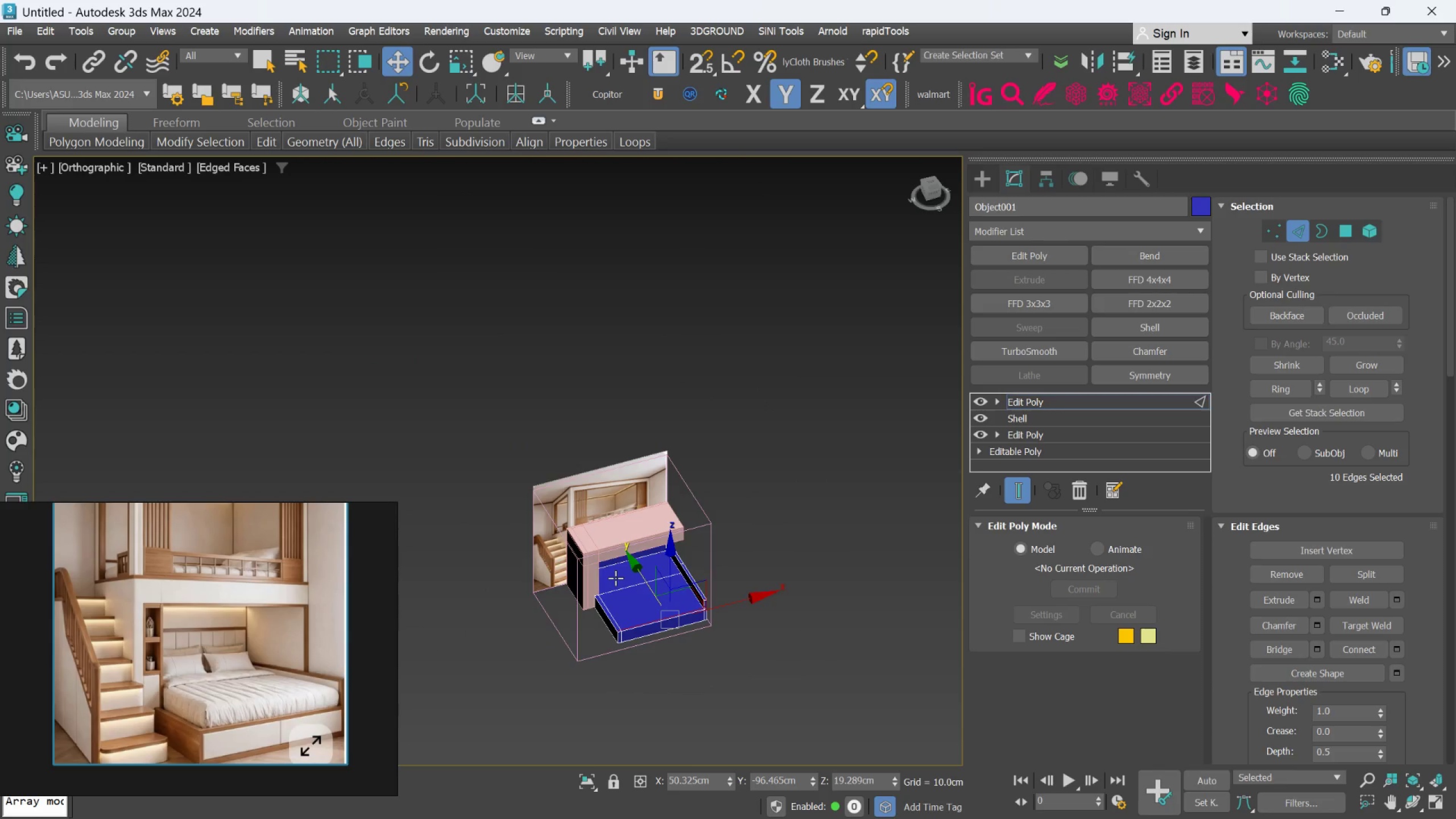 
key(F)
 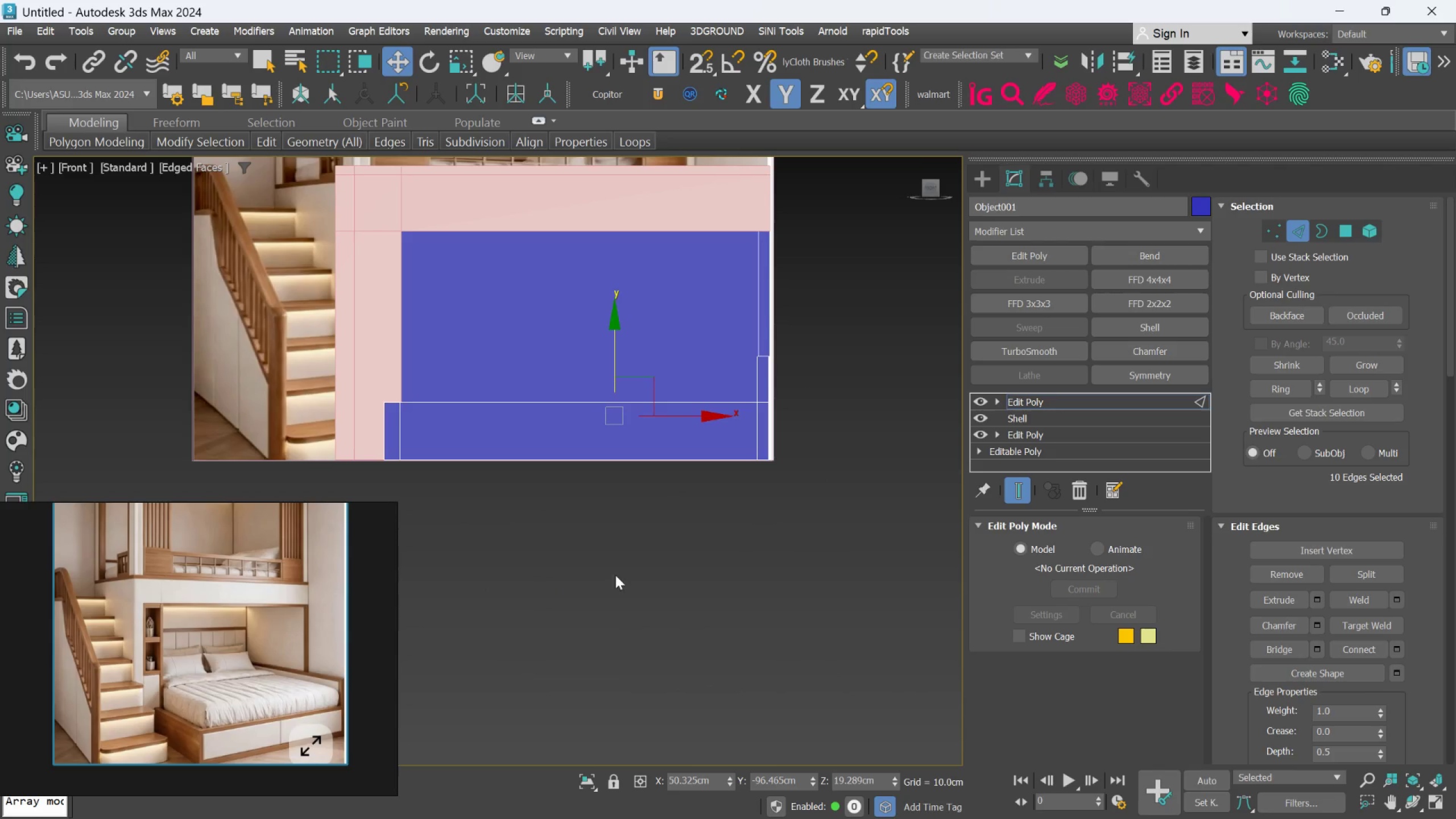 
scroll: coordinate [615, 574], scroll_direction: down, amount: 3.0
 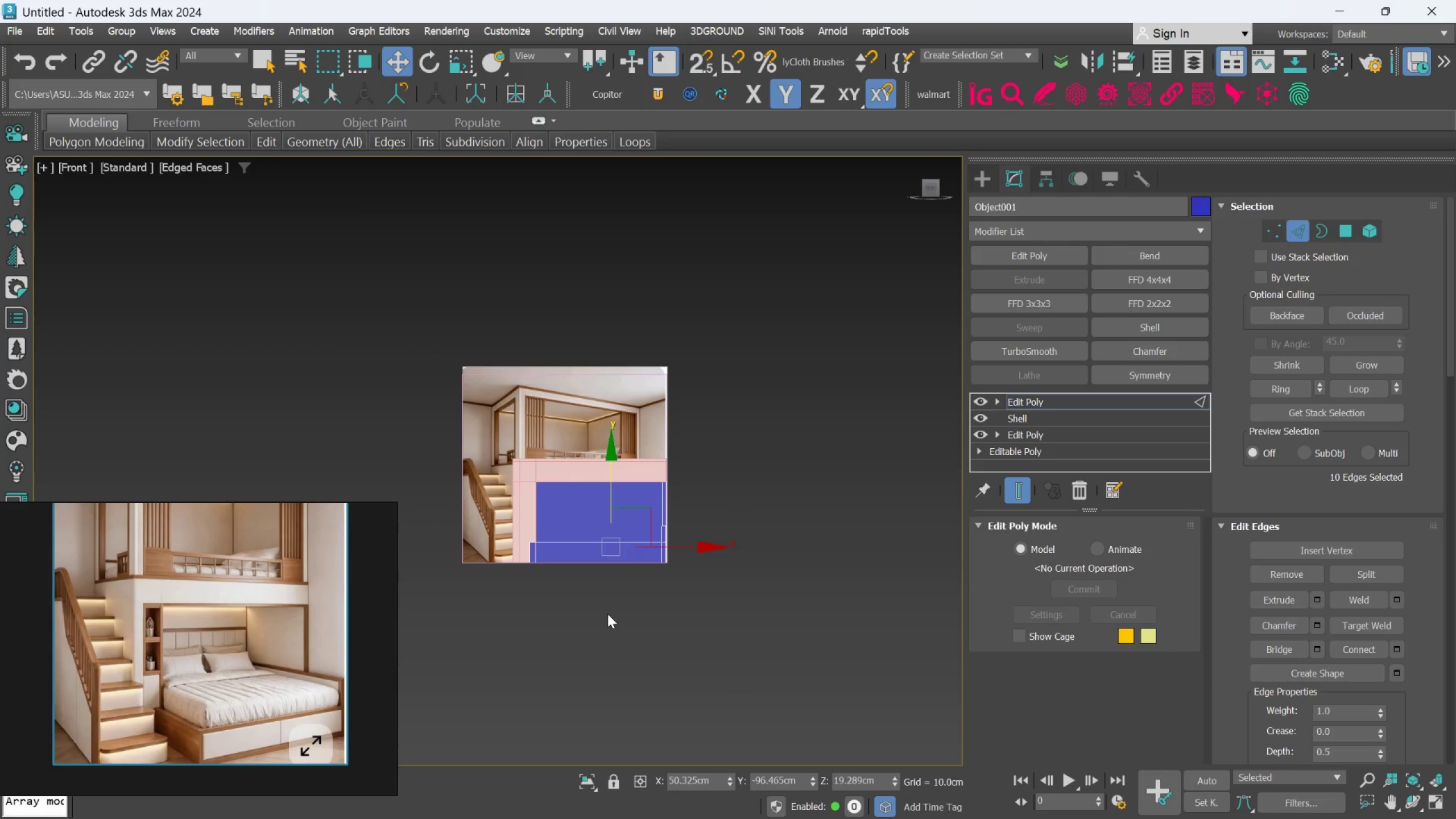 
wait(7.23)
 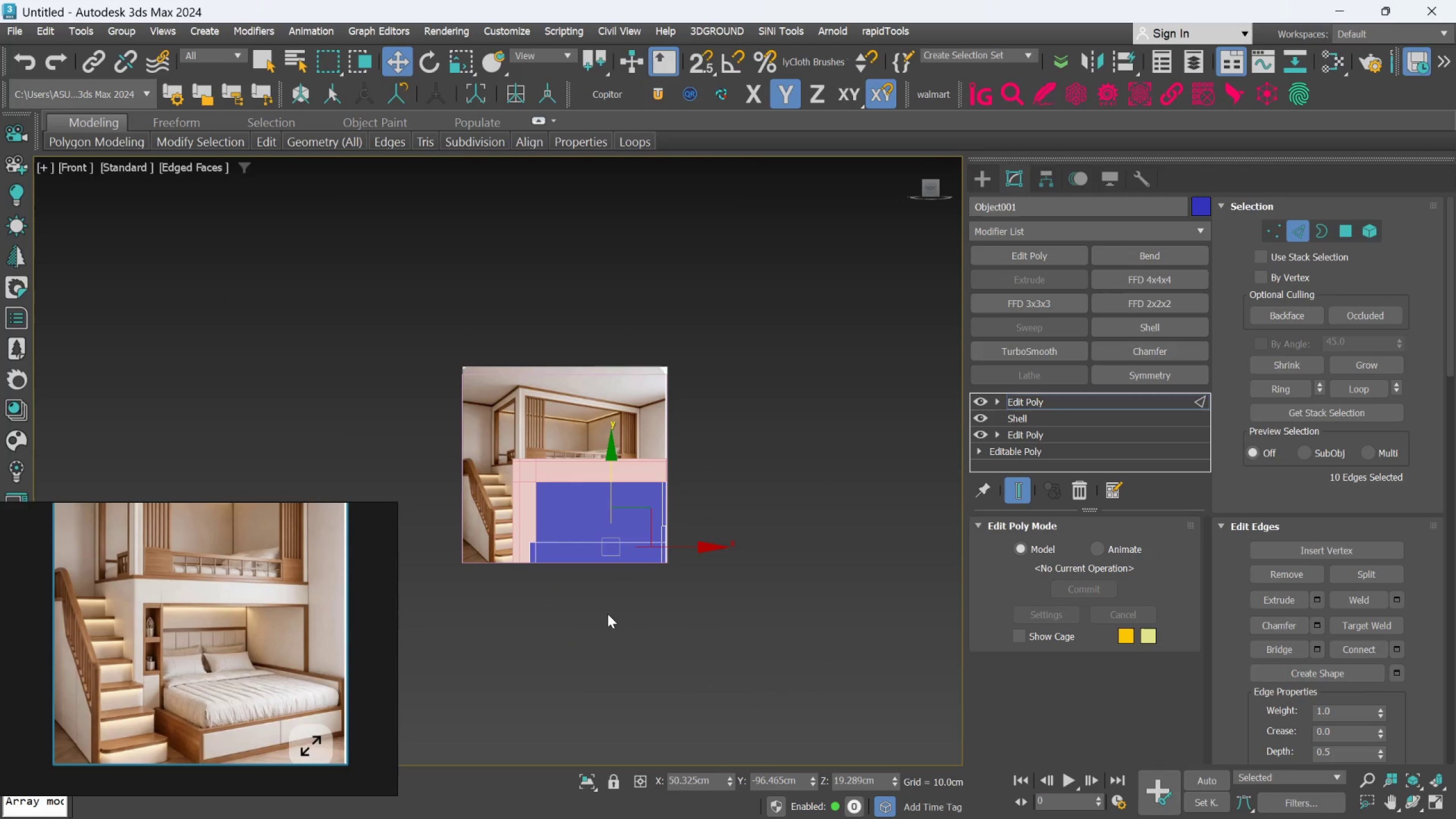 
scroll: coordinate [555, 498], scroll_direction: up, amount: 3.0
 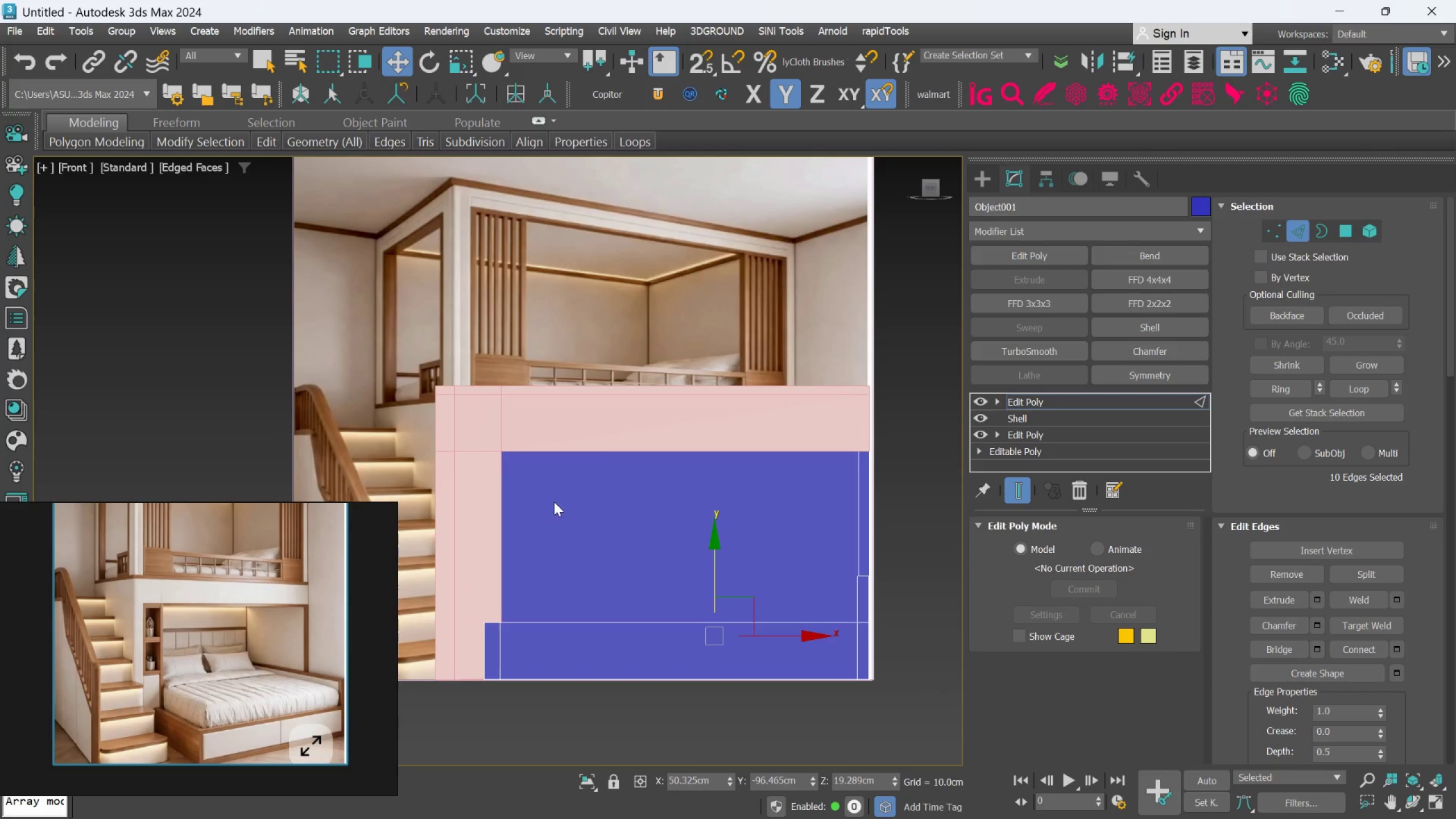 
scroll: coordinate [556, 508], scroll_direction: down, amount: 2.0
 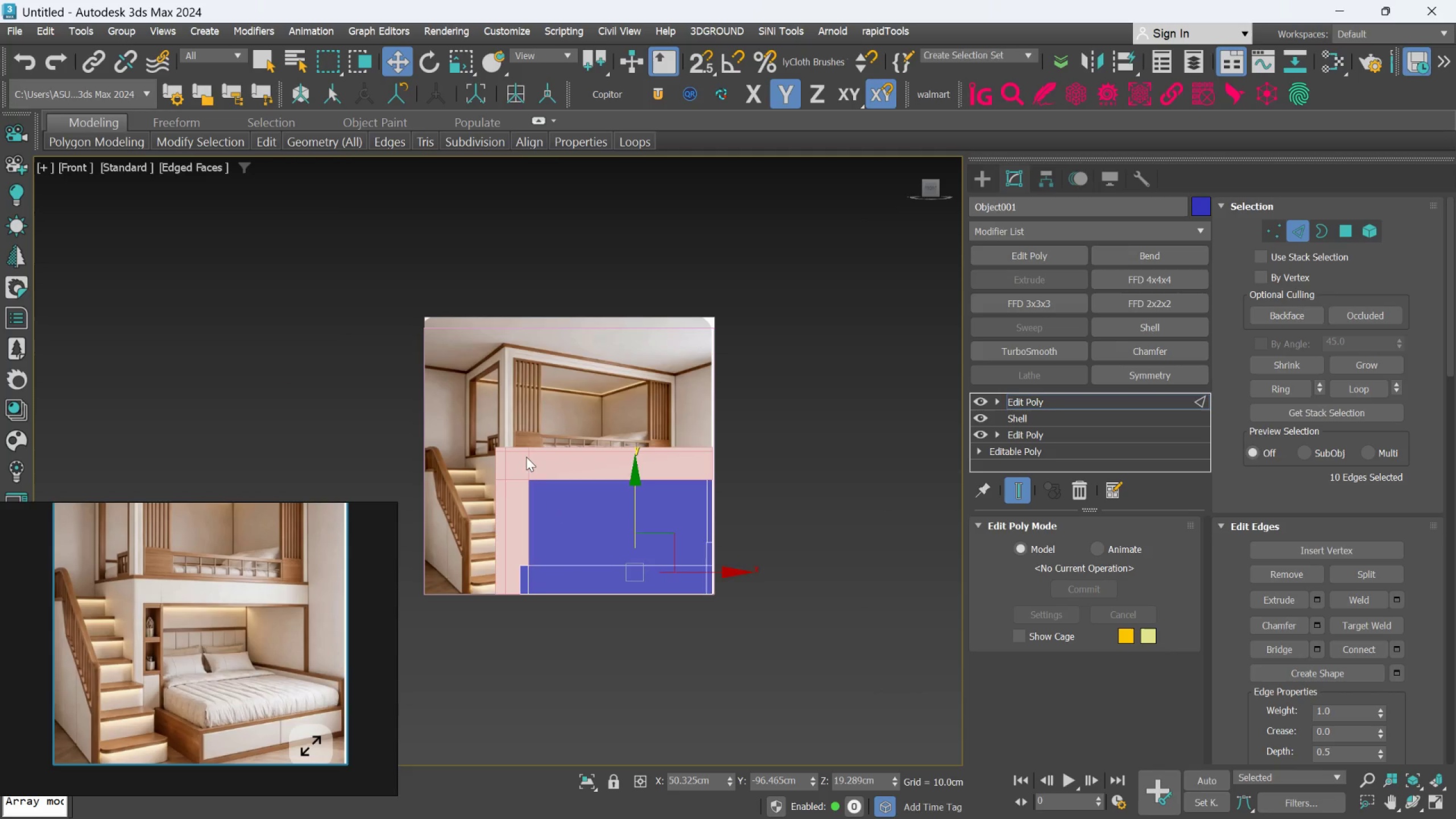 
scroll: coordinate [528, 448], scroll_direction: up, amount: 2.0
 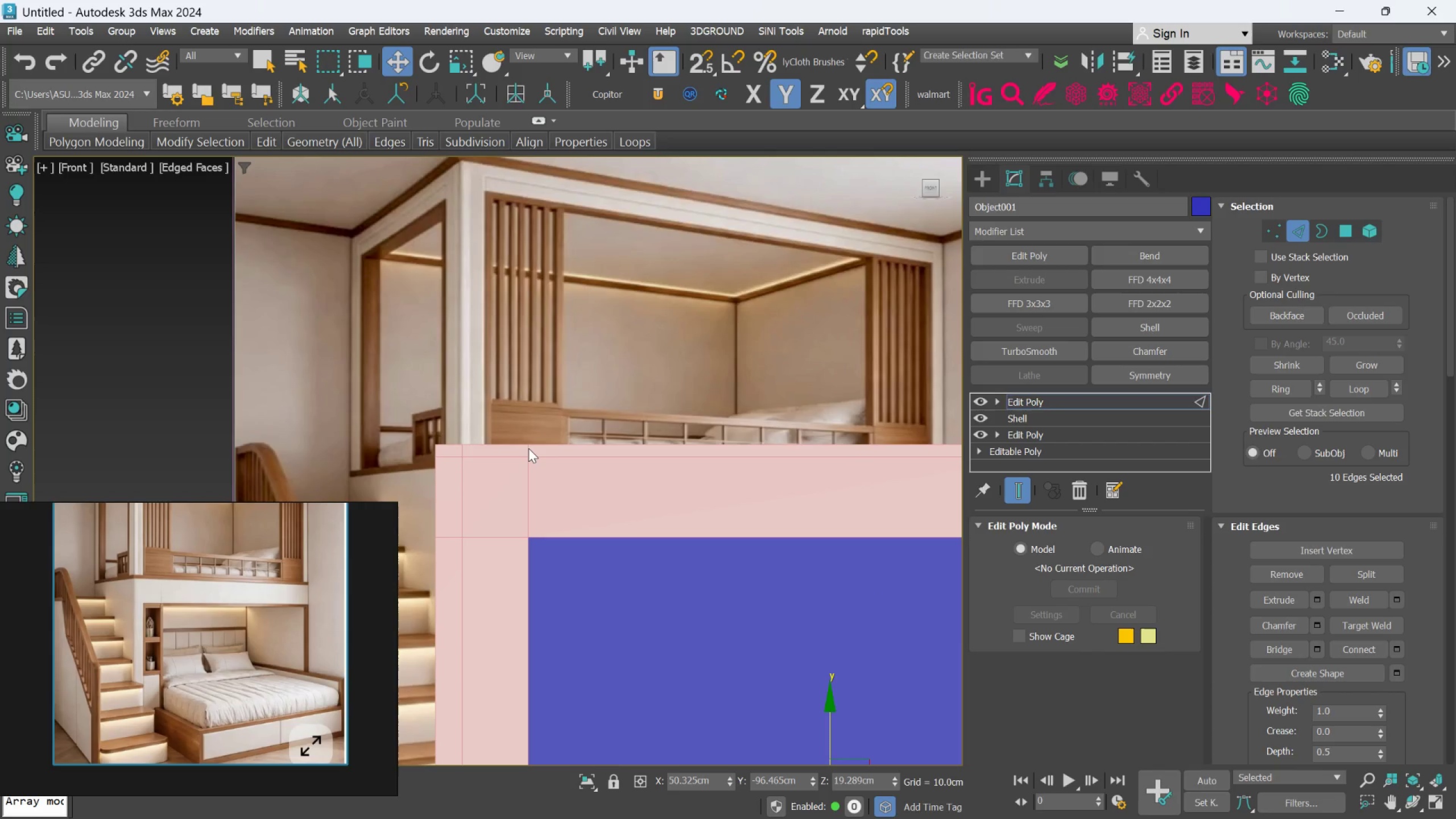 
scroll: coordinate [529, 448], scroll_direction: down, amount: 1.0
 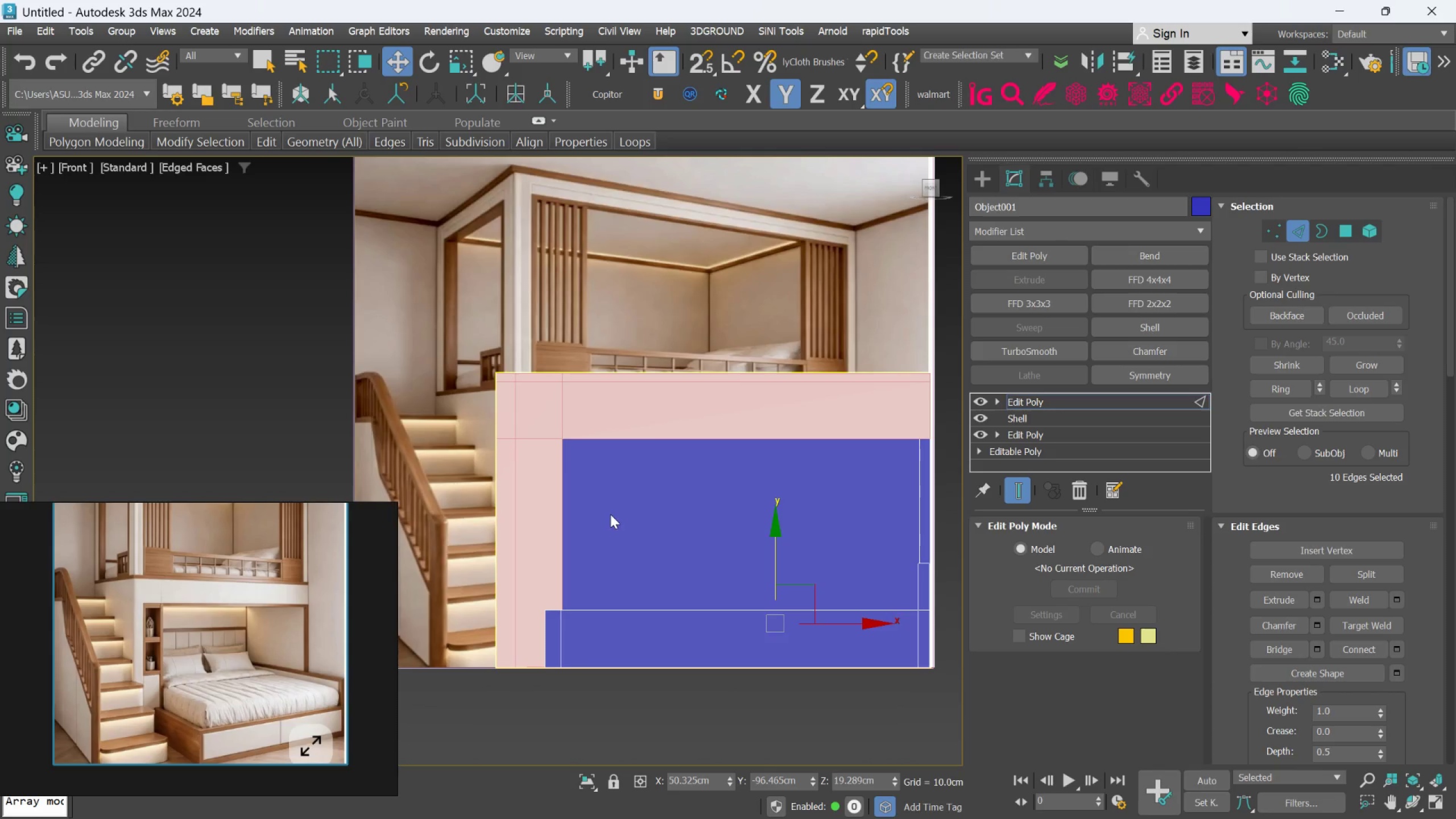 
hold_key(key=AltLeft, duration=0.53)
 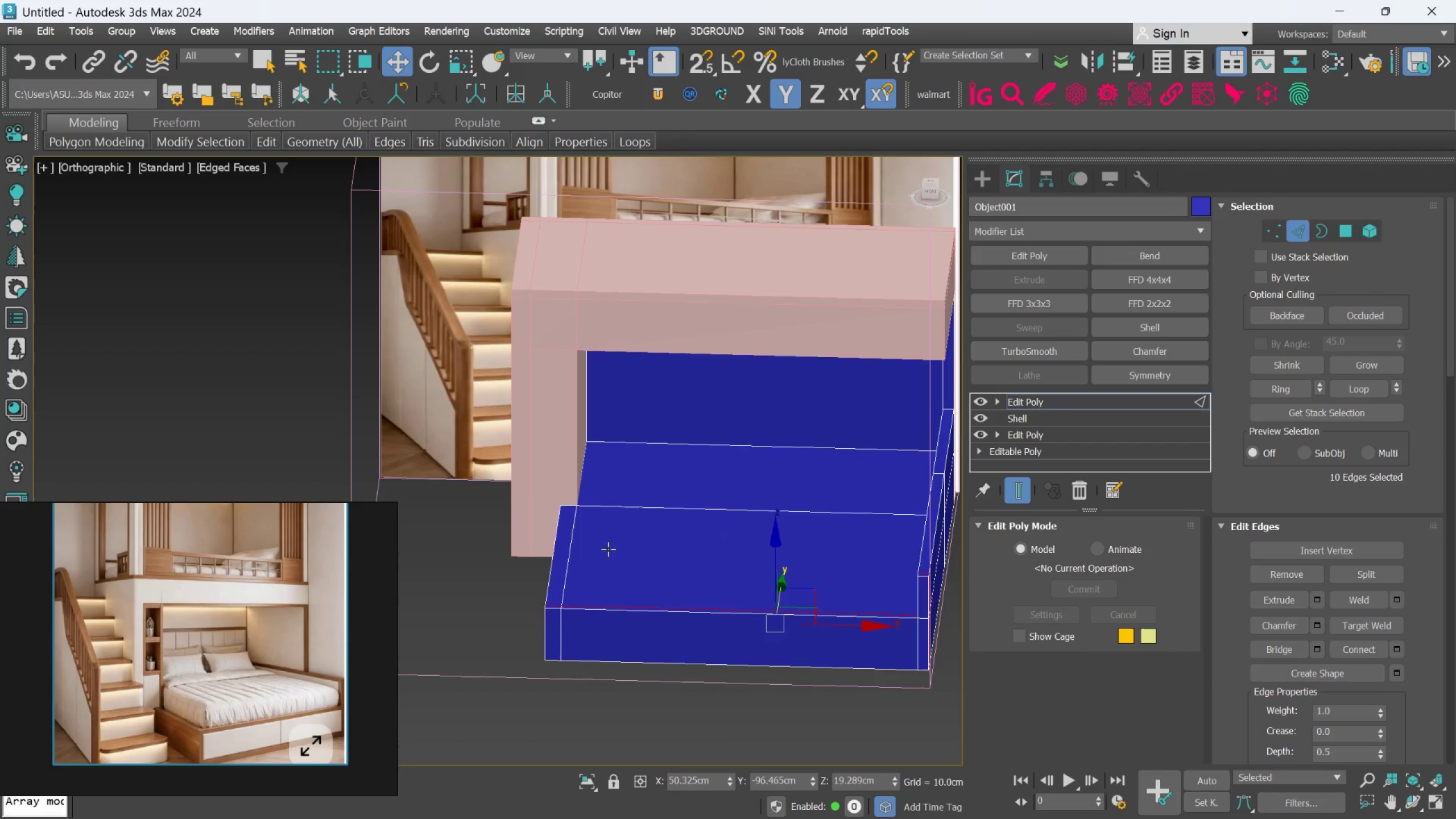 
hold_key(key=AltLeft, duration=0.44)
 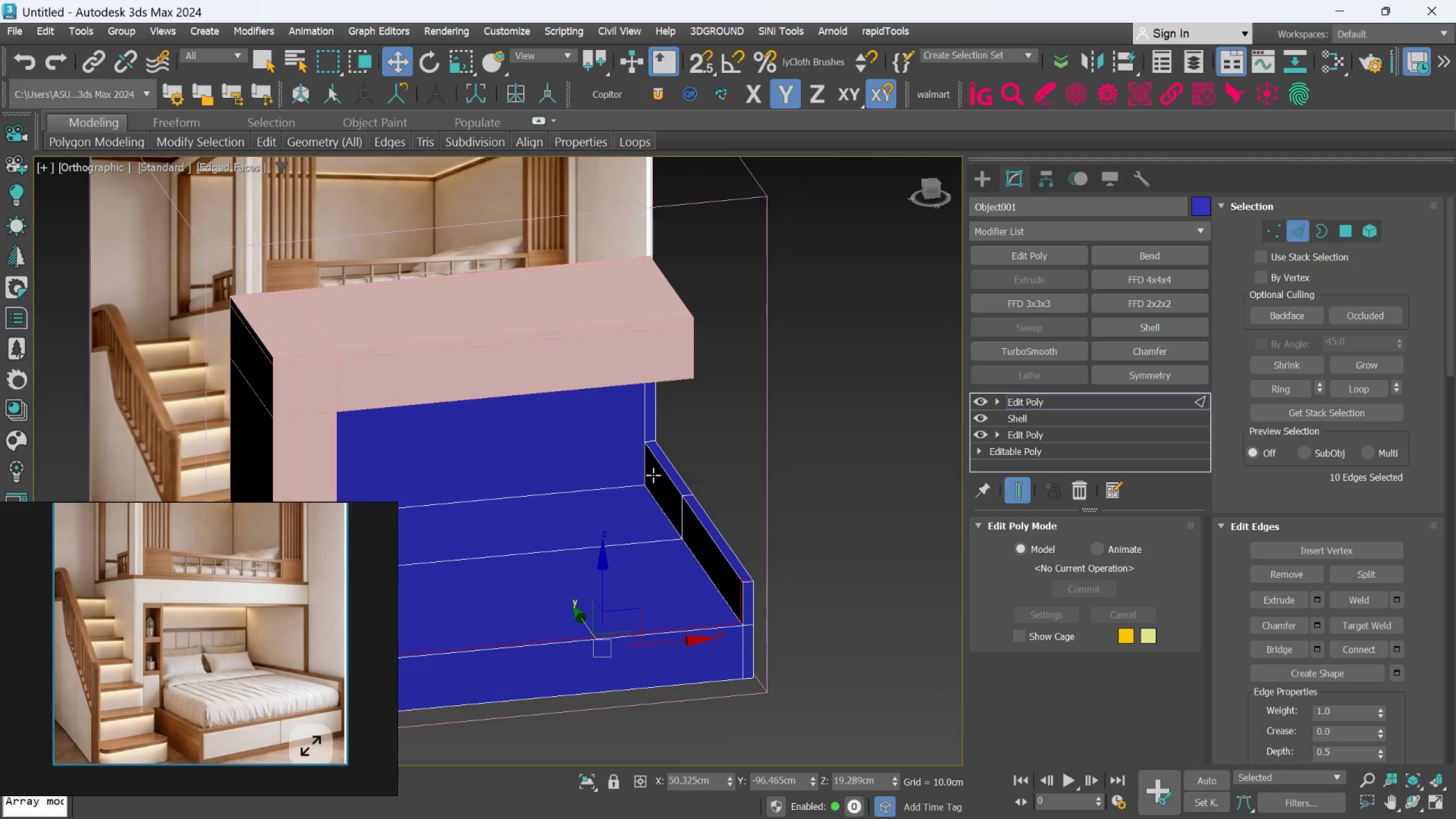 
scroll: coordinate [672, 483], scroll_direction: up, amount: 1.0
 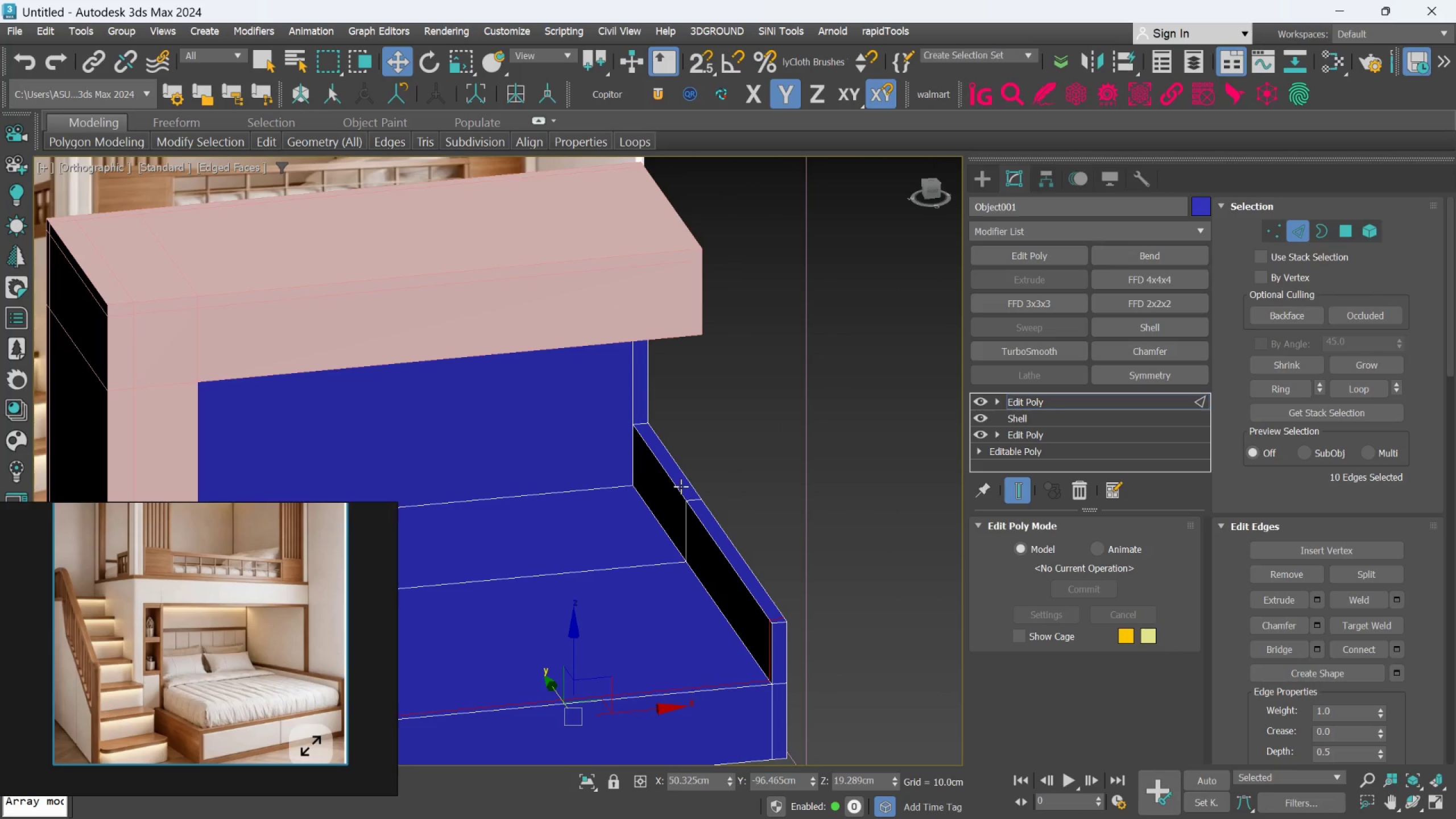 
wait(7.21)
 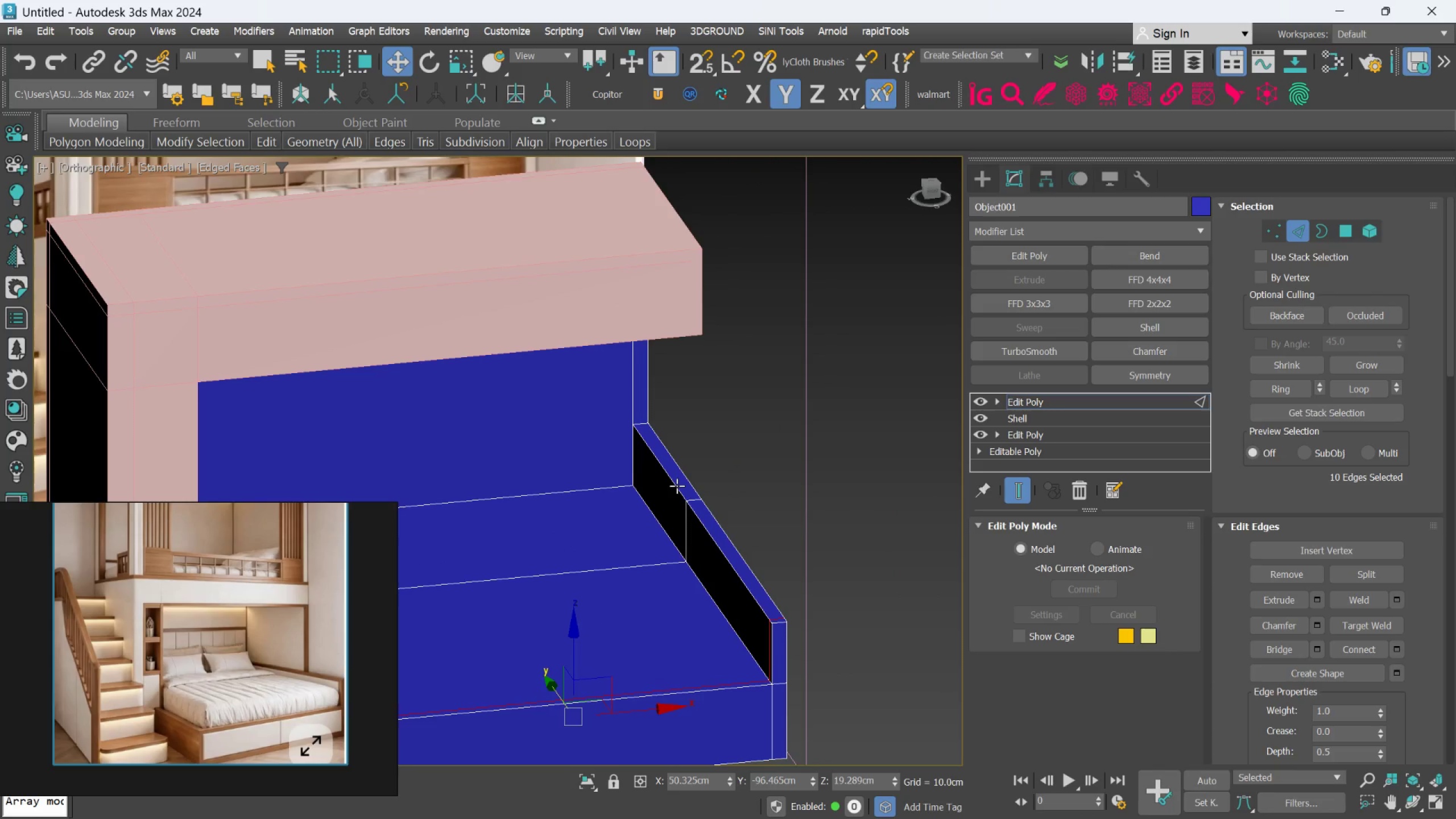 
hold_key(key=MetaLeft, duration=0.55)
 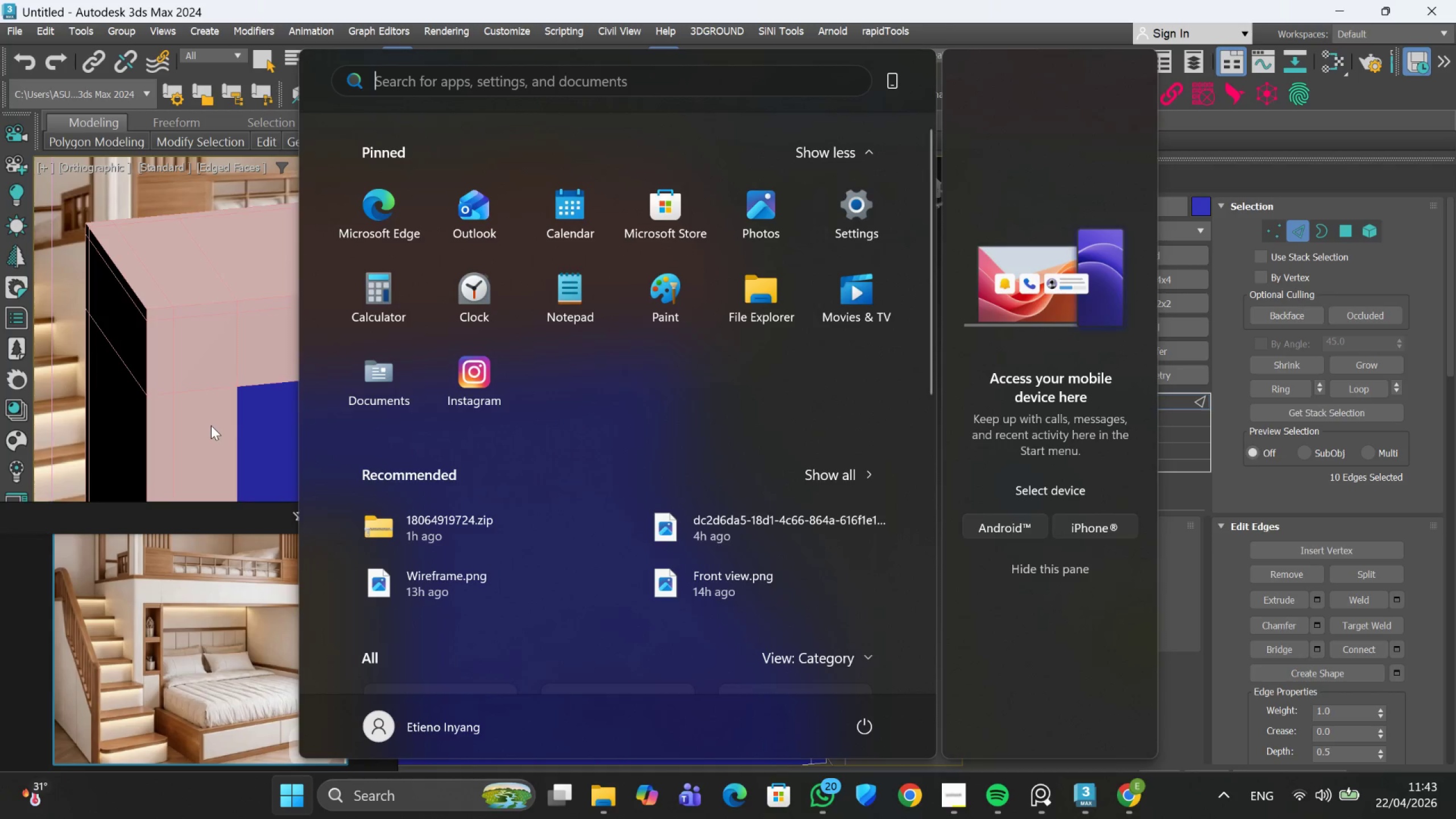 
left_click([211, 425])
 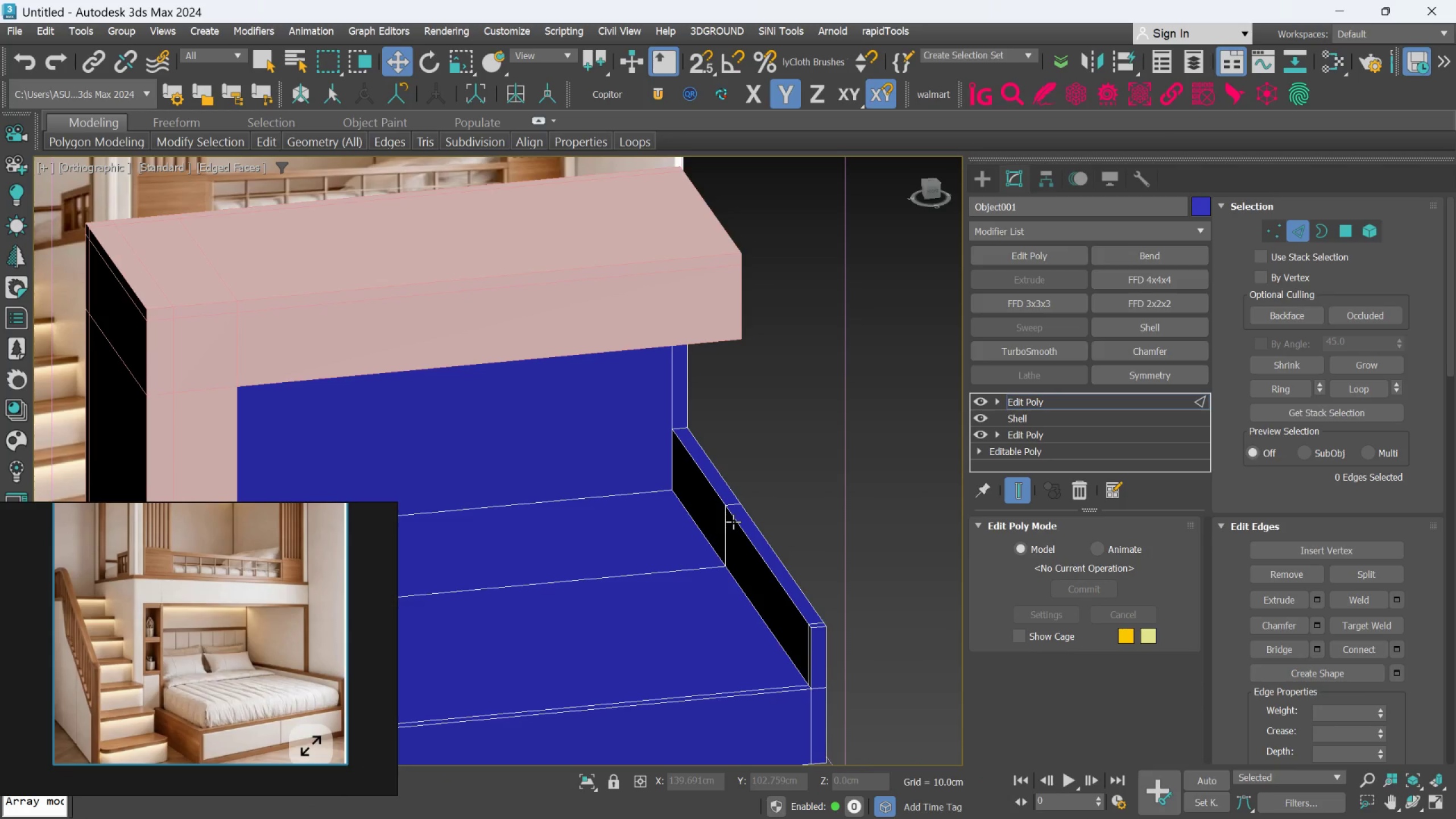 
hold_key(key=AltLeft, duration=1.24)
 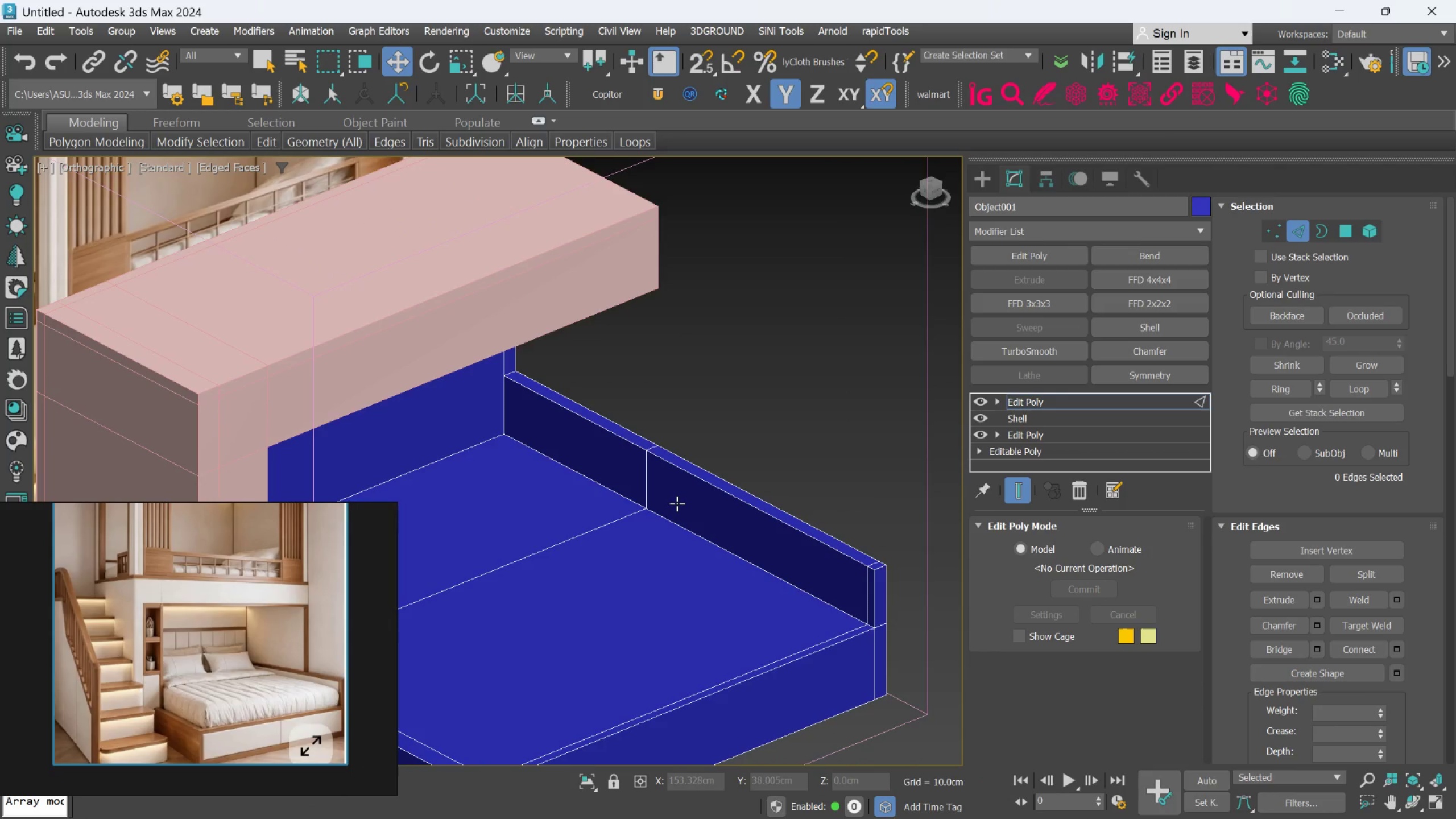 
hold_key(key=AltLeft, duration=0.38)
 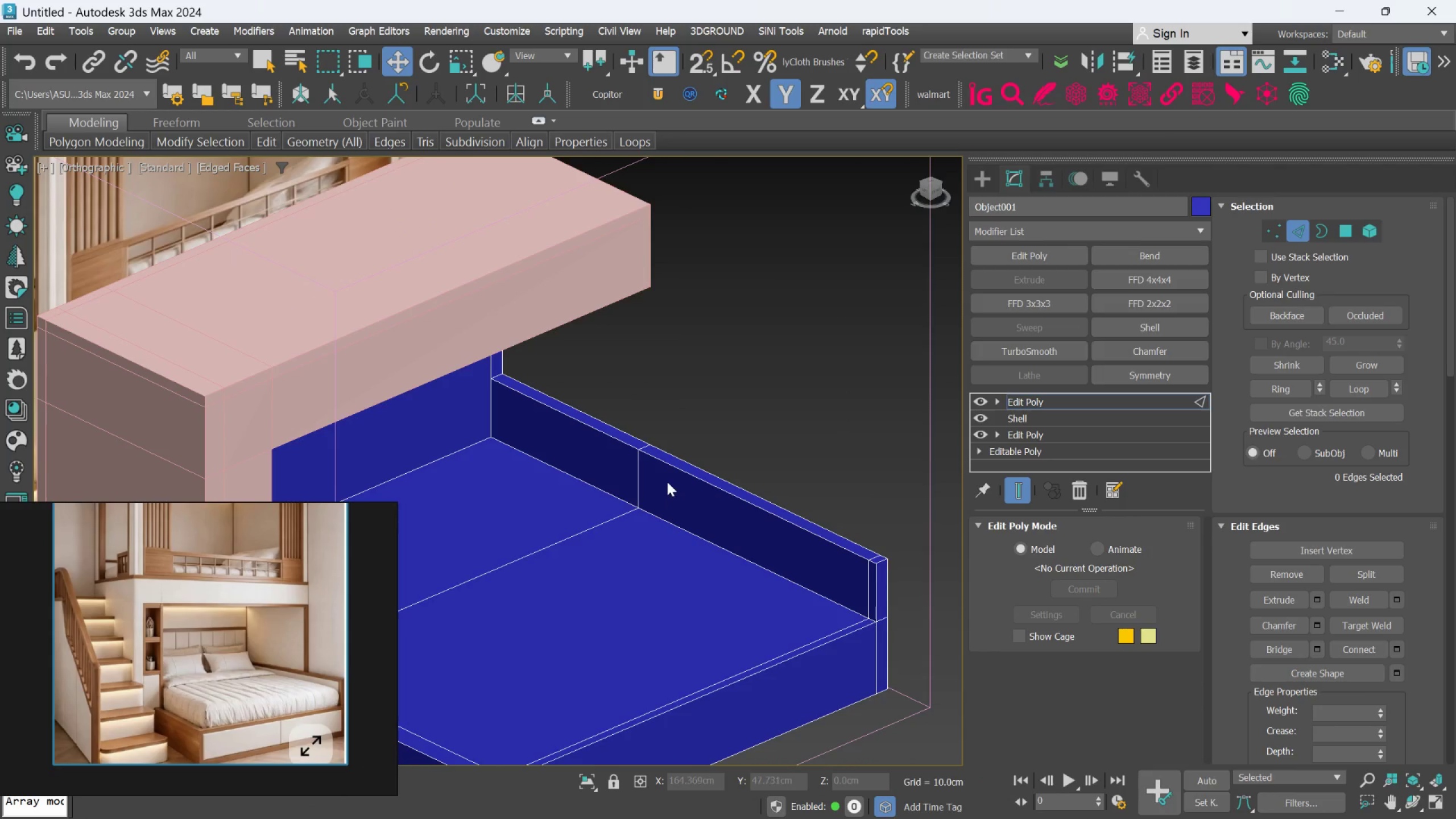 
scroll: coordinate [666, 481], scroll_direction: up, amount: 1.0
 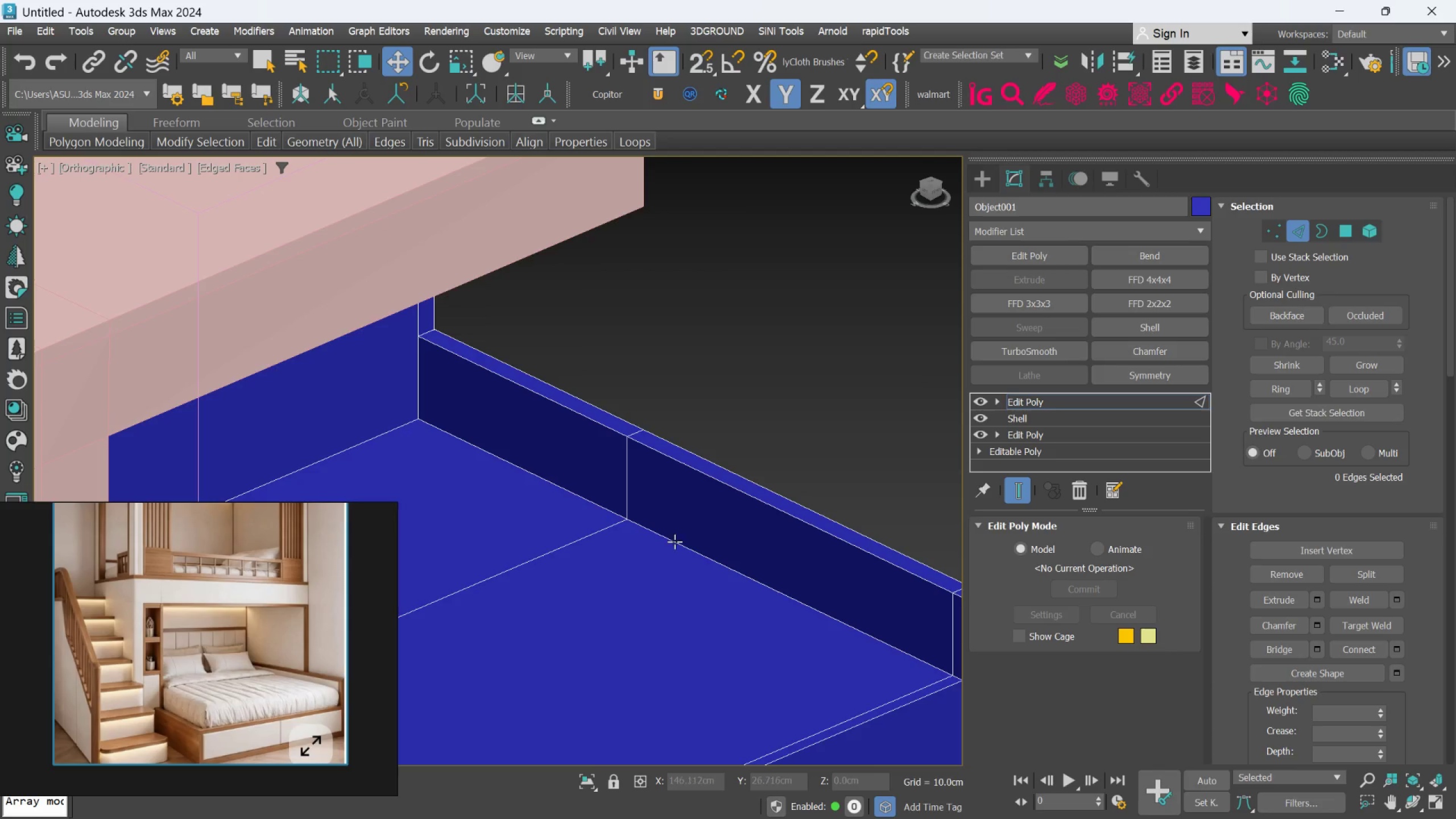 
left_click([755, 499])
 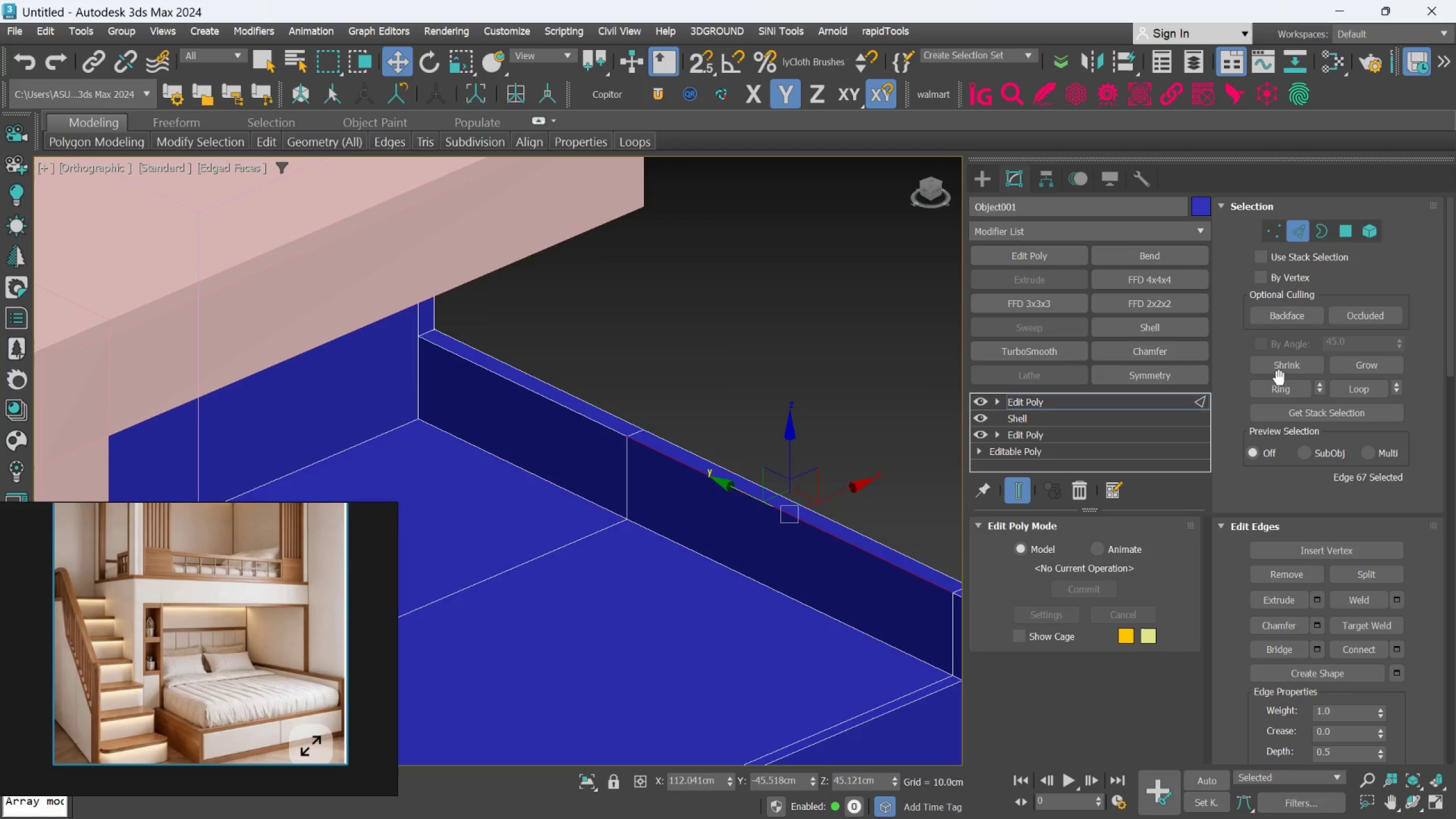 
left_click([1275, 386])
 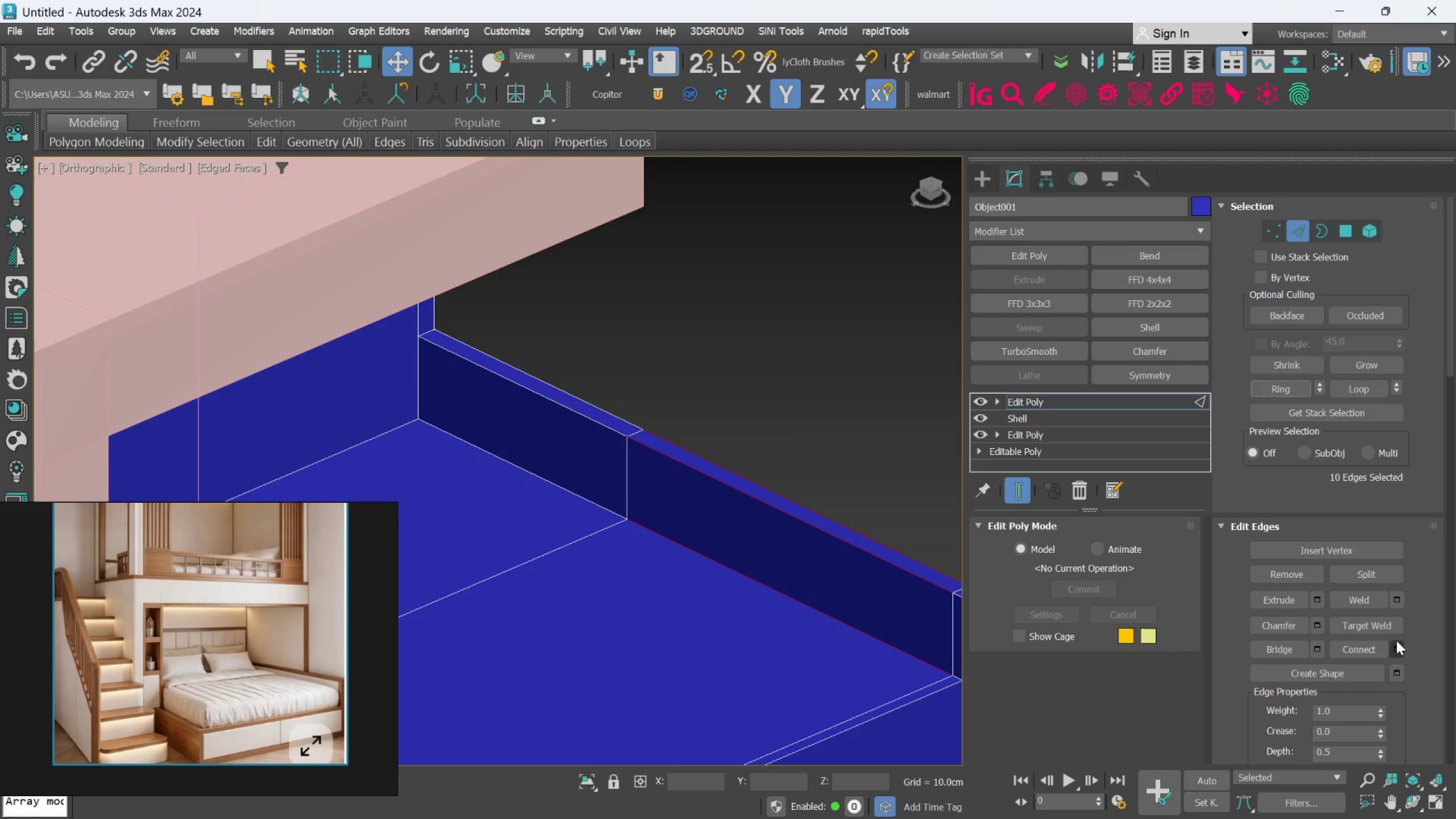 
left_click([1397, 646])
 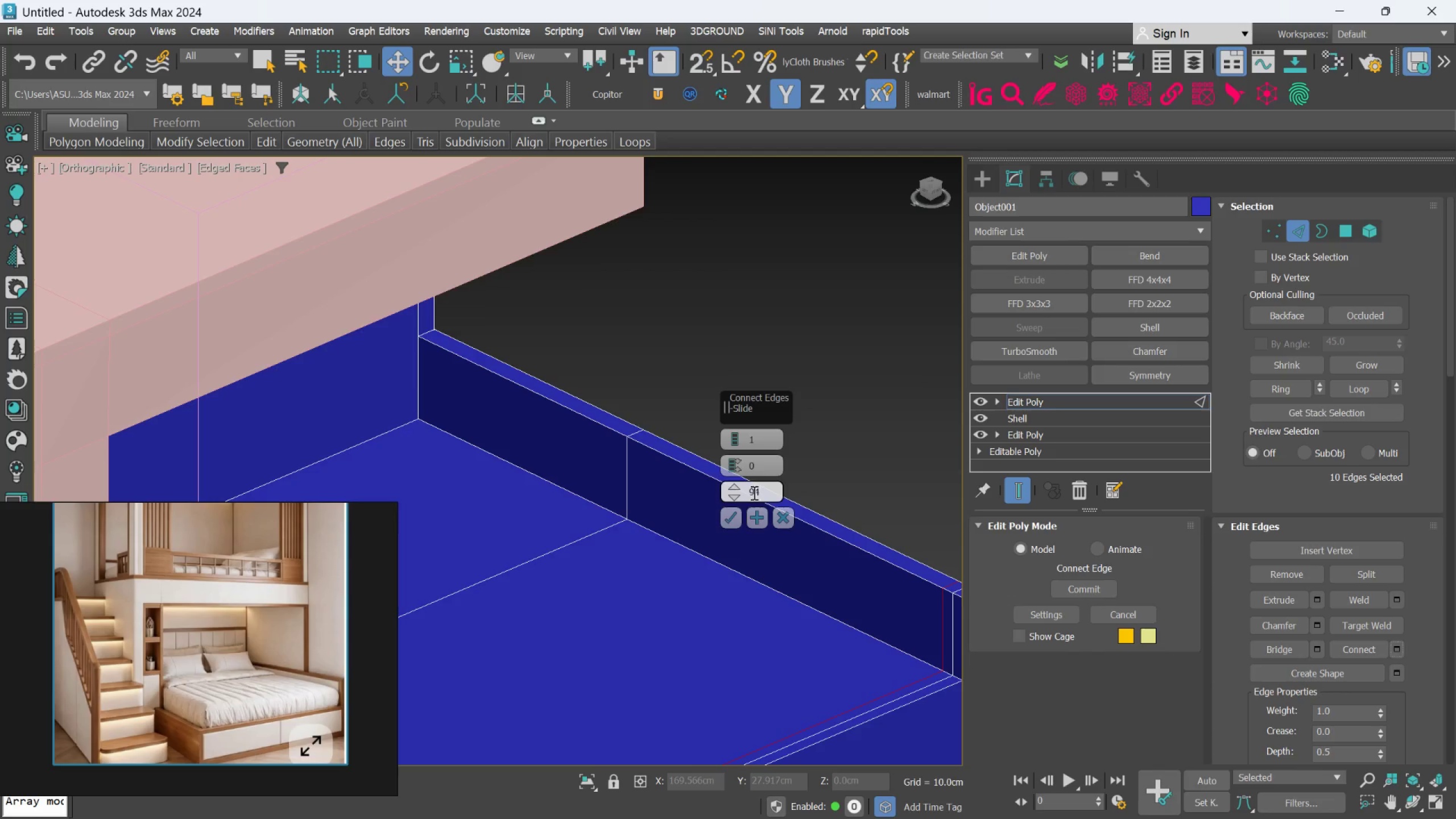 
left_click([750, 491])
 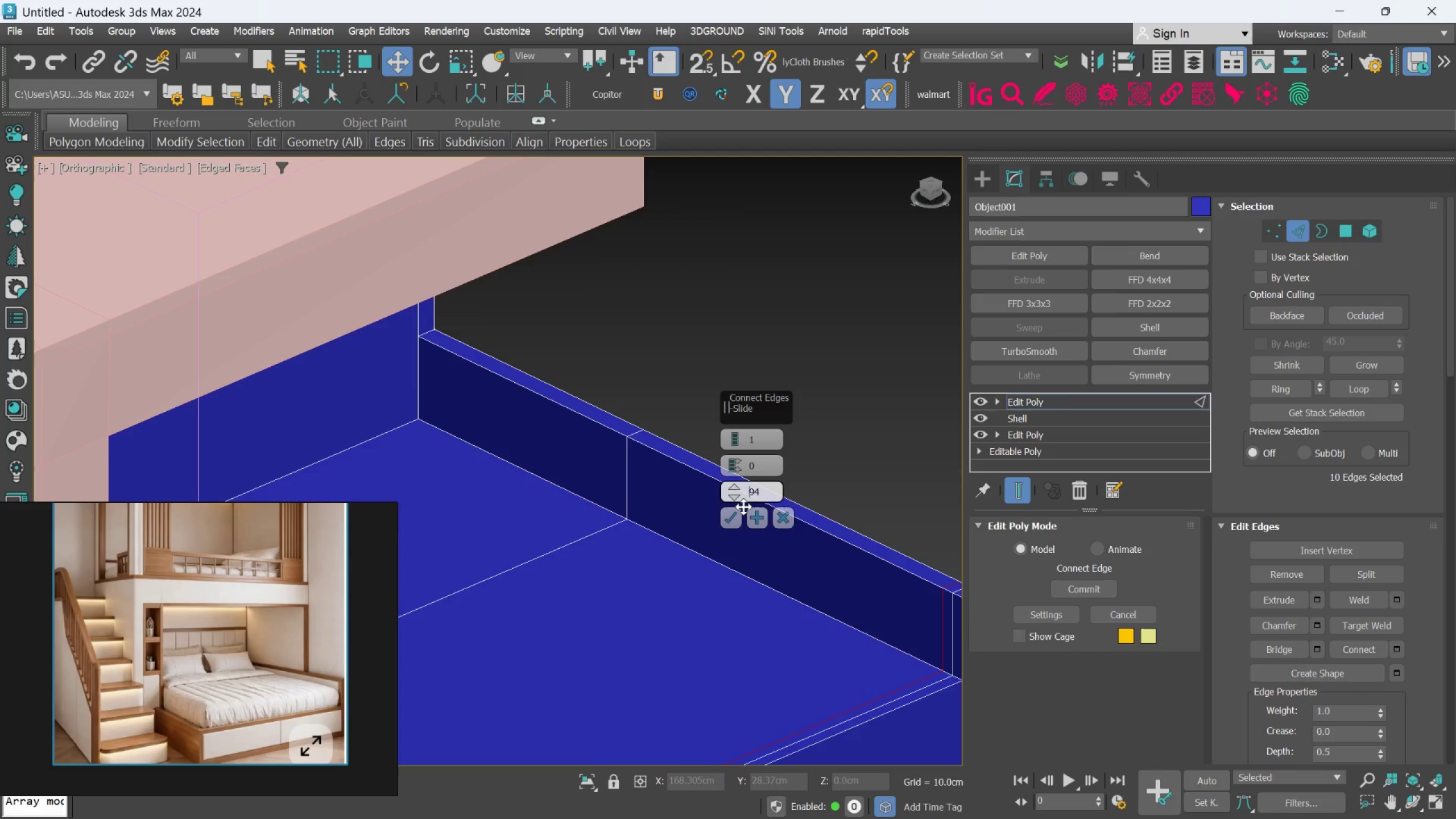 
key(Minus)
 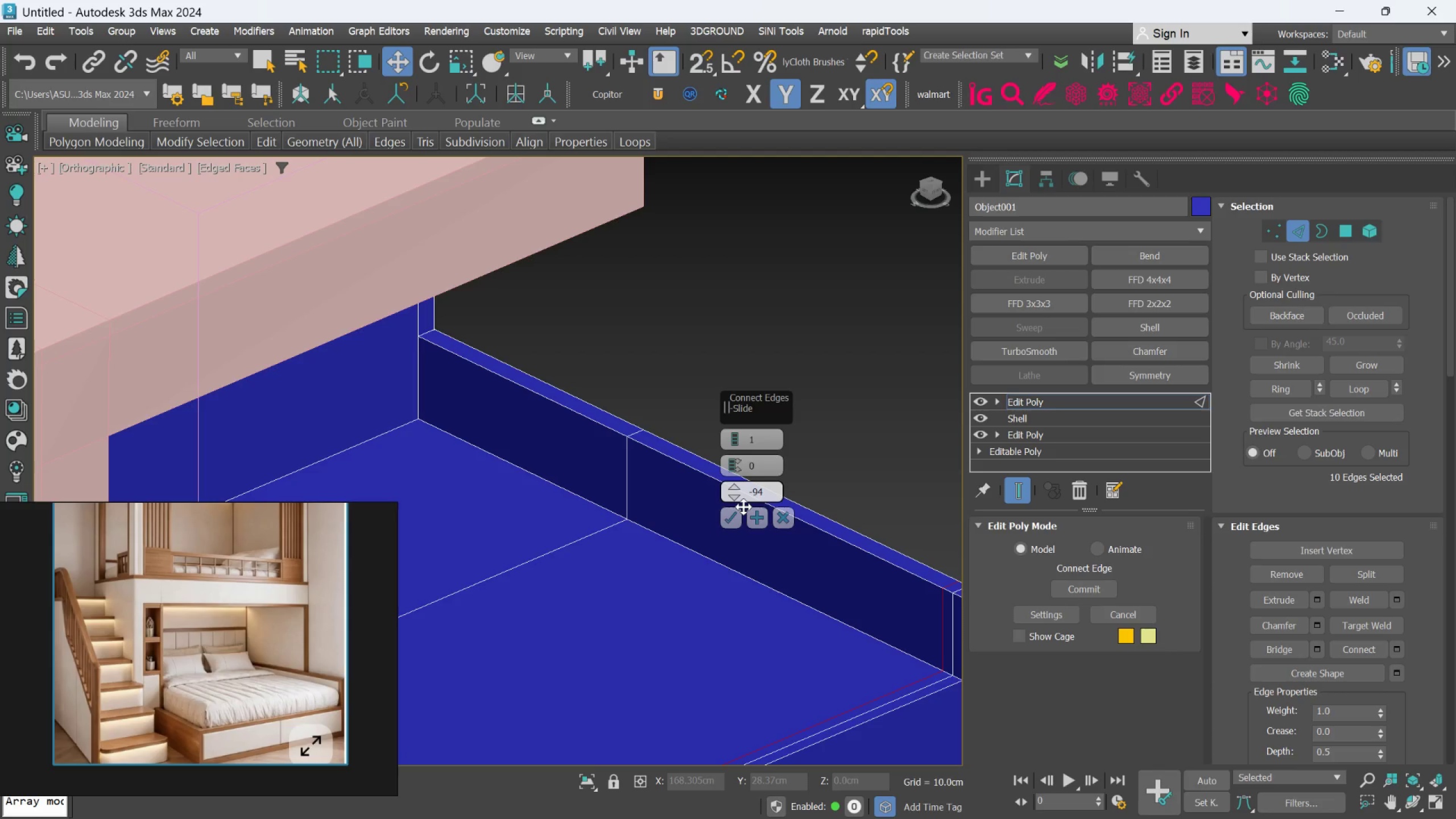 
key(Enter)
 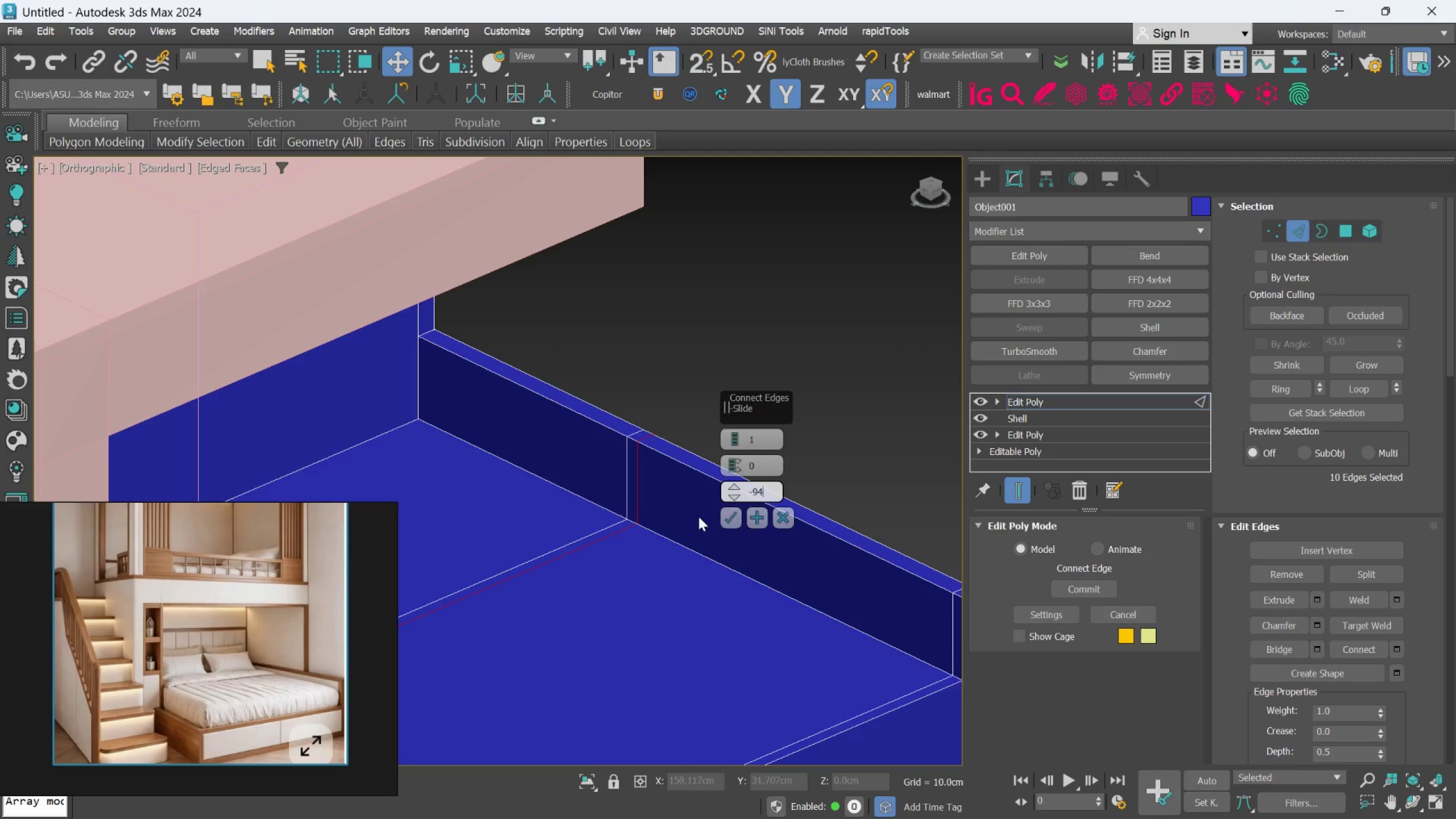 
left_click([721, 514])
 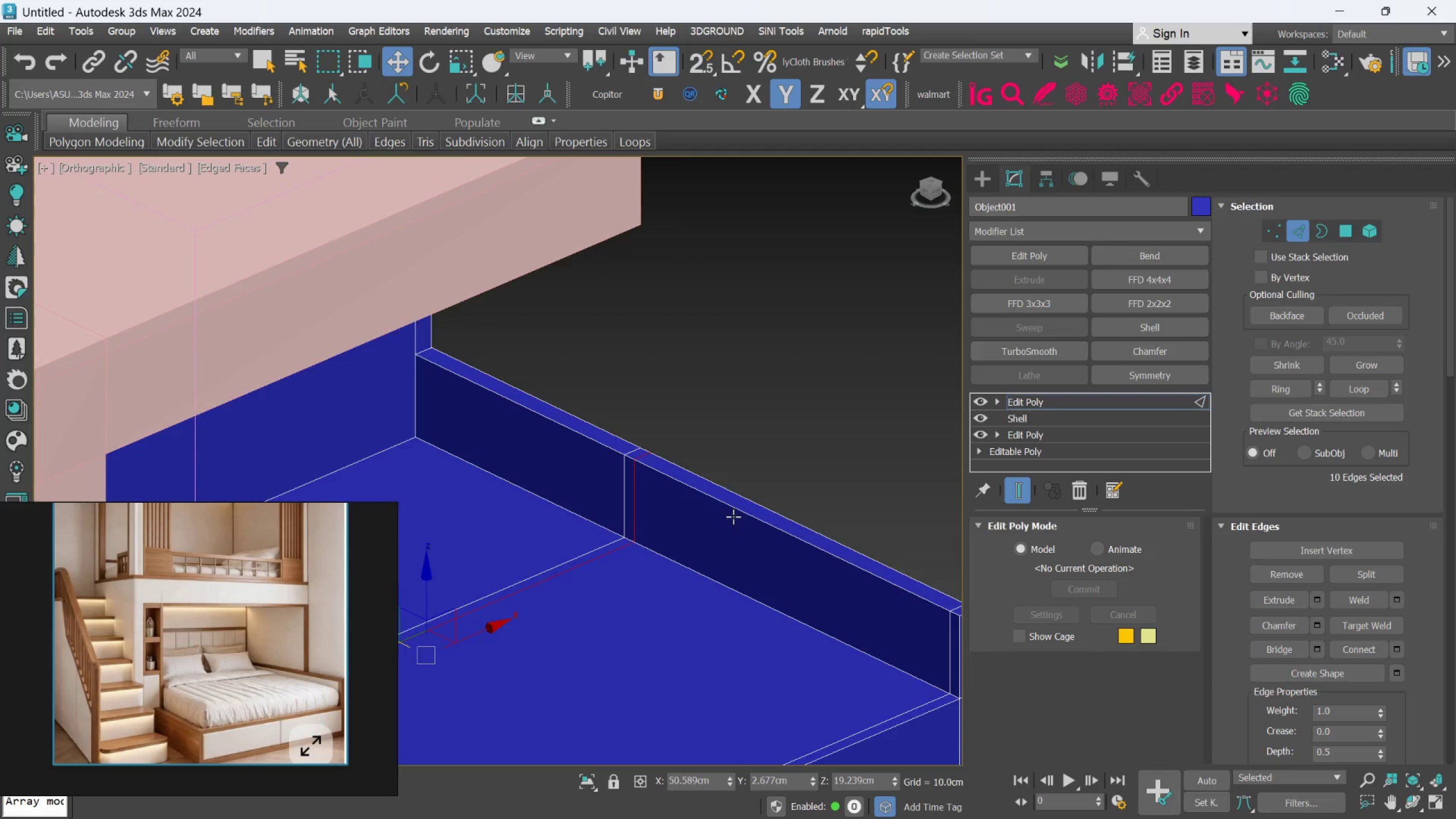 
scroll: coordinate [642, 479], scroll_direction: up, amount: 2.0
 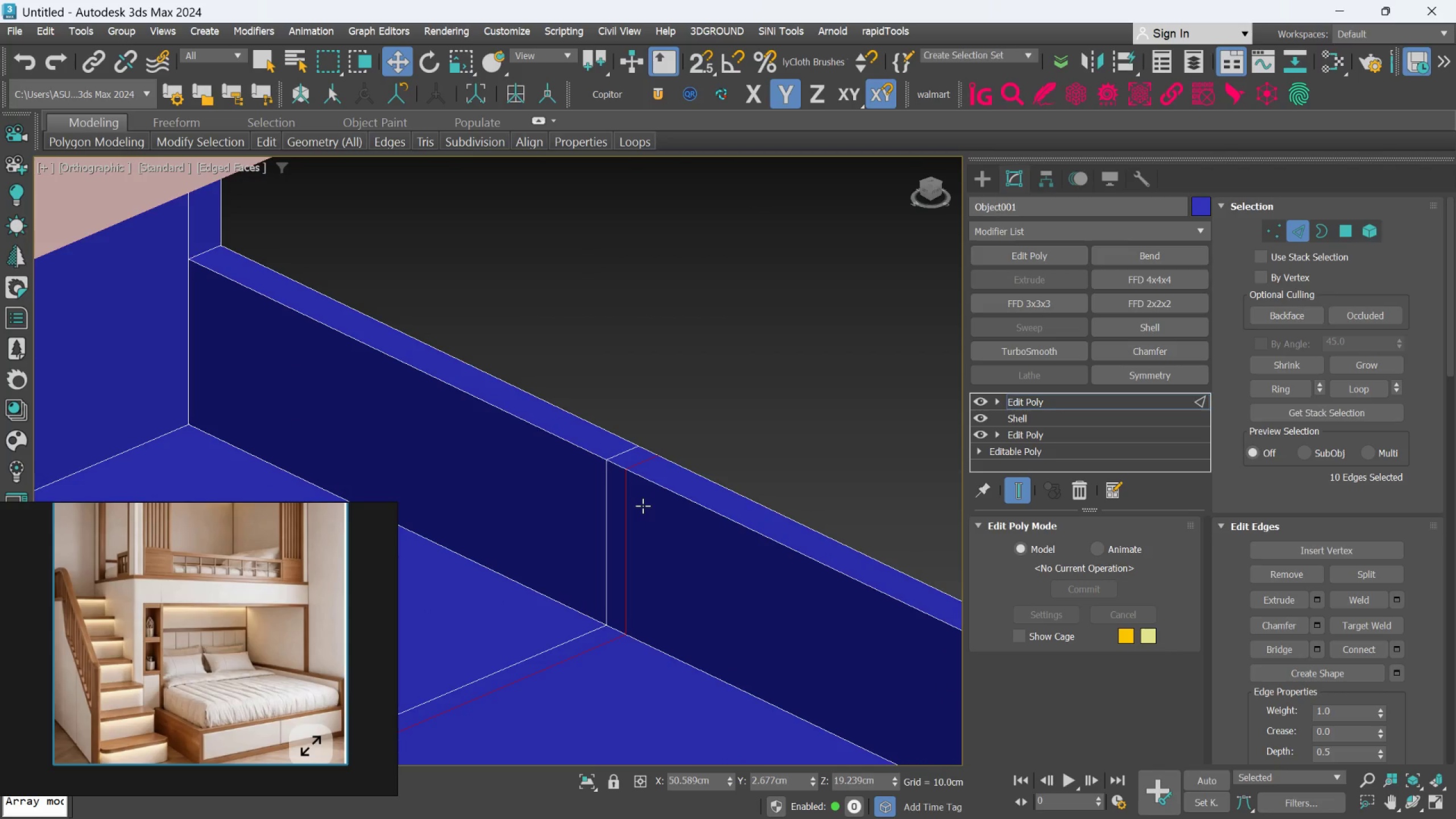 
scroll: coordinate [643, 506], scroll_direction: down, amount: 1.0
 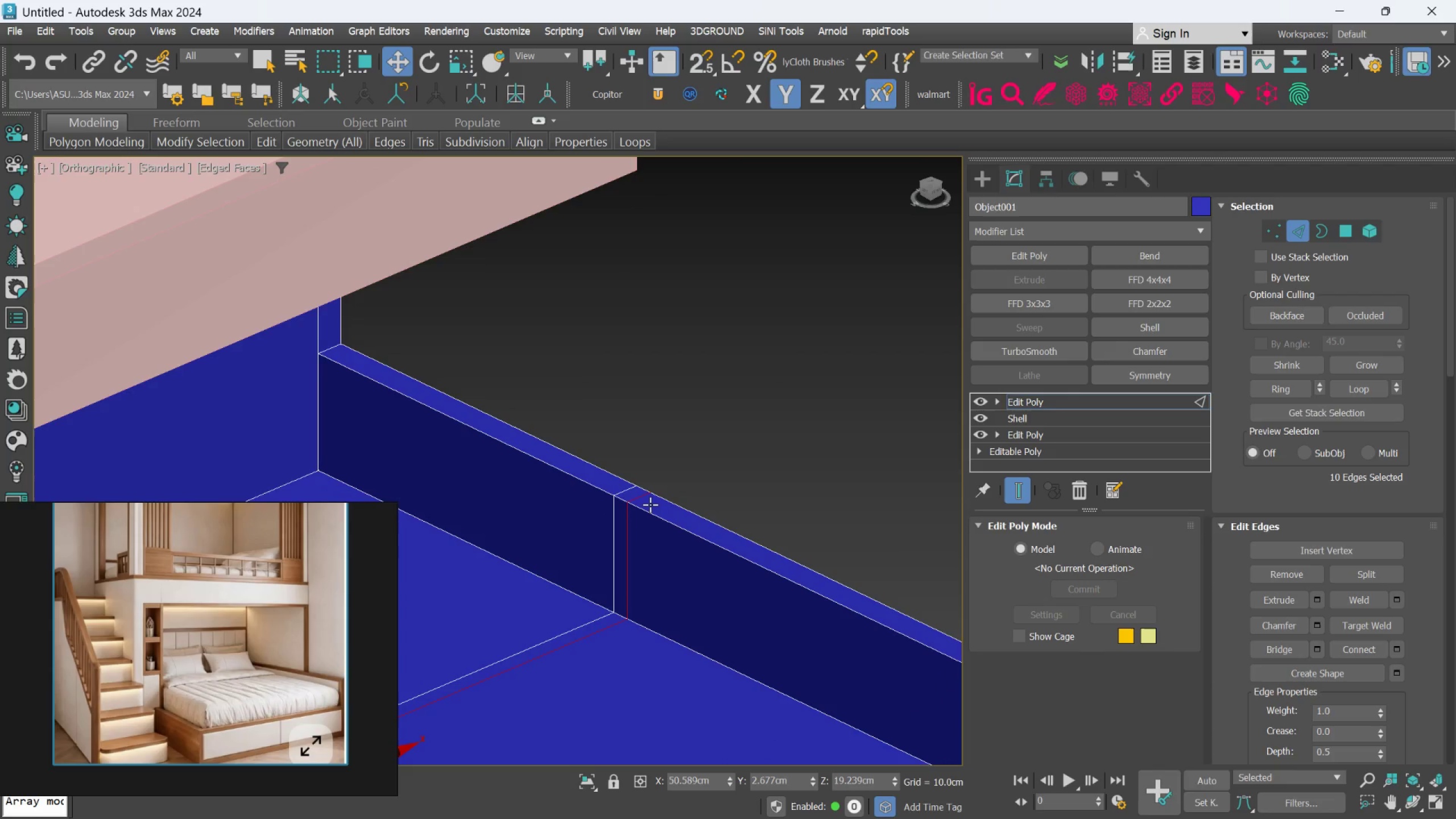 
wait(8.0)
 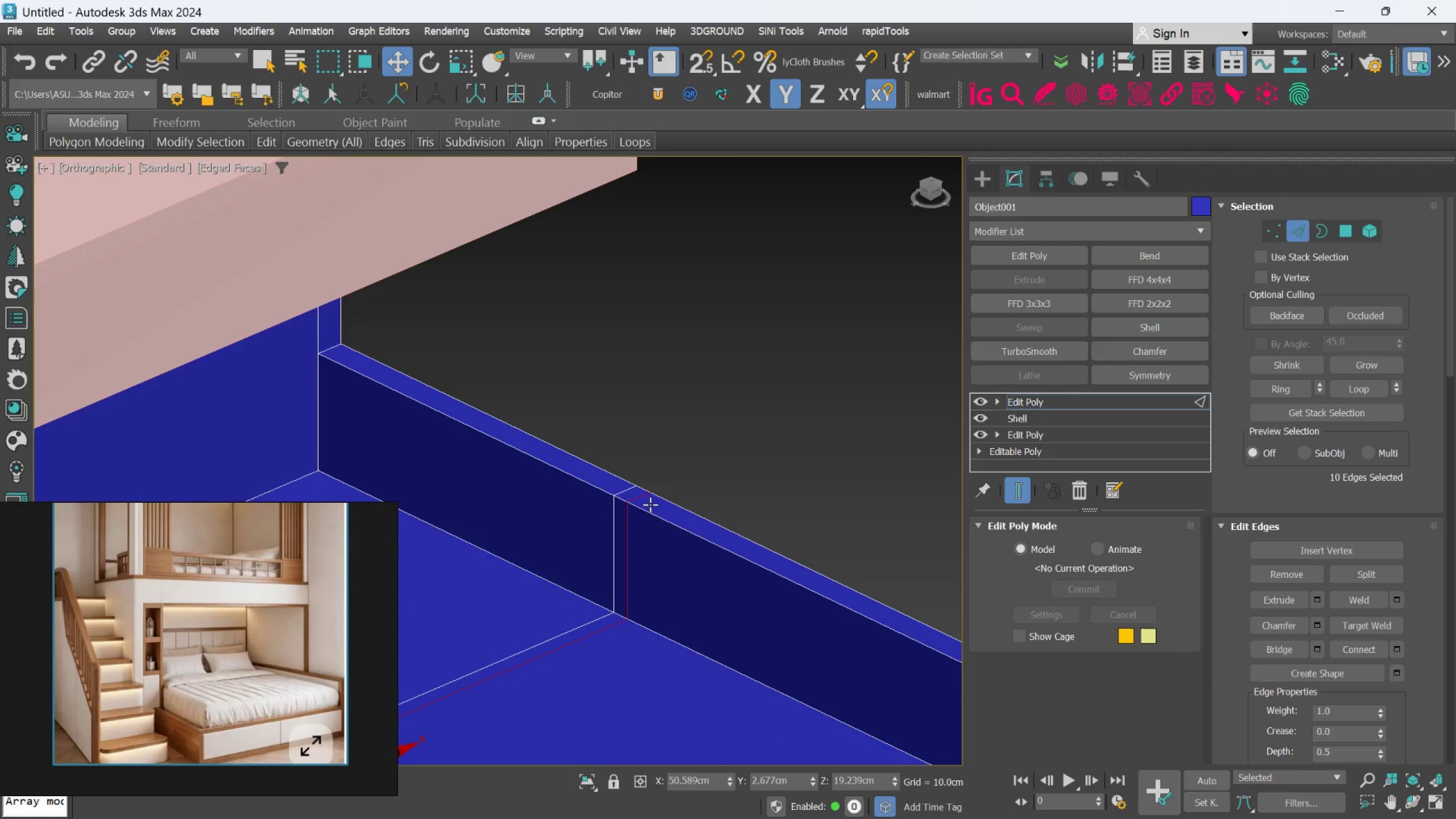 
scroll: coordinate [655, 508], scroll_direction: down, amount: 2.0
 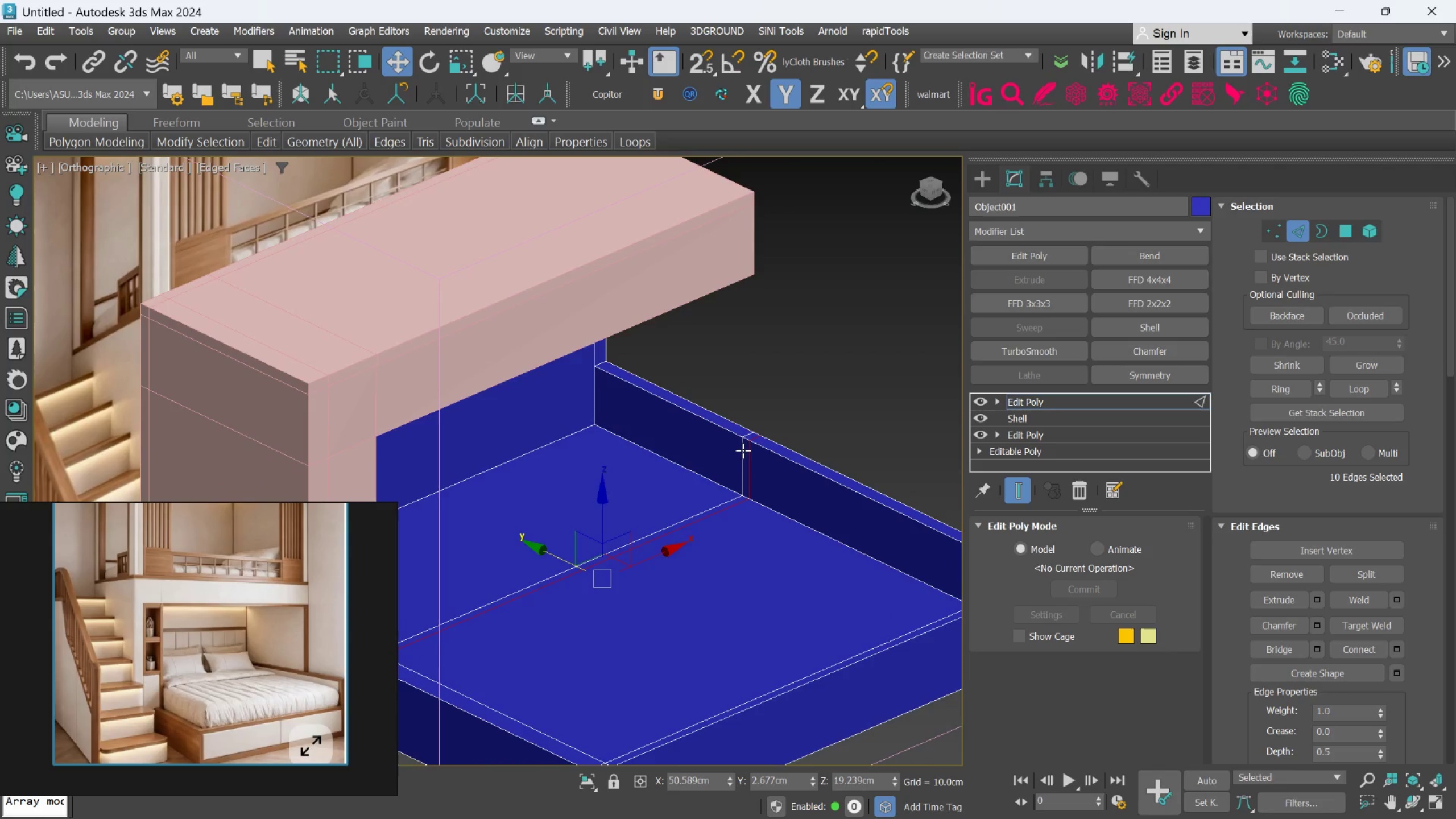 
scroll: coordinate [746, 444], scroll_direction: up, amount: 1.0
 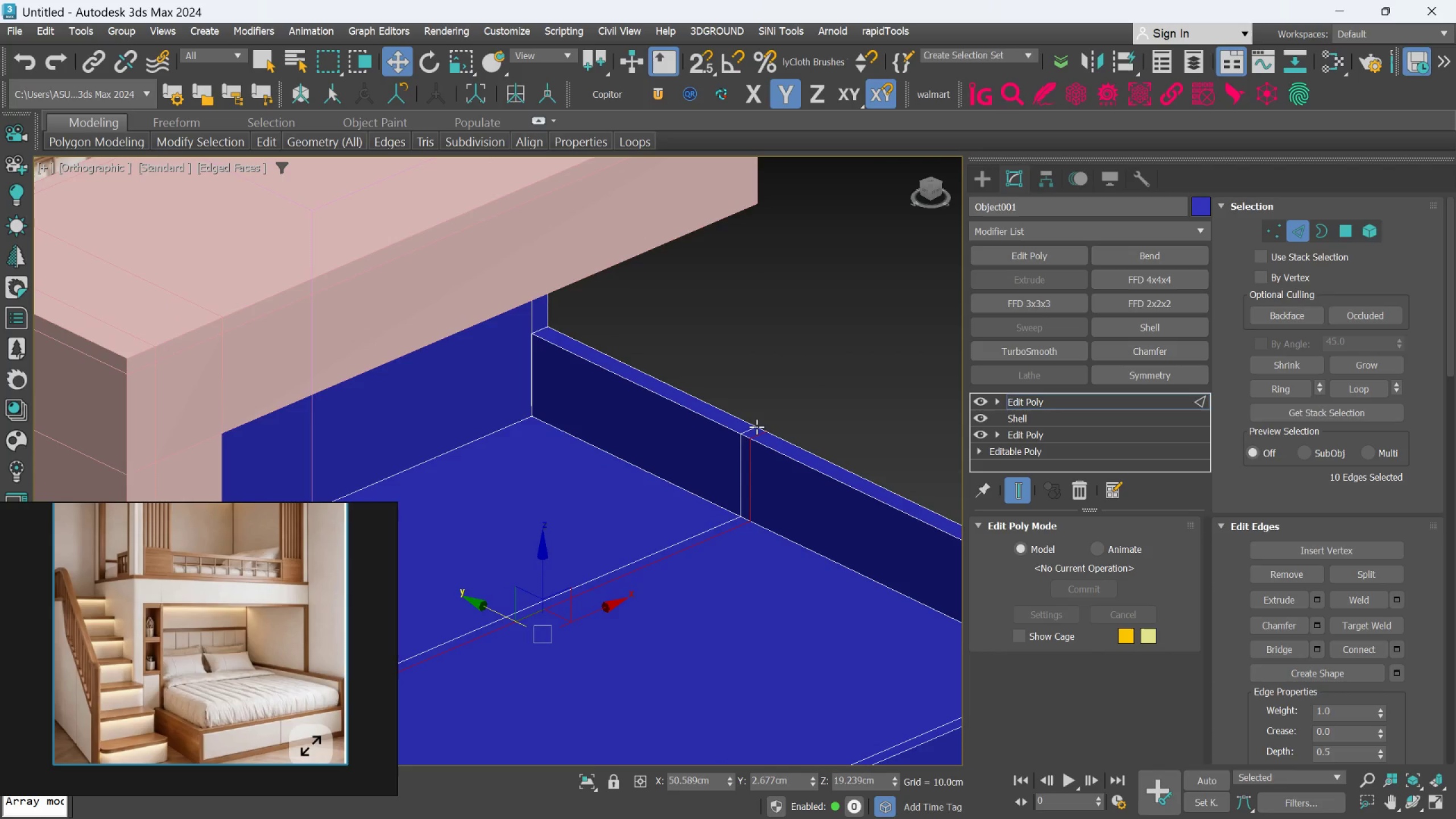 
double_click([754, 426])
 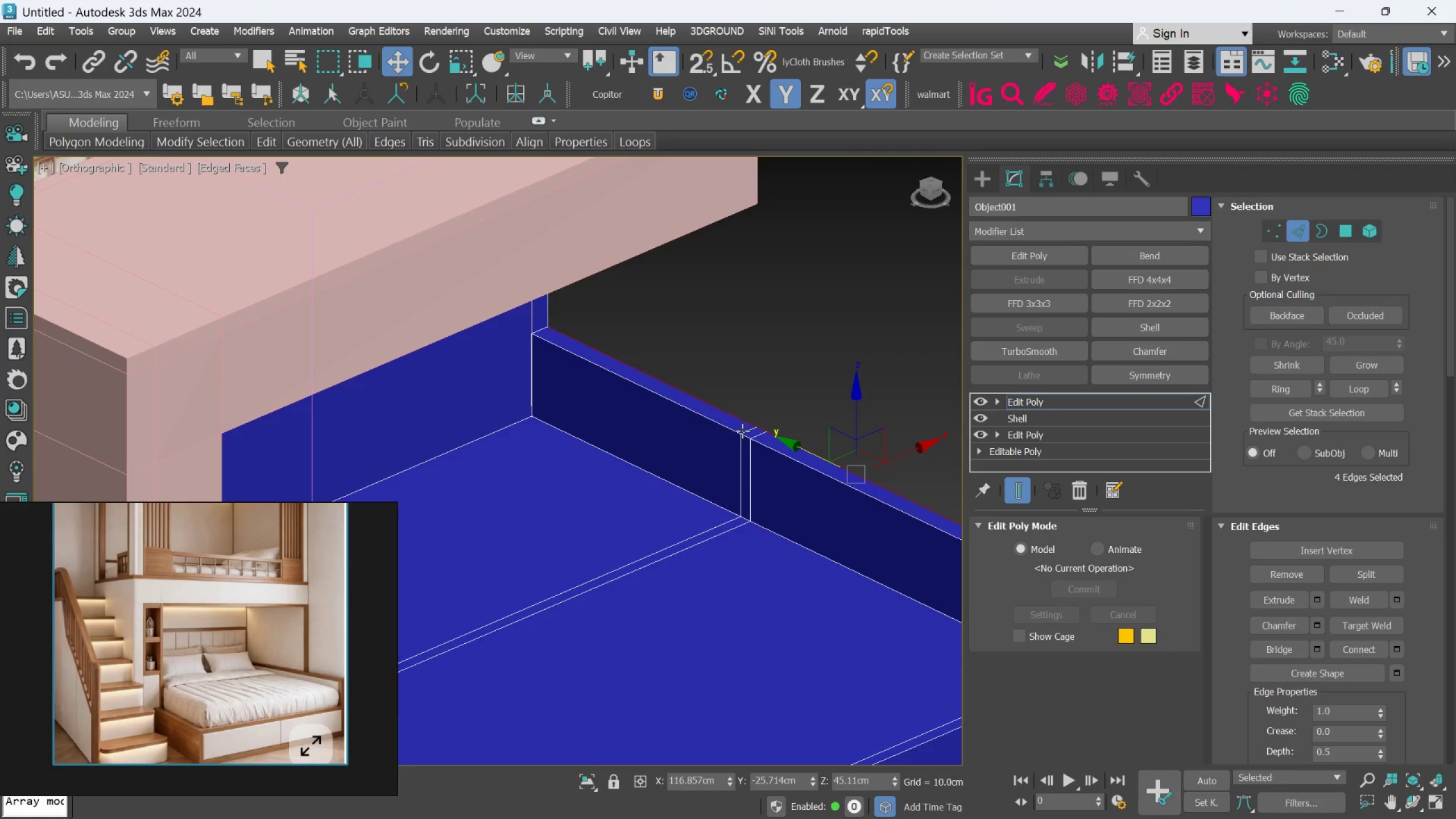 
double_click([742, 431])
 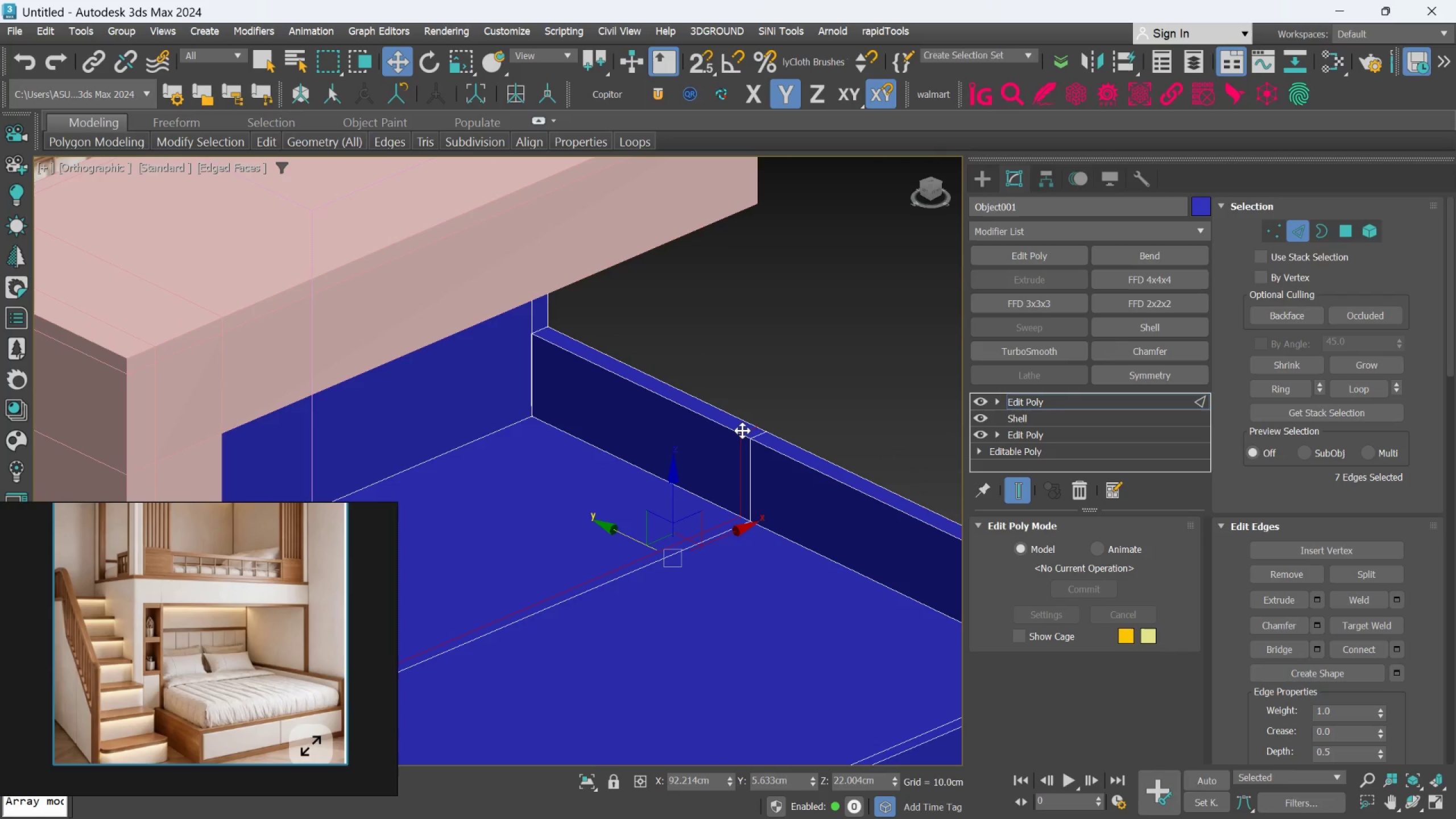 
scroll: coordinate [742, 431], scroll_direction: down, amount: 3.0
 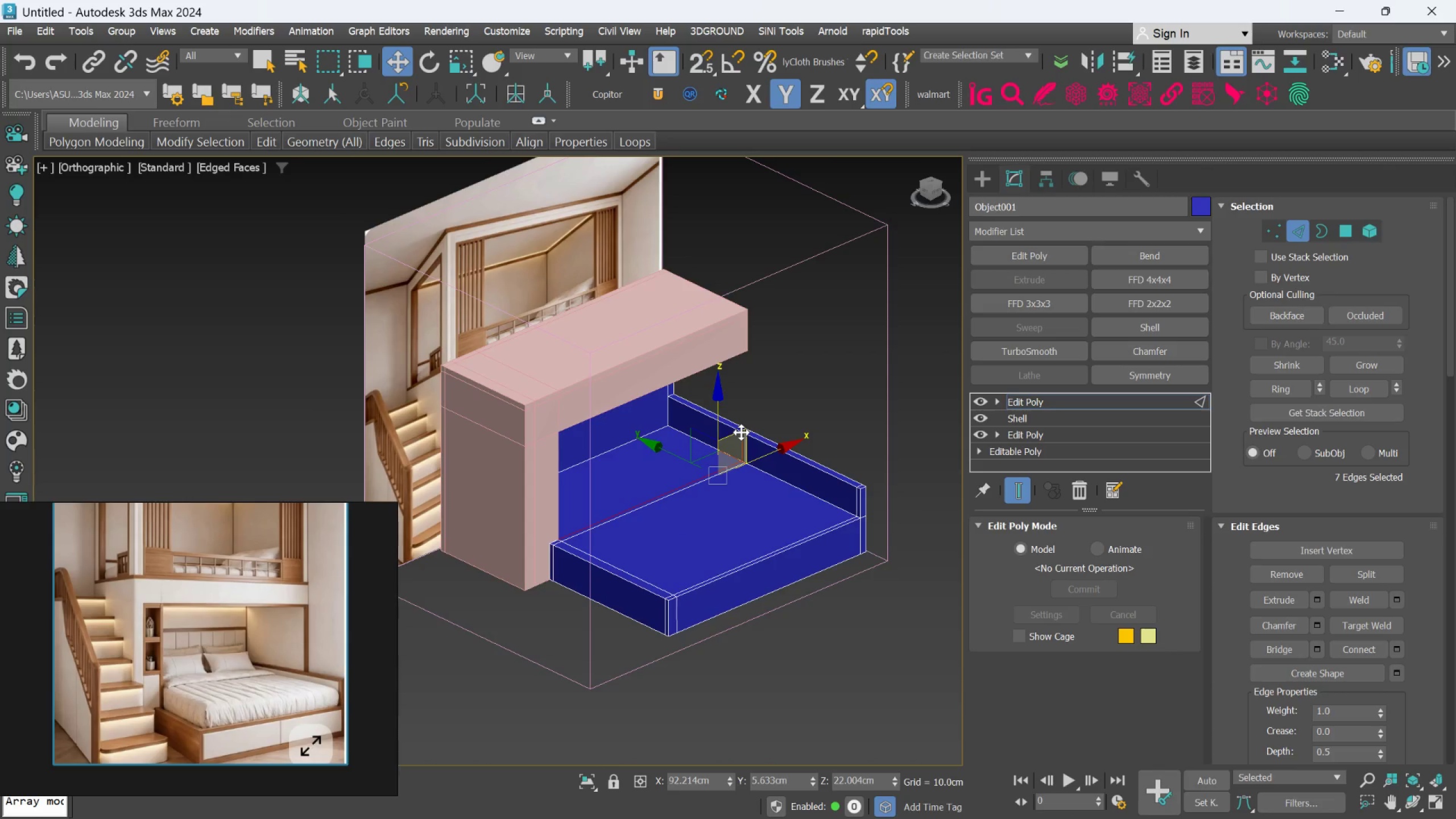 
scroll: coordinate [741, 432], scroll_direction: up, amount: 2.0
 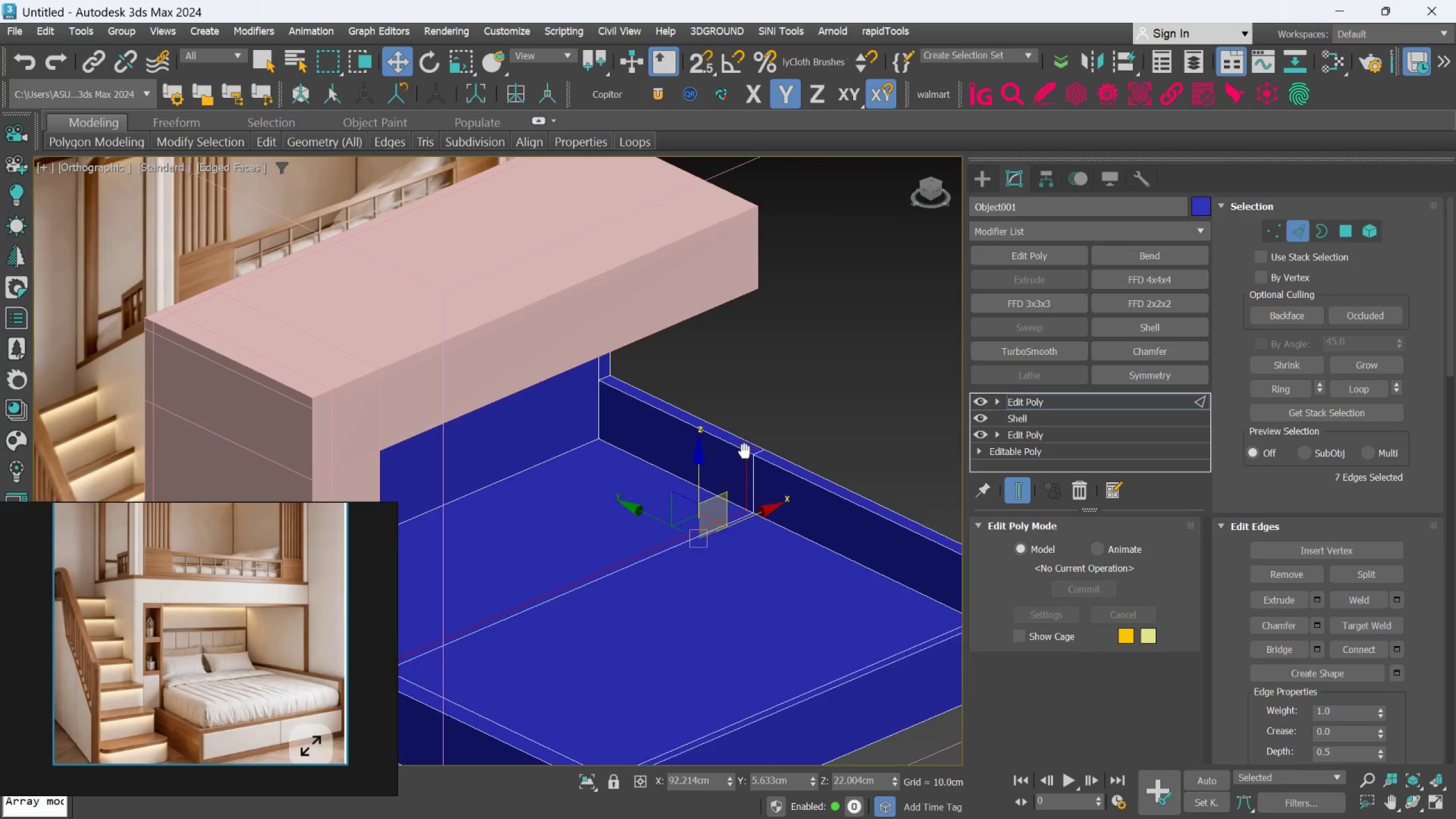 
scroll: coordinate [756, 448], scroll_direction: down, amount: 1.0
 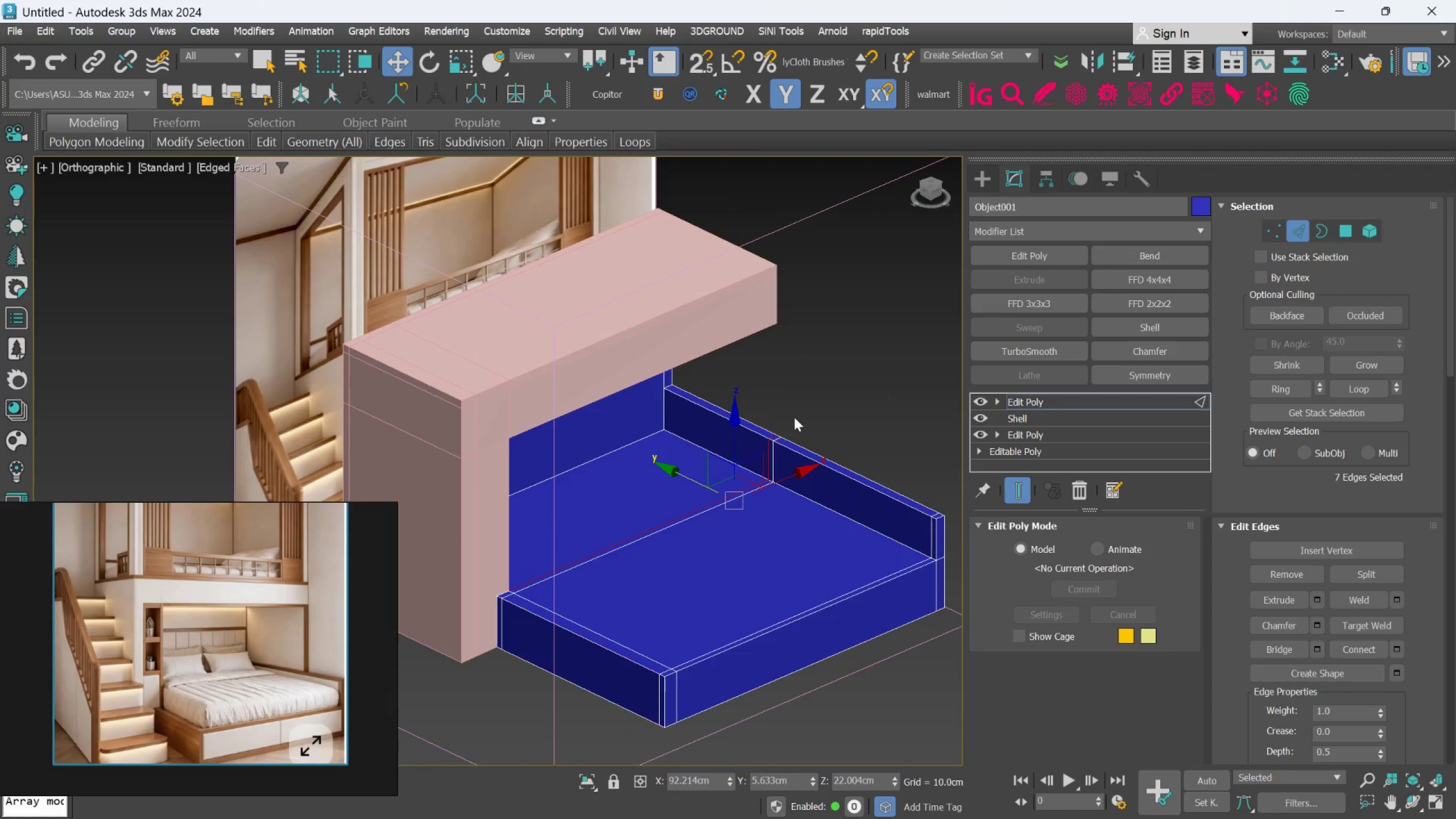 
scroll: coordinate [802, 409], scroll_direction: up, amount: 1.0
 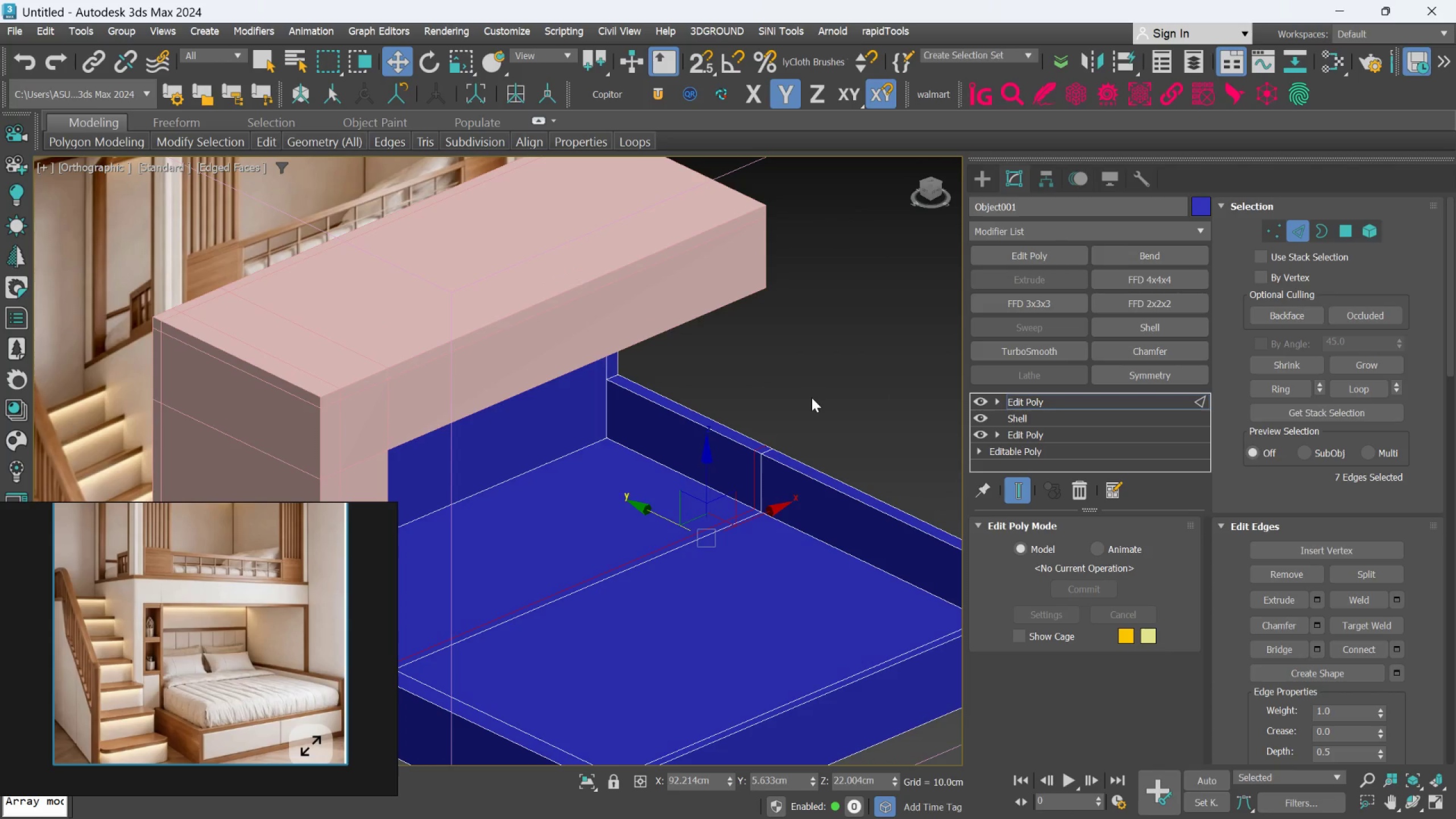 
scroll: coordinate [806, 404], scroll_direction: none, amount: 0.0
 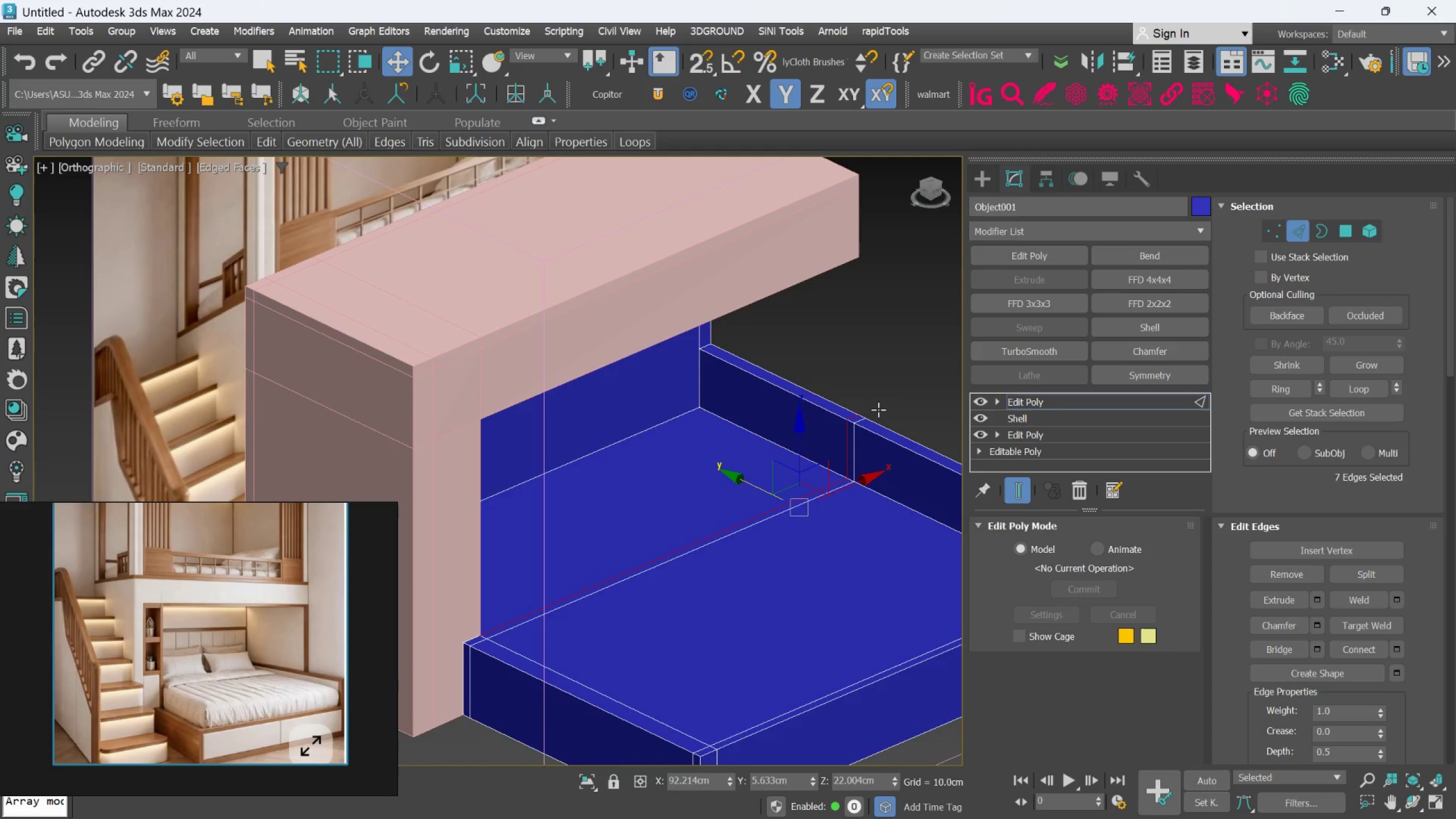 
key(Control+Z)
 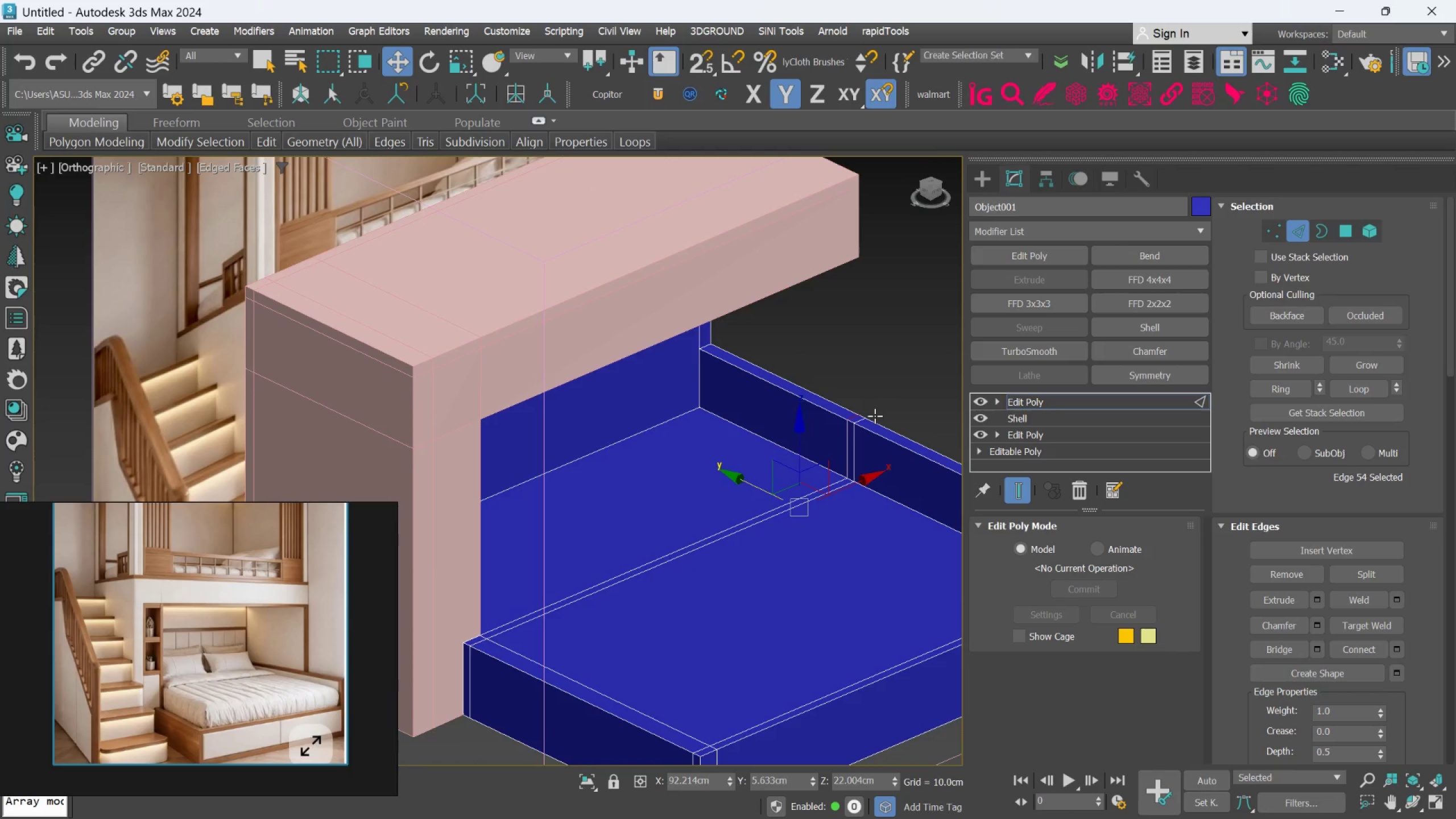 
key(Control+Z)
 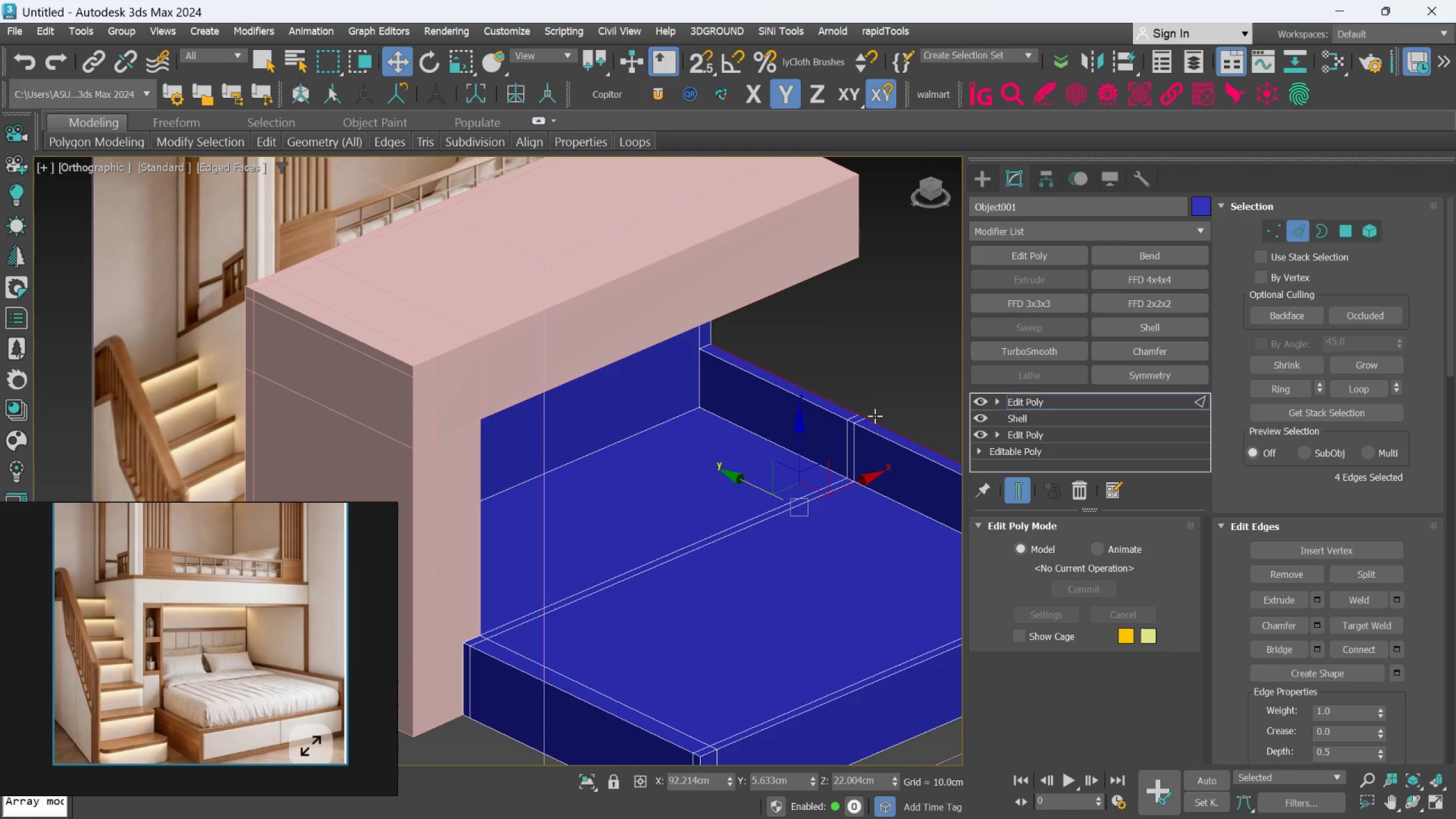 
key(Control+Z)
 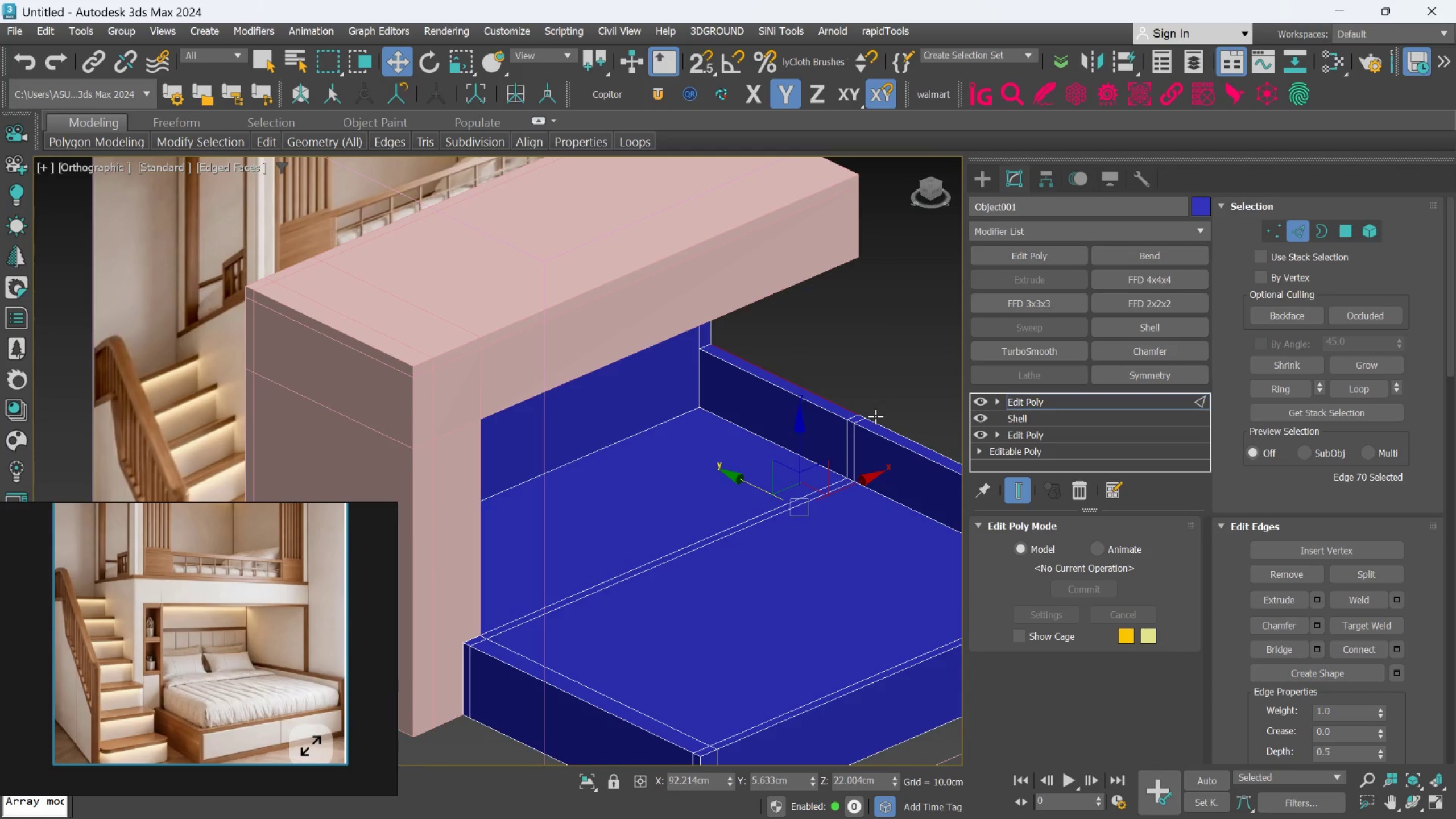 
key(Control+Z)
 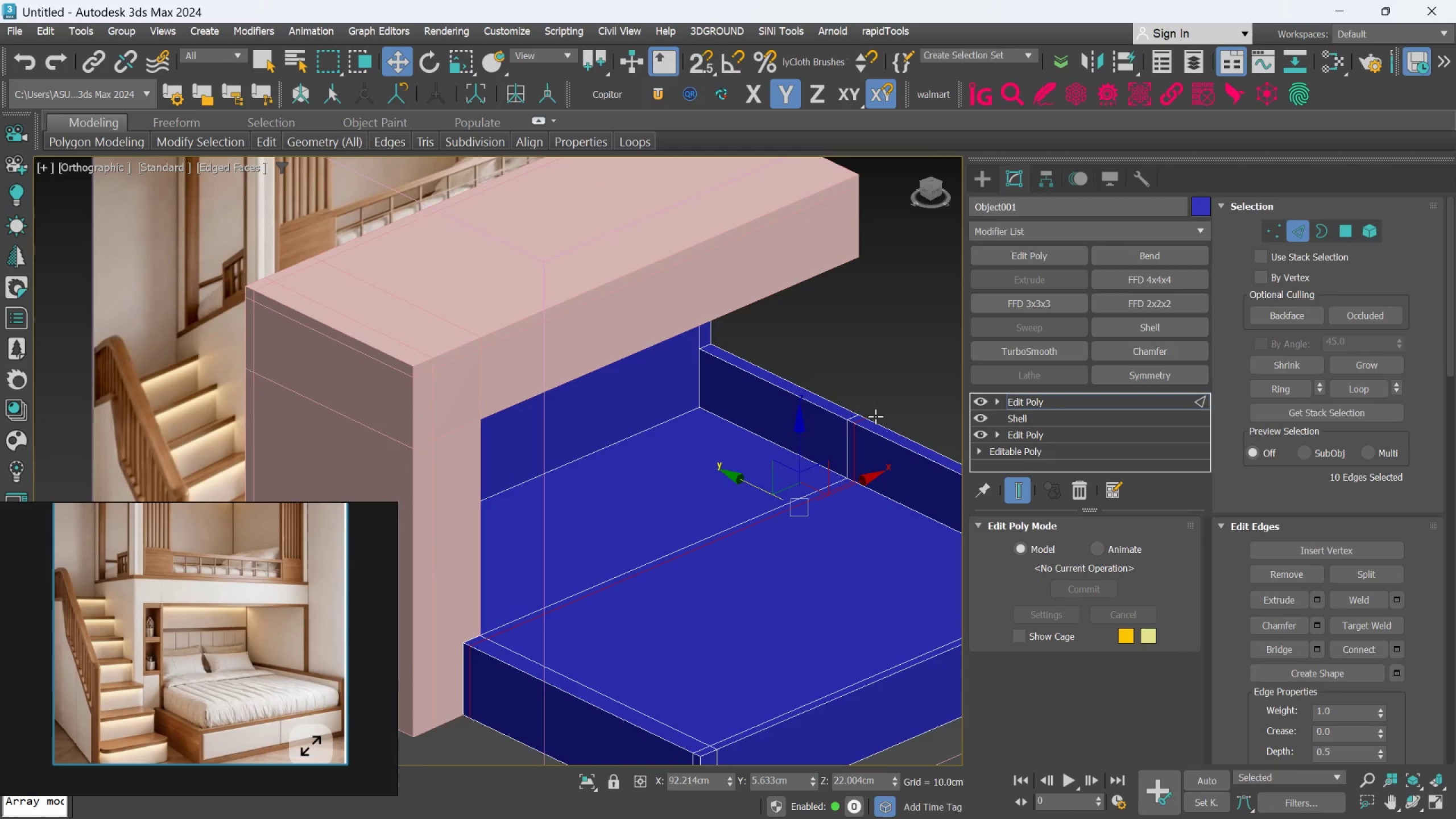 
key(Control+Z)
 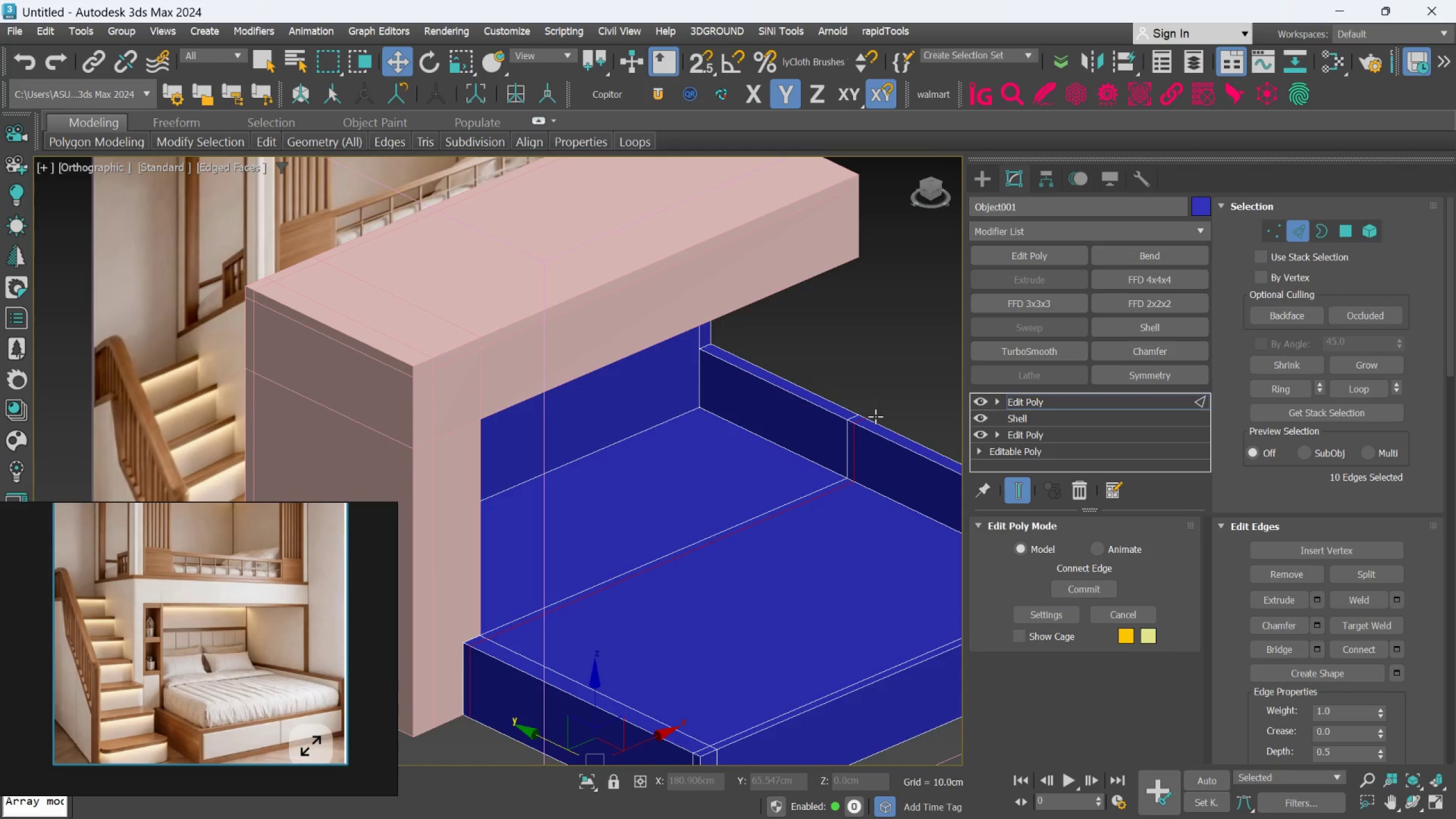 
key(Control+Z)
 